 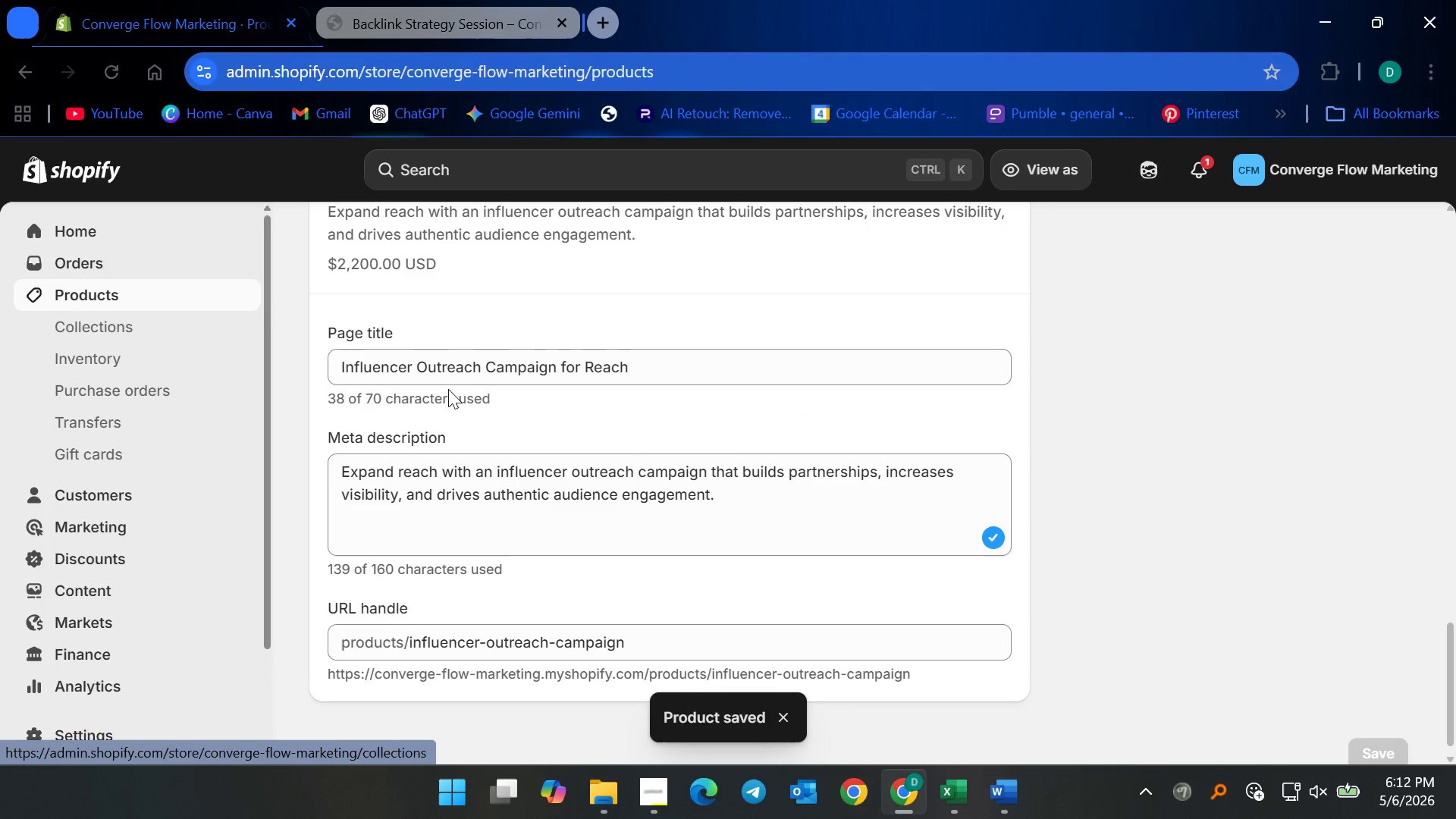 
left_click([514, 379])
 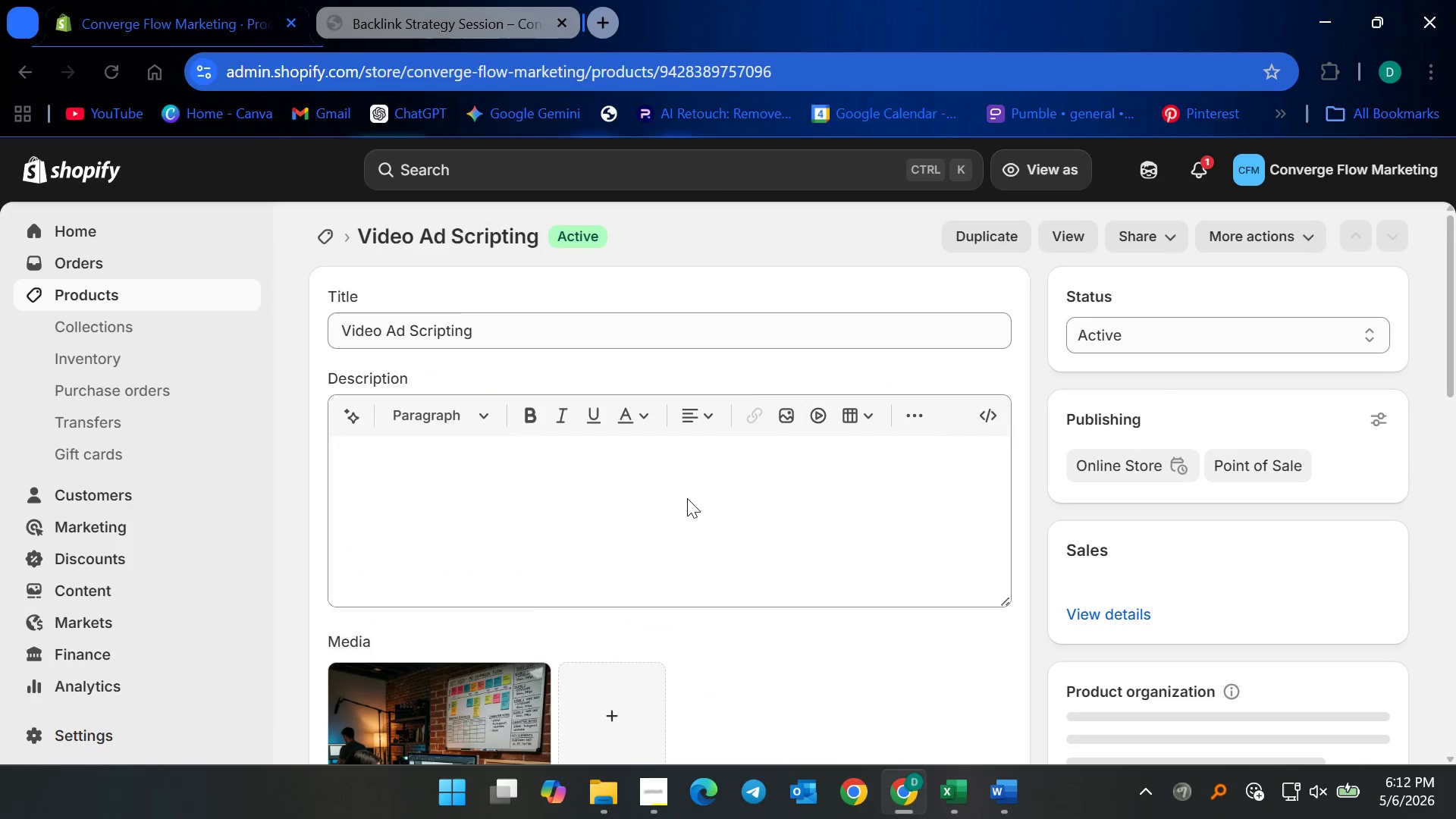 
scroll: coordinate [853, 576], scroll_direction: down, amount: 27.0
 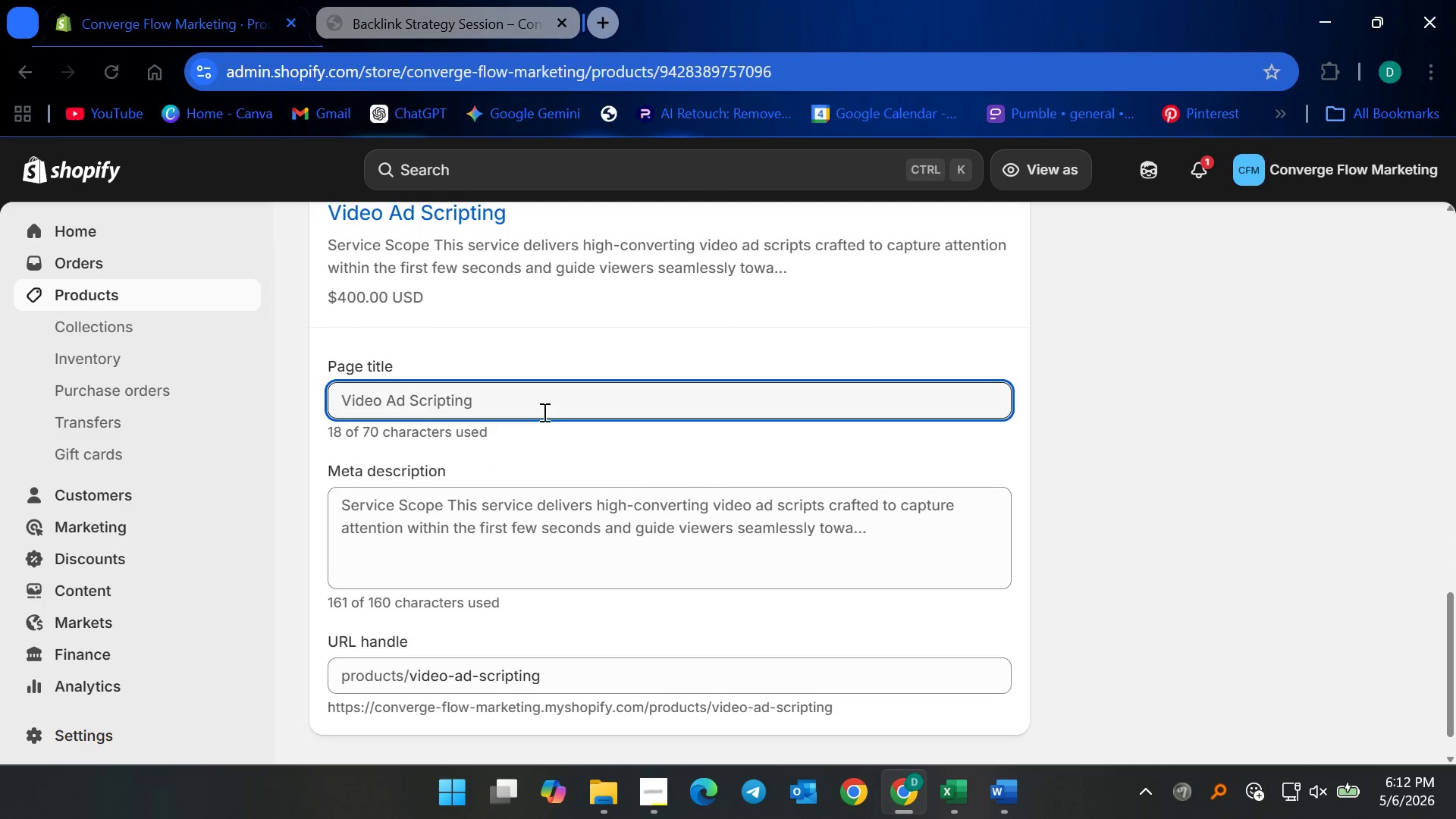 
left_click([541, 400])
 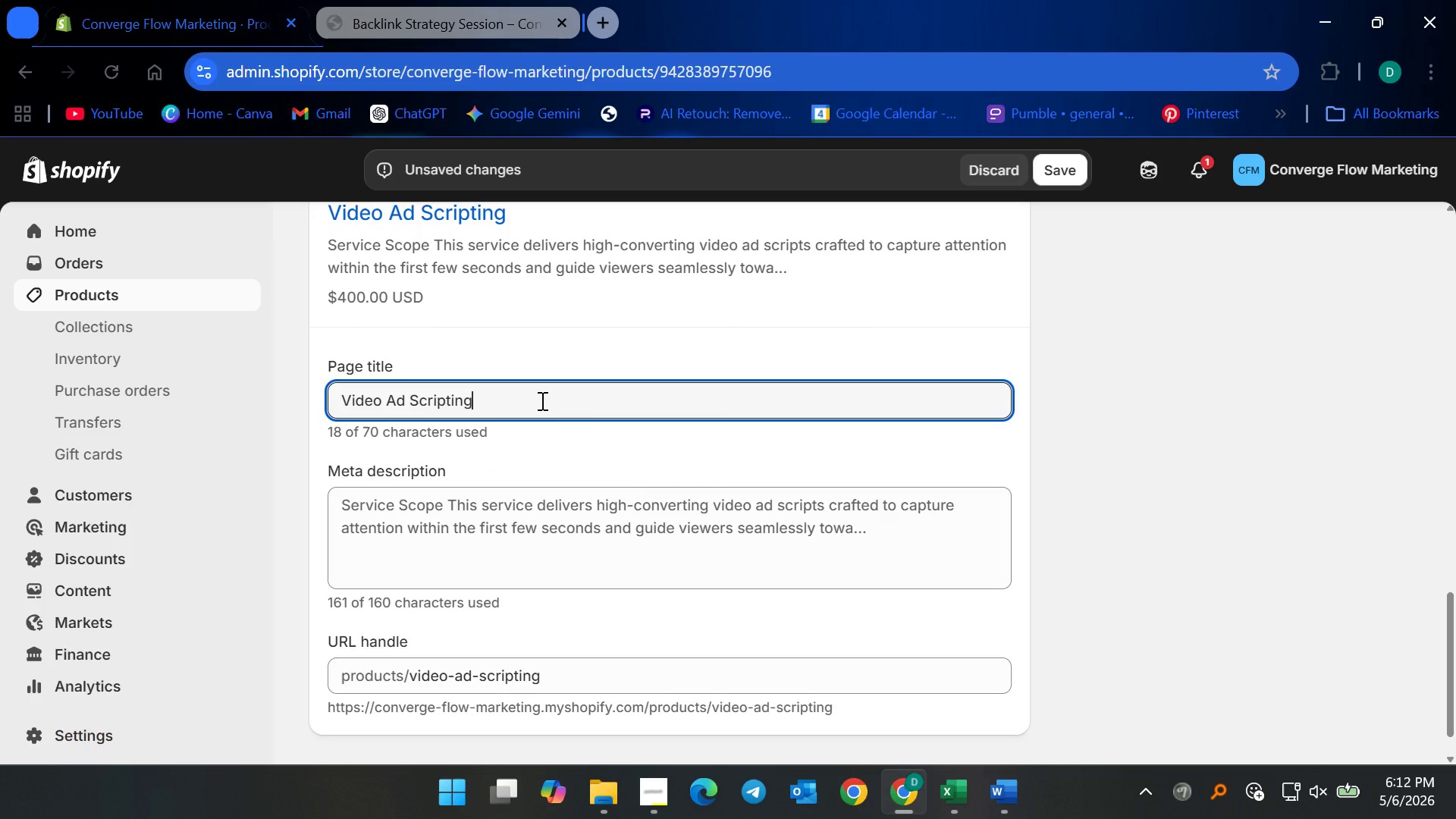 
type( for High Conversions)
 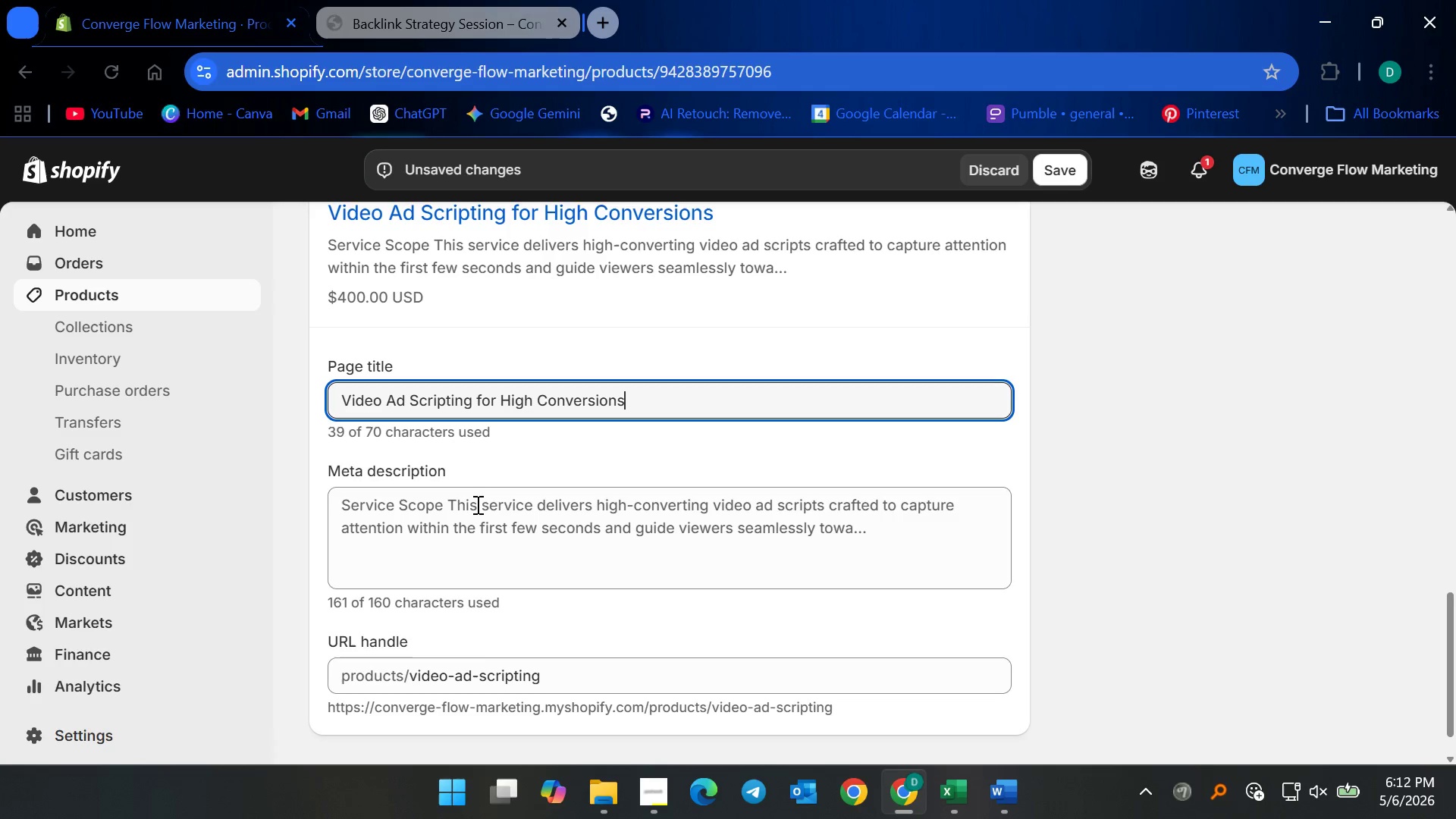 
key(Control+ControlLeft)
 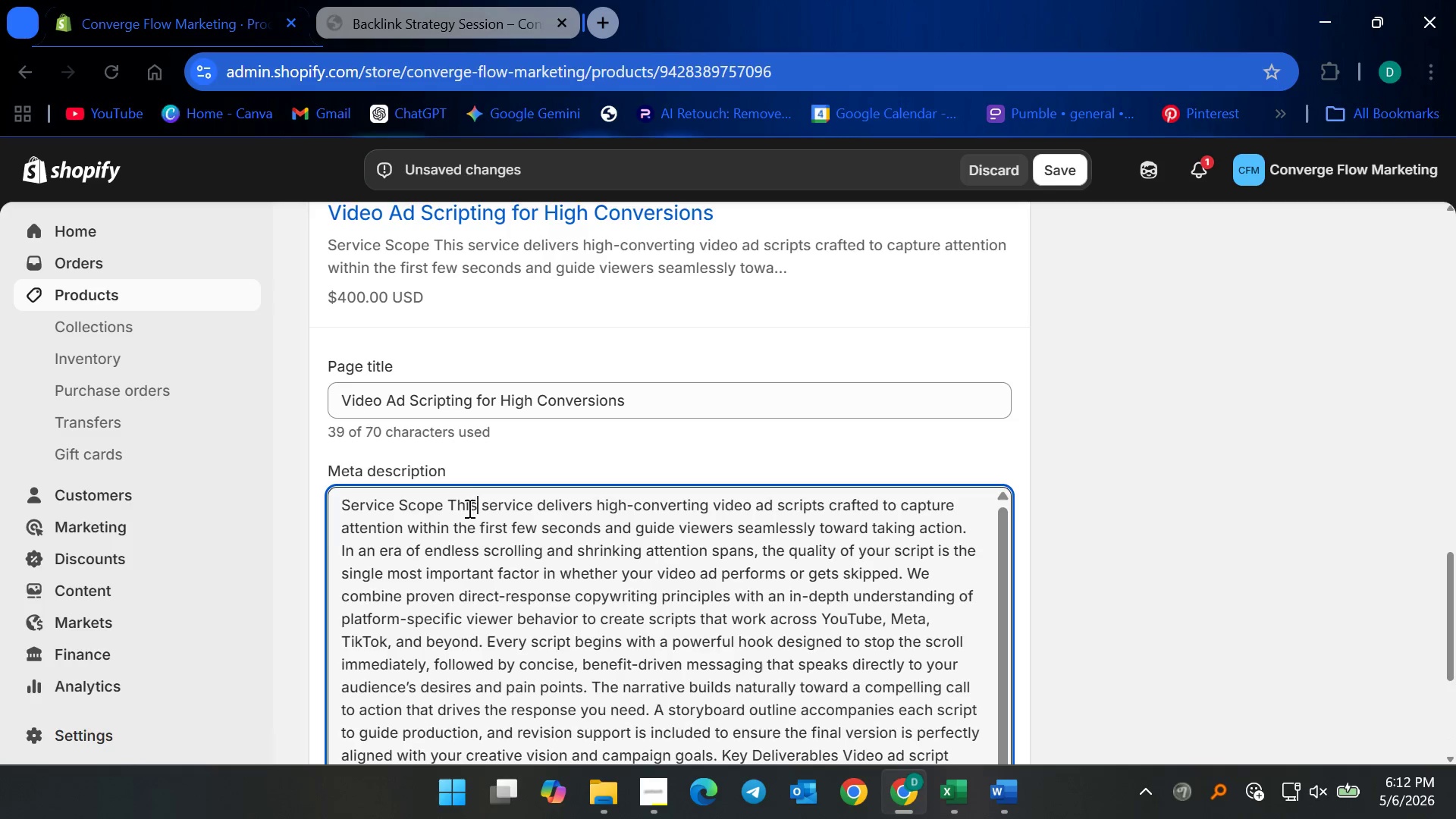 
key(Control+A)
 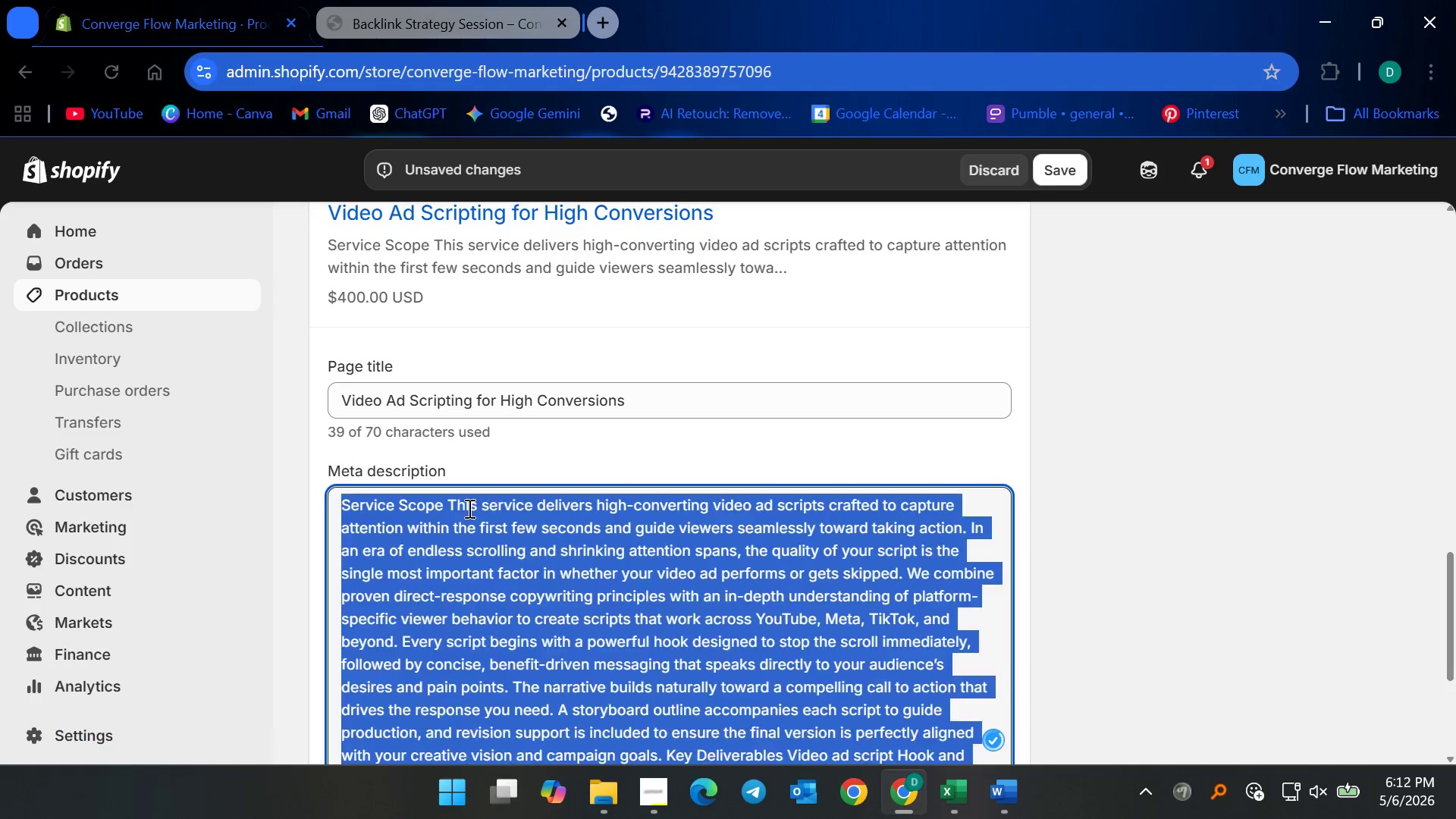 
key(Backspace)
type(Boost engagement with video ad scripting that captures attention, delivers clear messaging, and drives )
 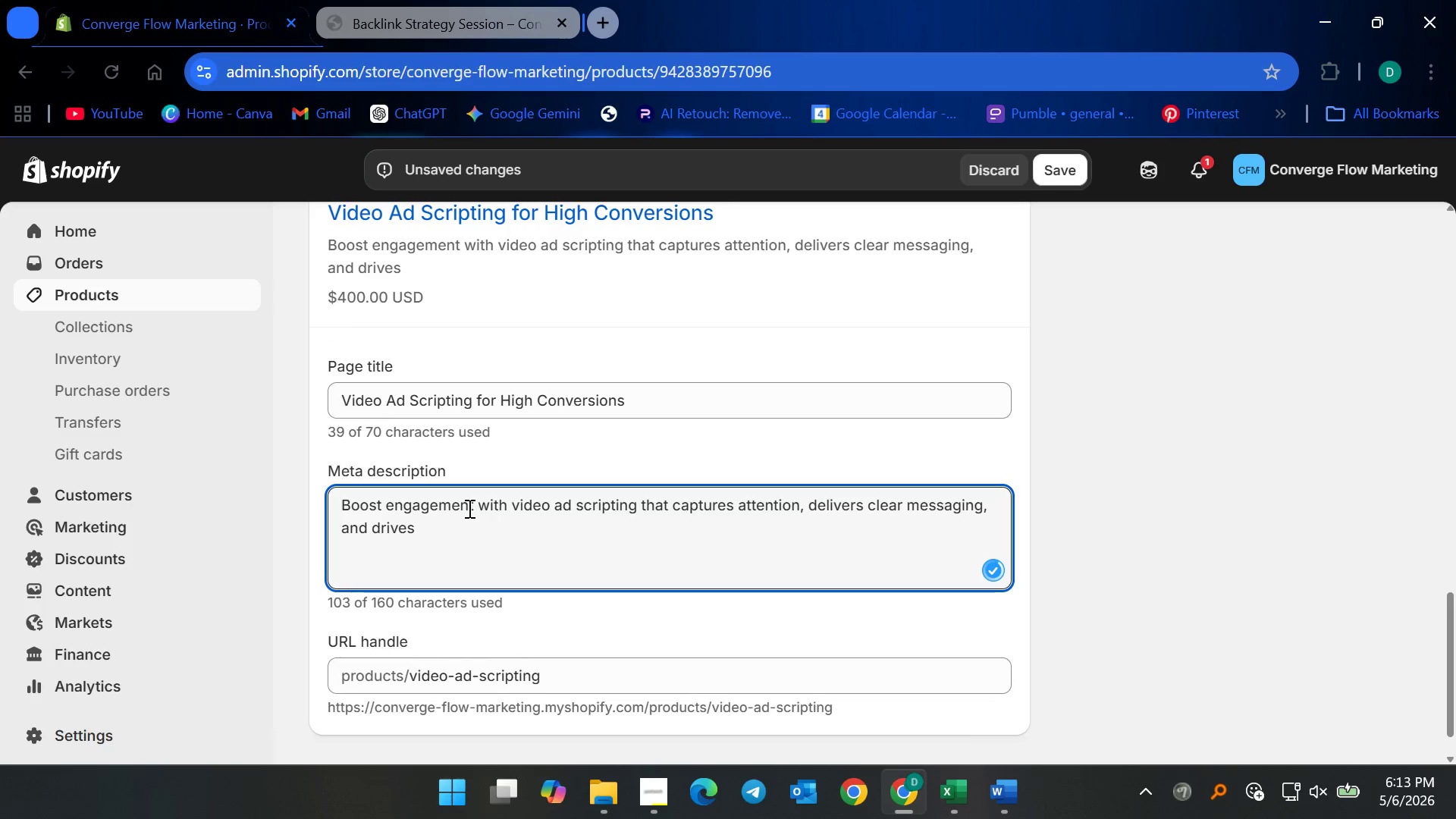 
left_click([468, 508])
 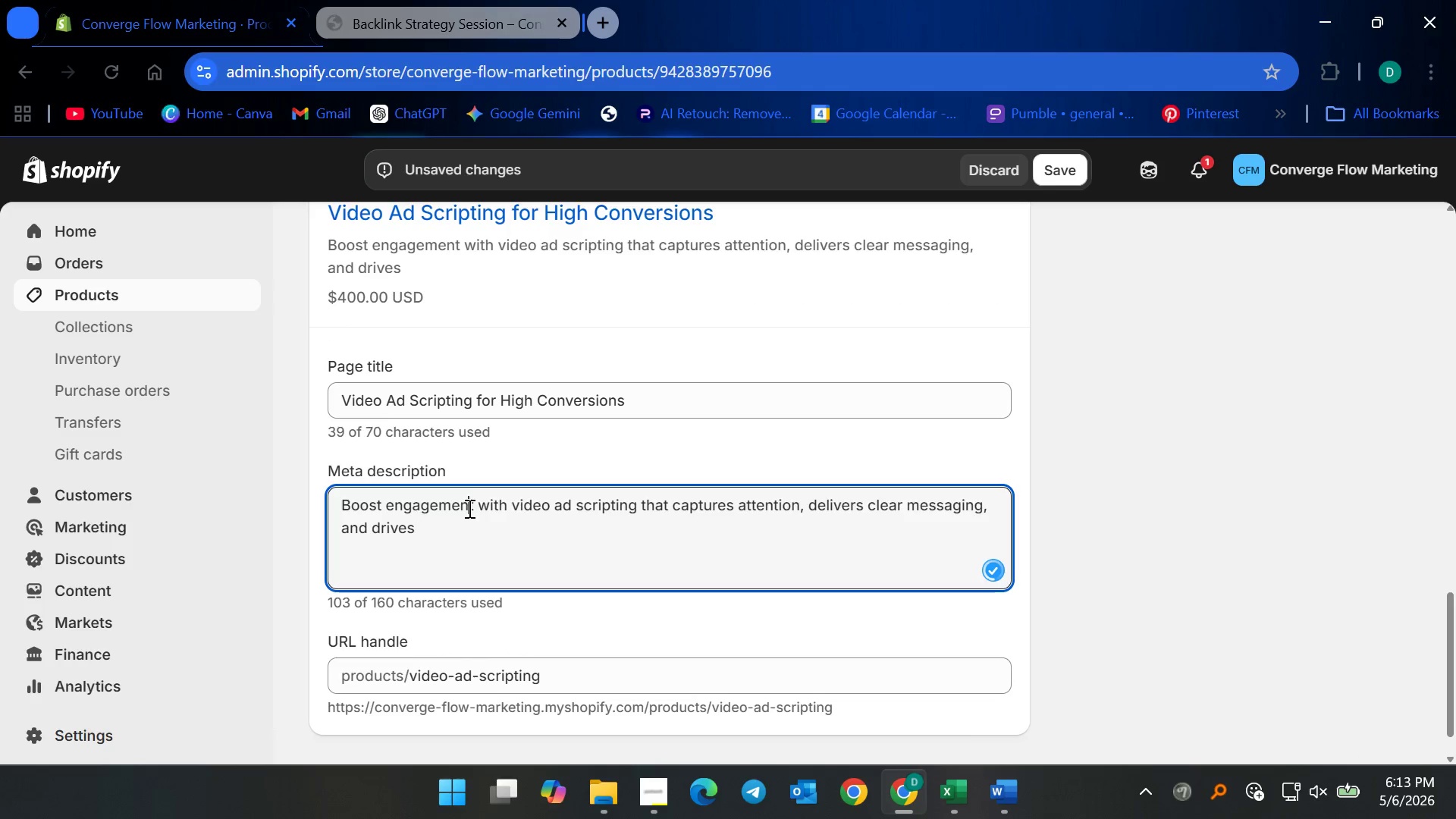 
type(conversio)
key(Backspace)
key(Backspace)
type(emen)
 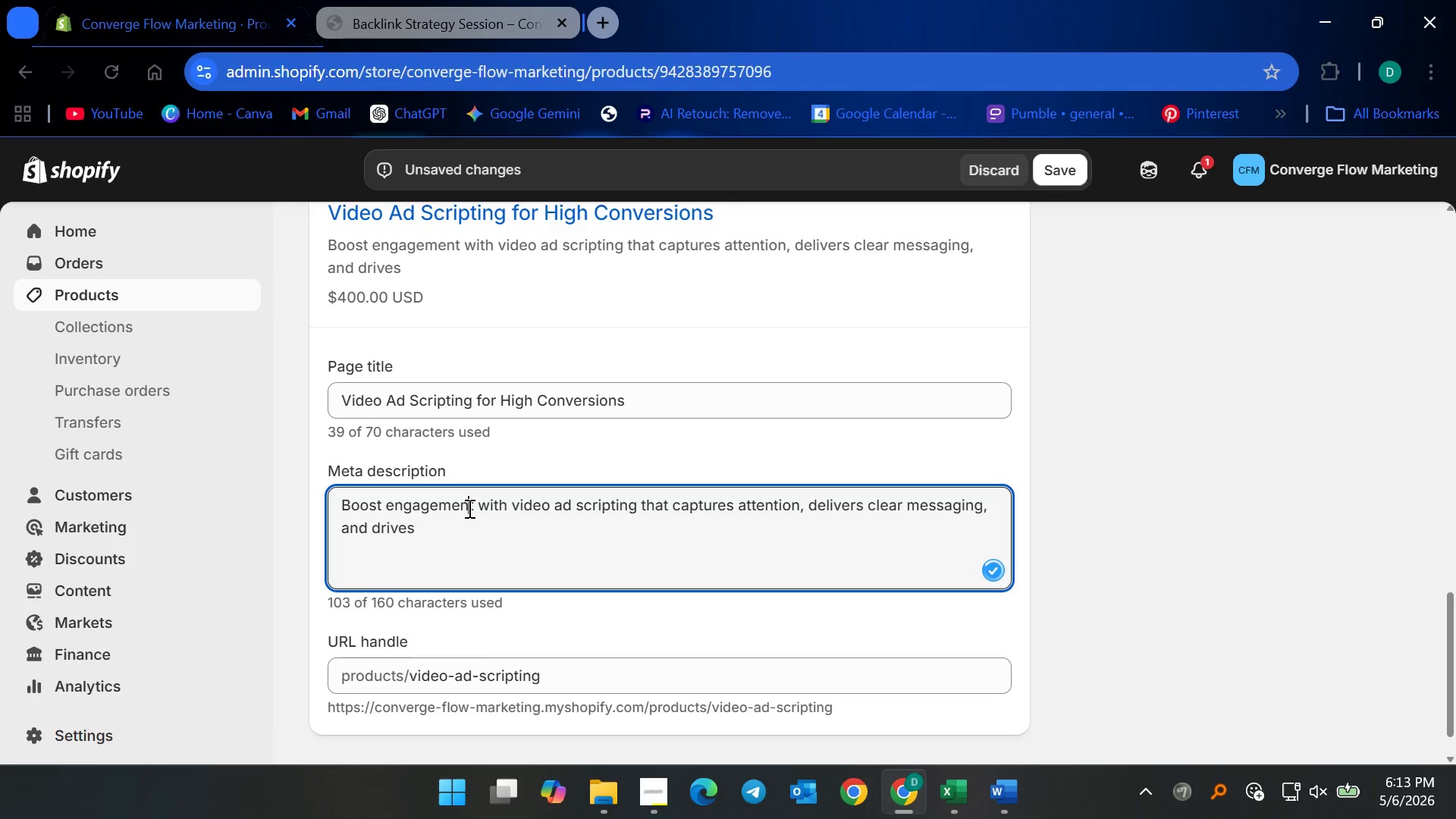 
wait(5.09)
 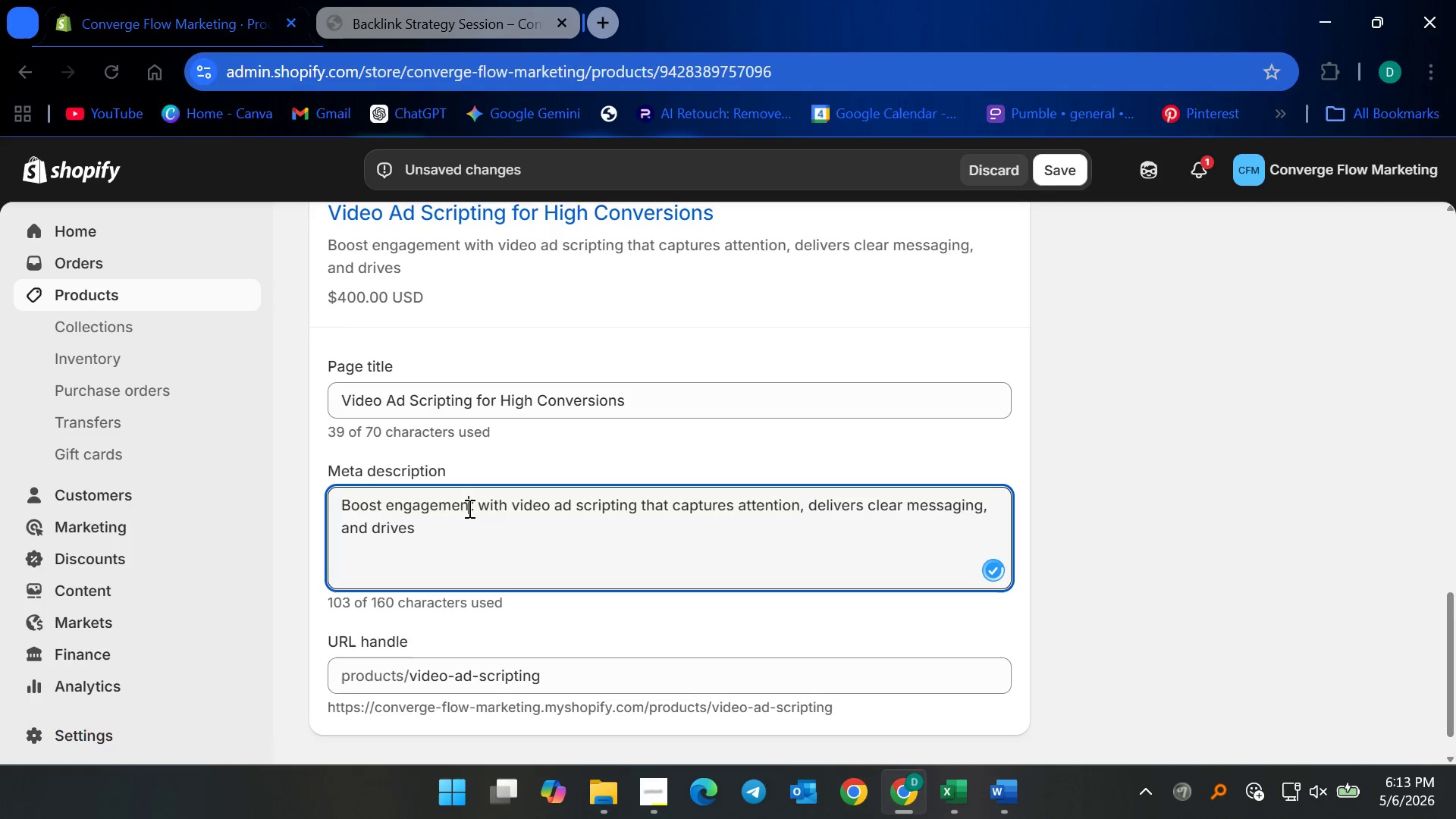 
type(clear messaging,)
 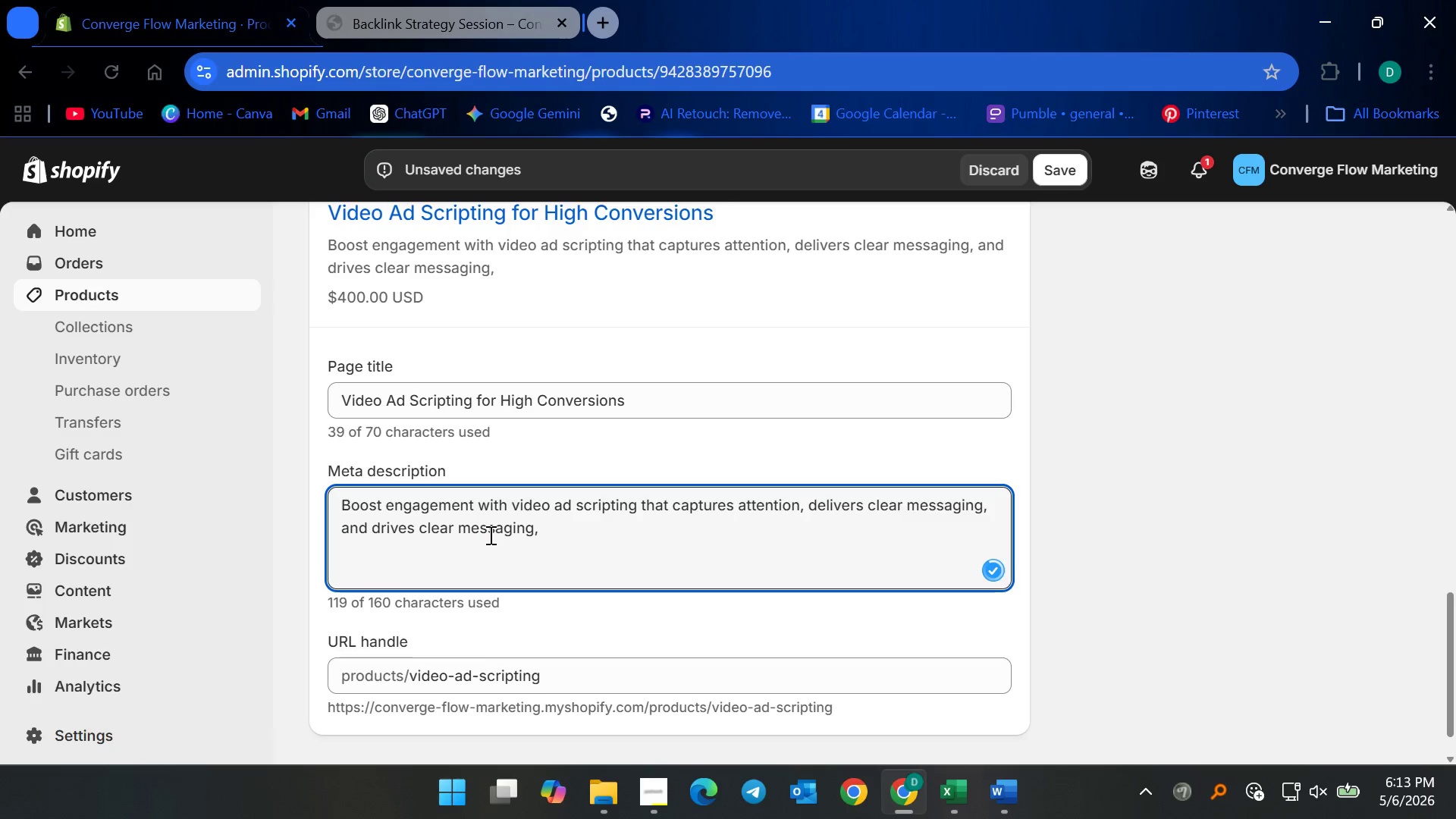 
hold_key(key=Backspace, duration=1.12)
 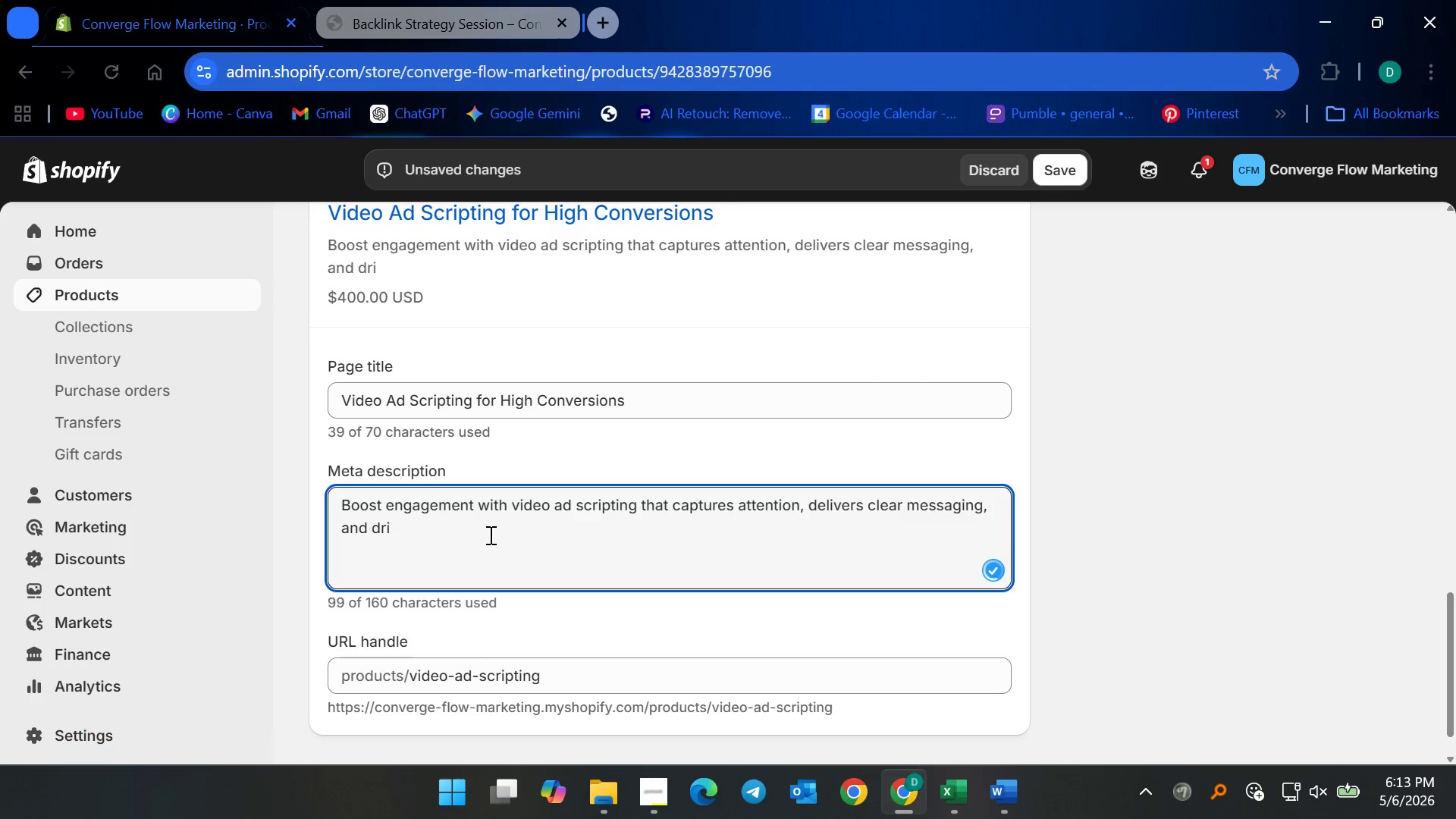 
hold_key(key=Backspace, duration=0.72)
 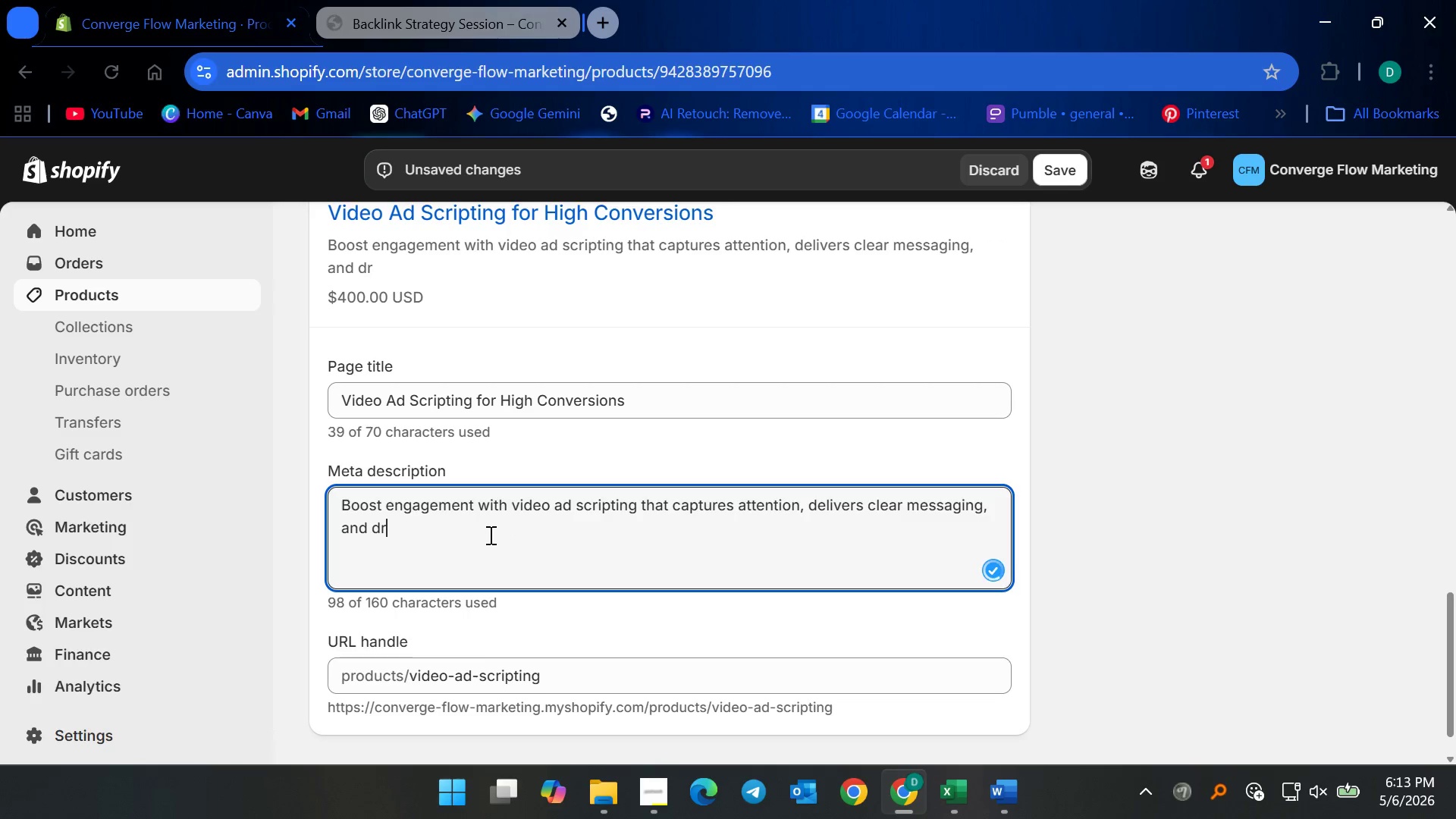 
type(ives conversions acrsss)
key(Backspace)
key(Backspace)
key(Backspace)
key(Backspace)
type(ross platforms.)
 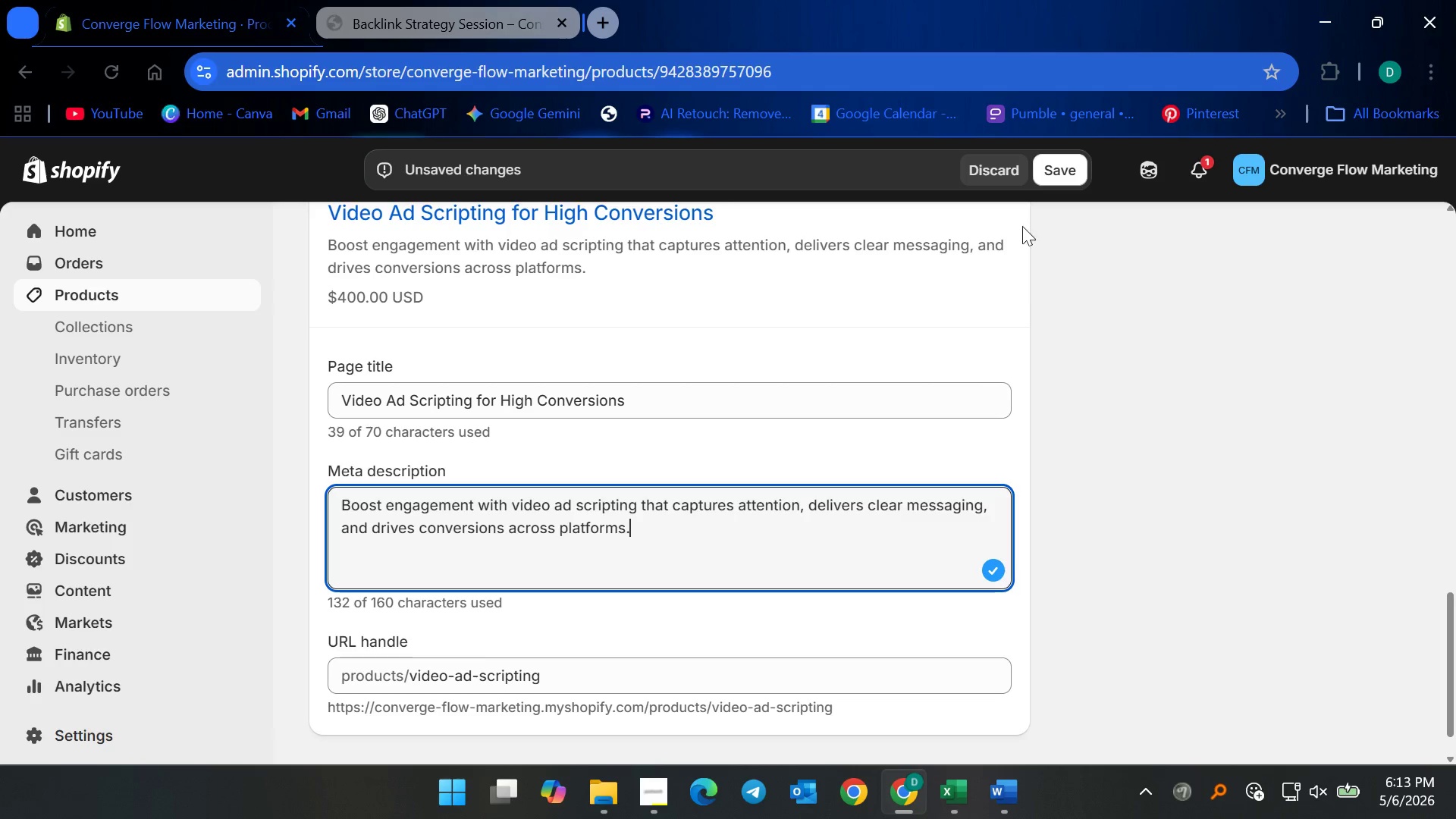 
left_click_drag(start_coordinate=[1055, 168], to_coordinate=[1062, 168])
 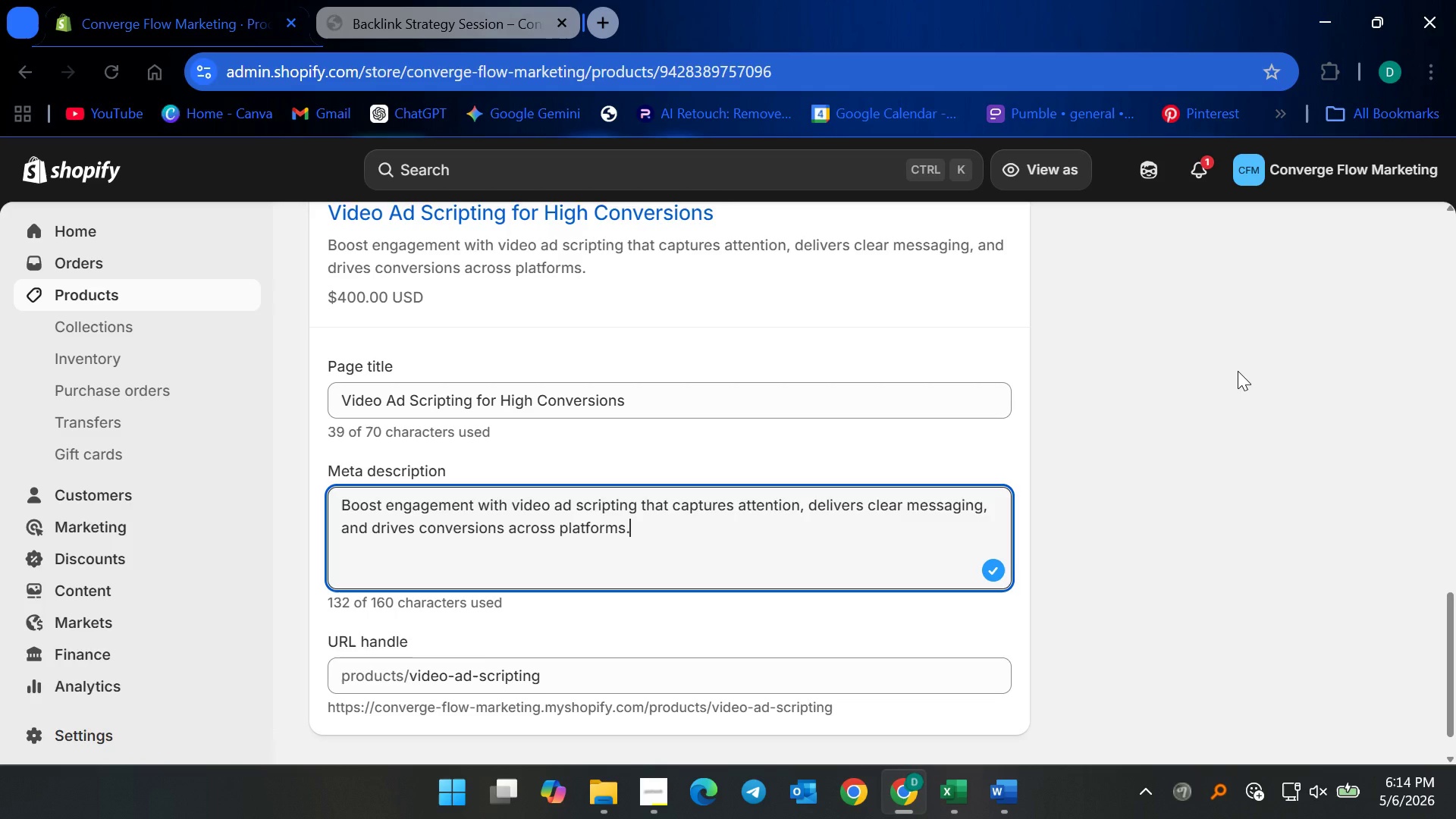 
wait(24.56)
 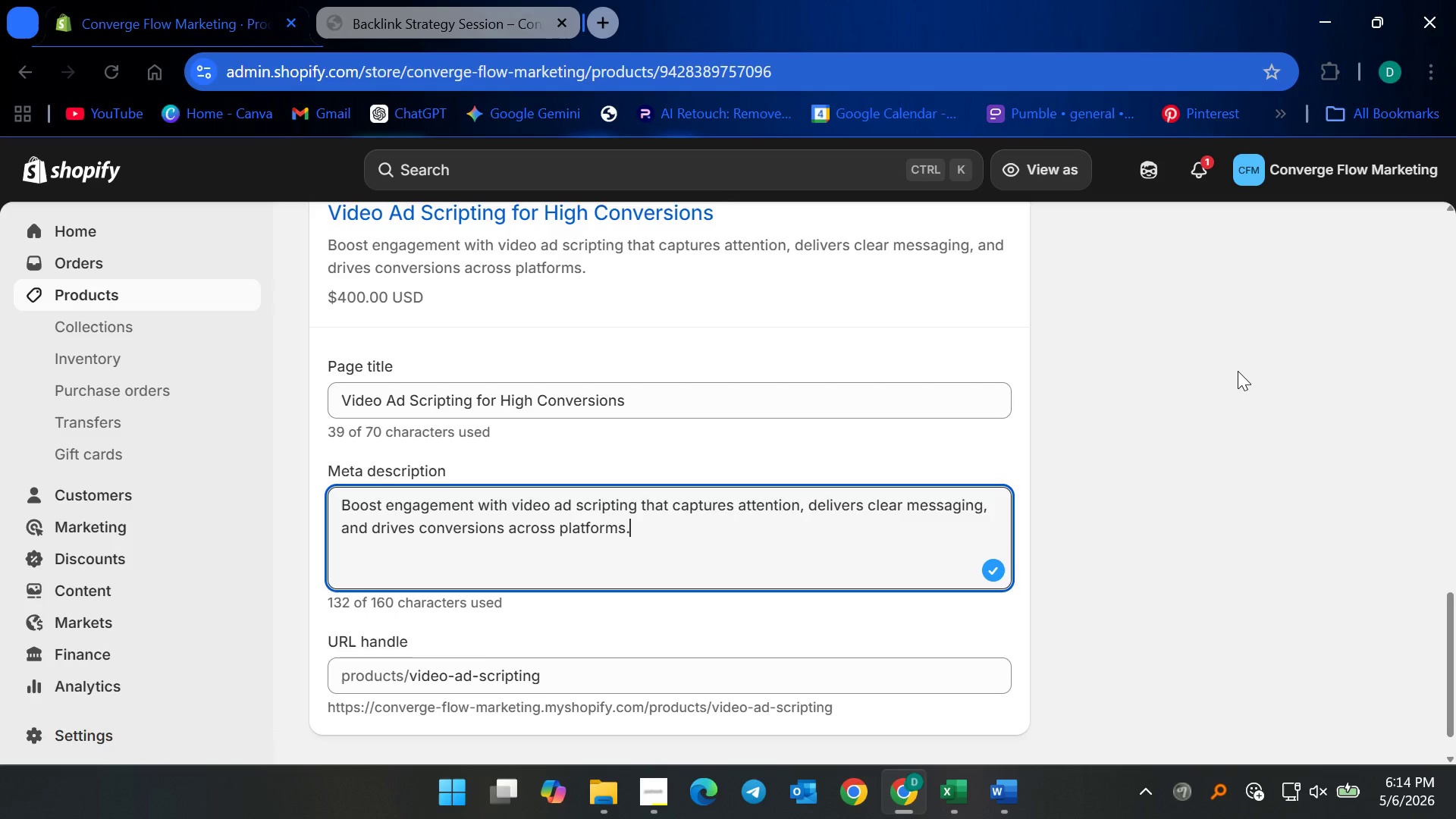 
left_click([92, 295])
 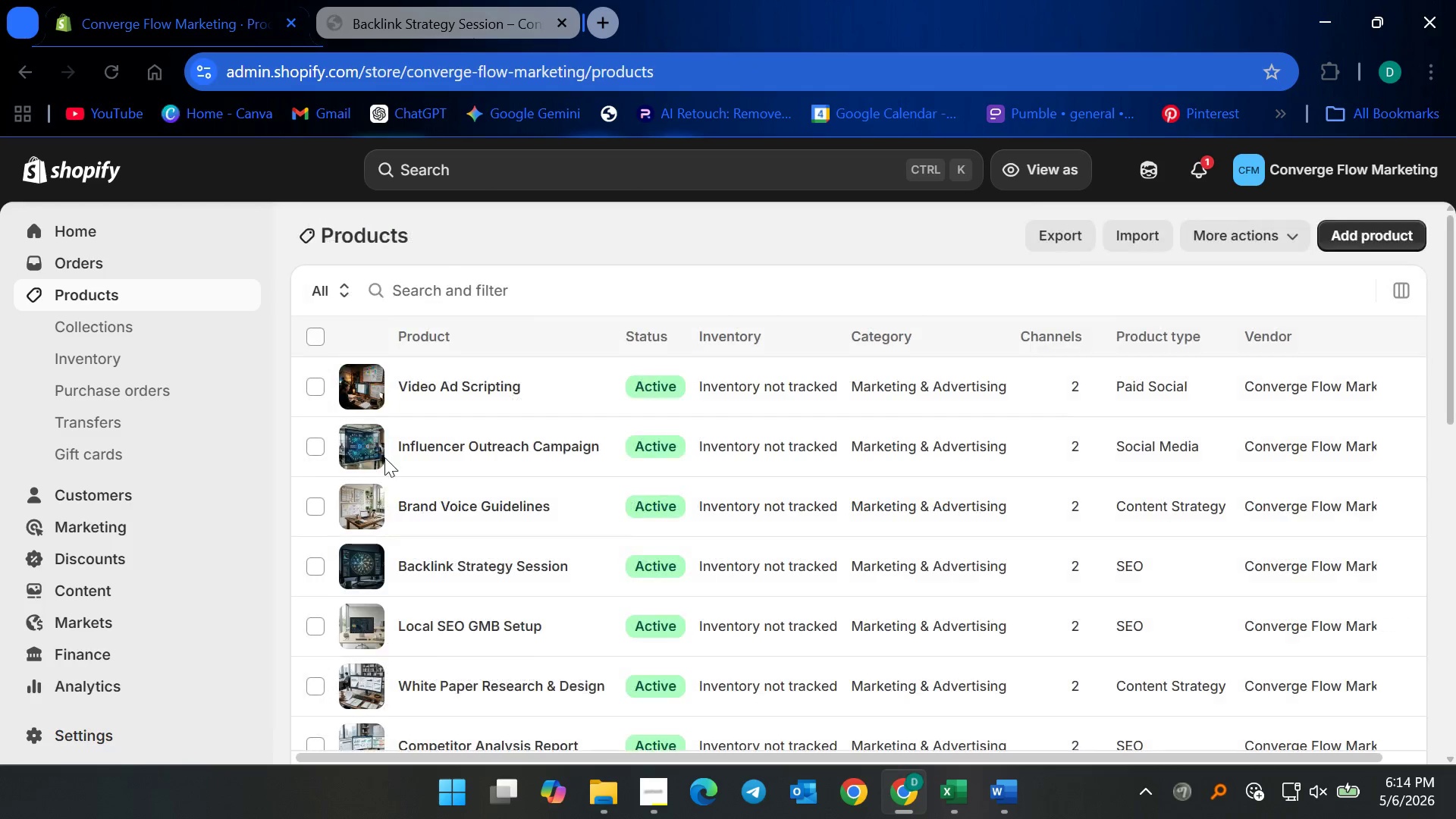 
scroll: coordinate [552, 707], scroll_direction: down, amount: 17.0
 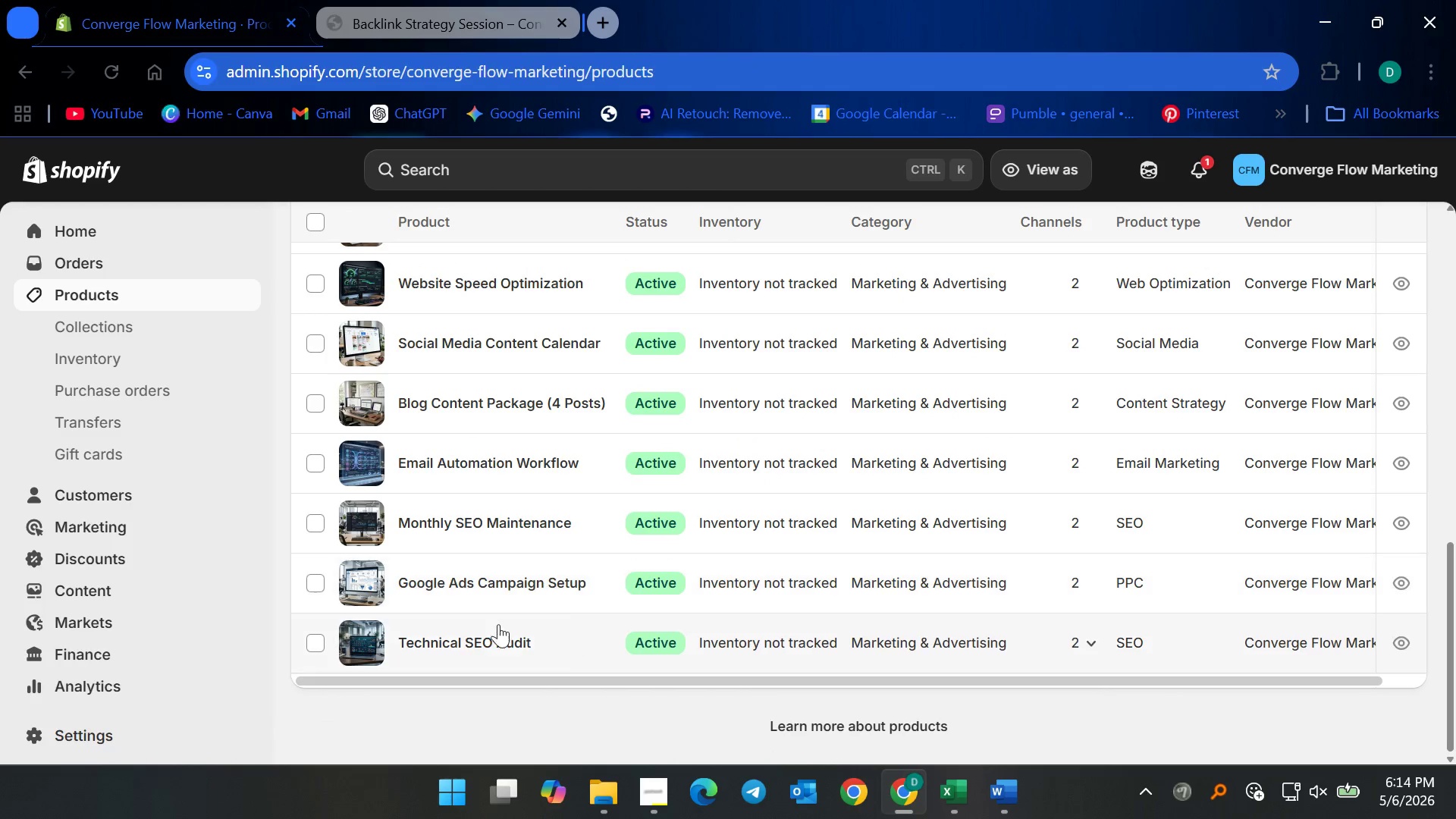 
left_click([492, 639])
 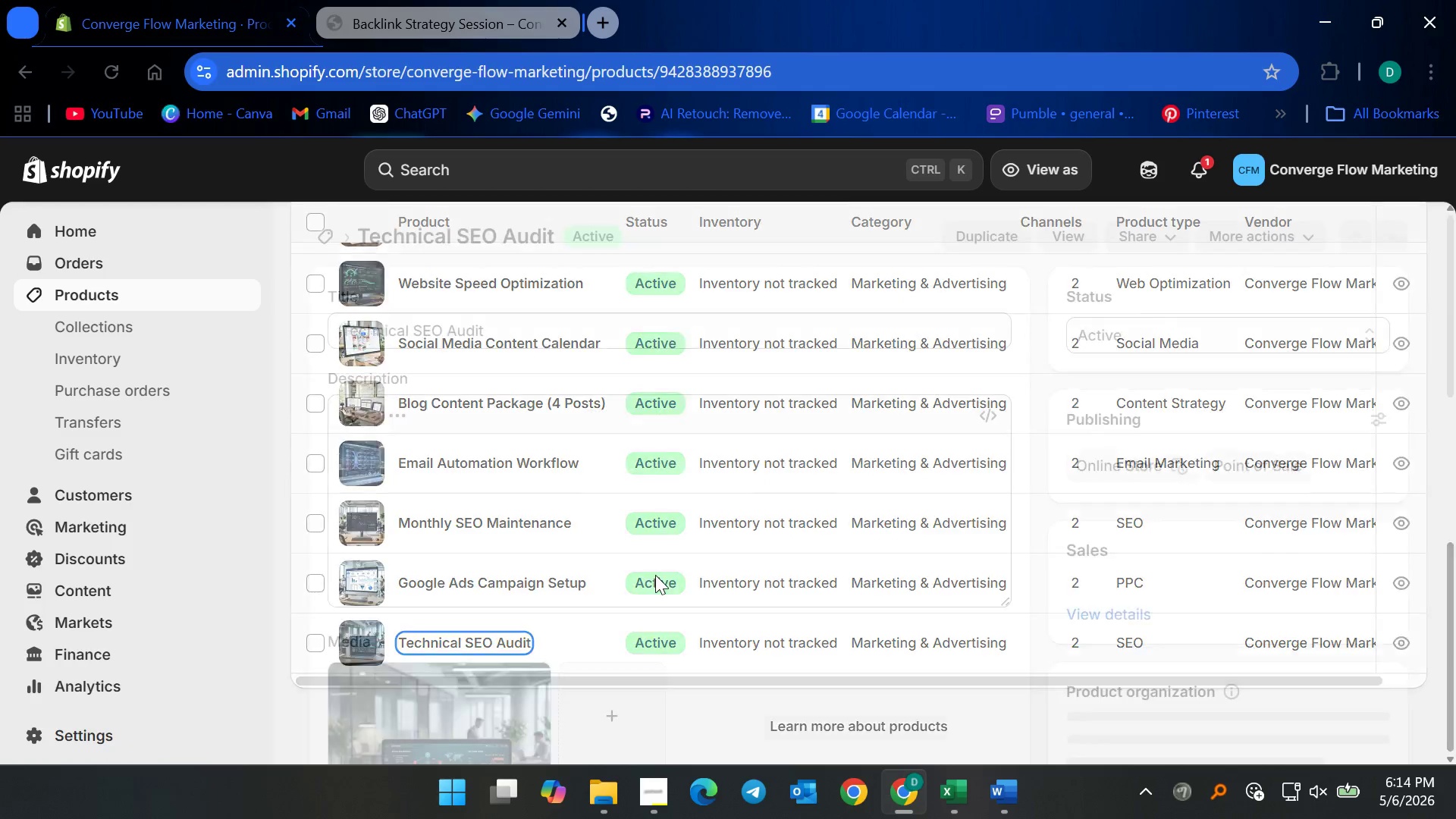 
scroll: coordinate [833, 585], scroll_direction: down, amount: 38.0
 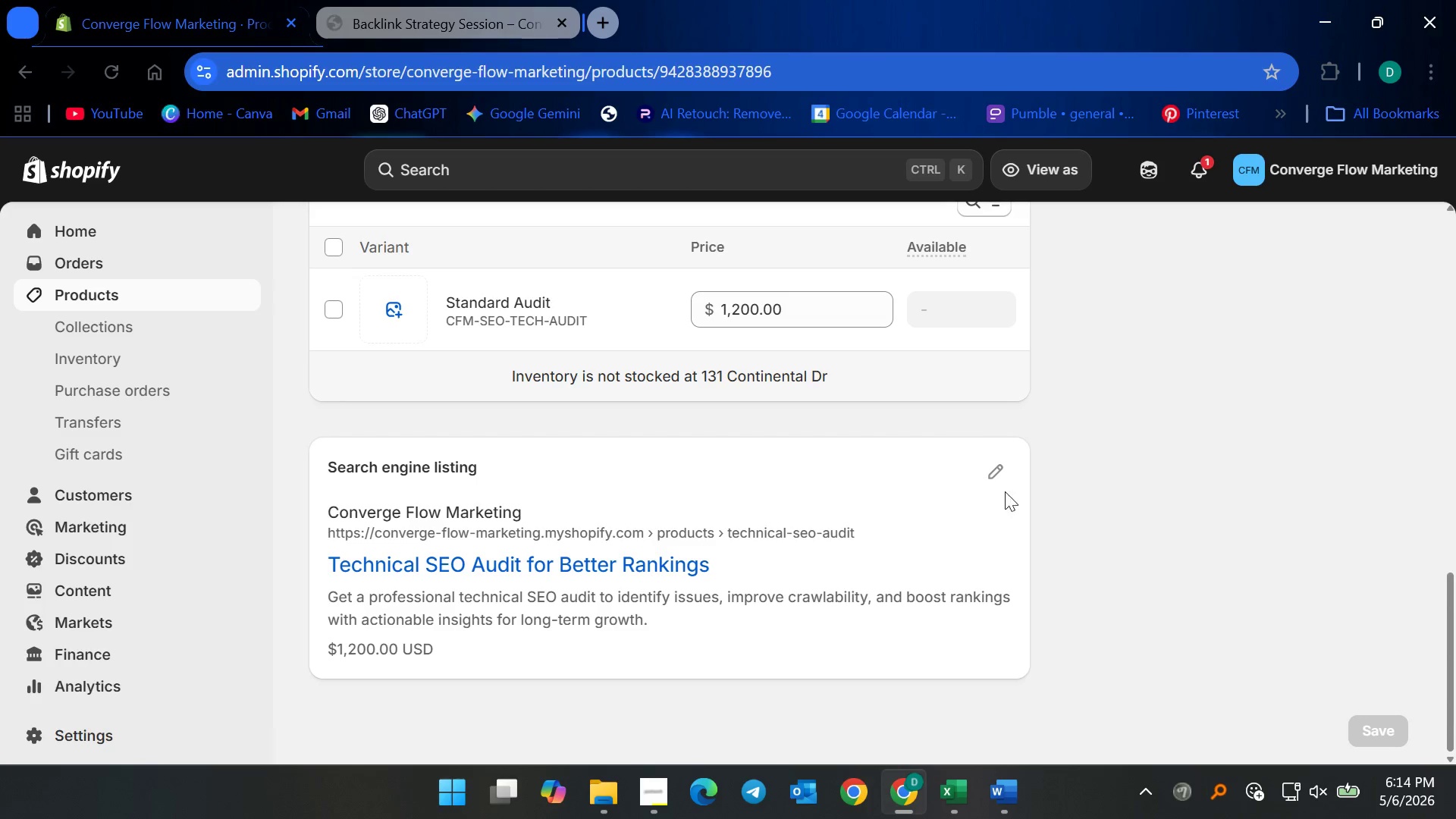 
left_click([994, 475])
 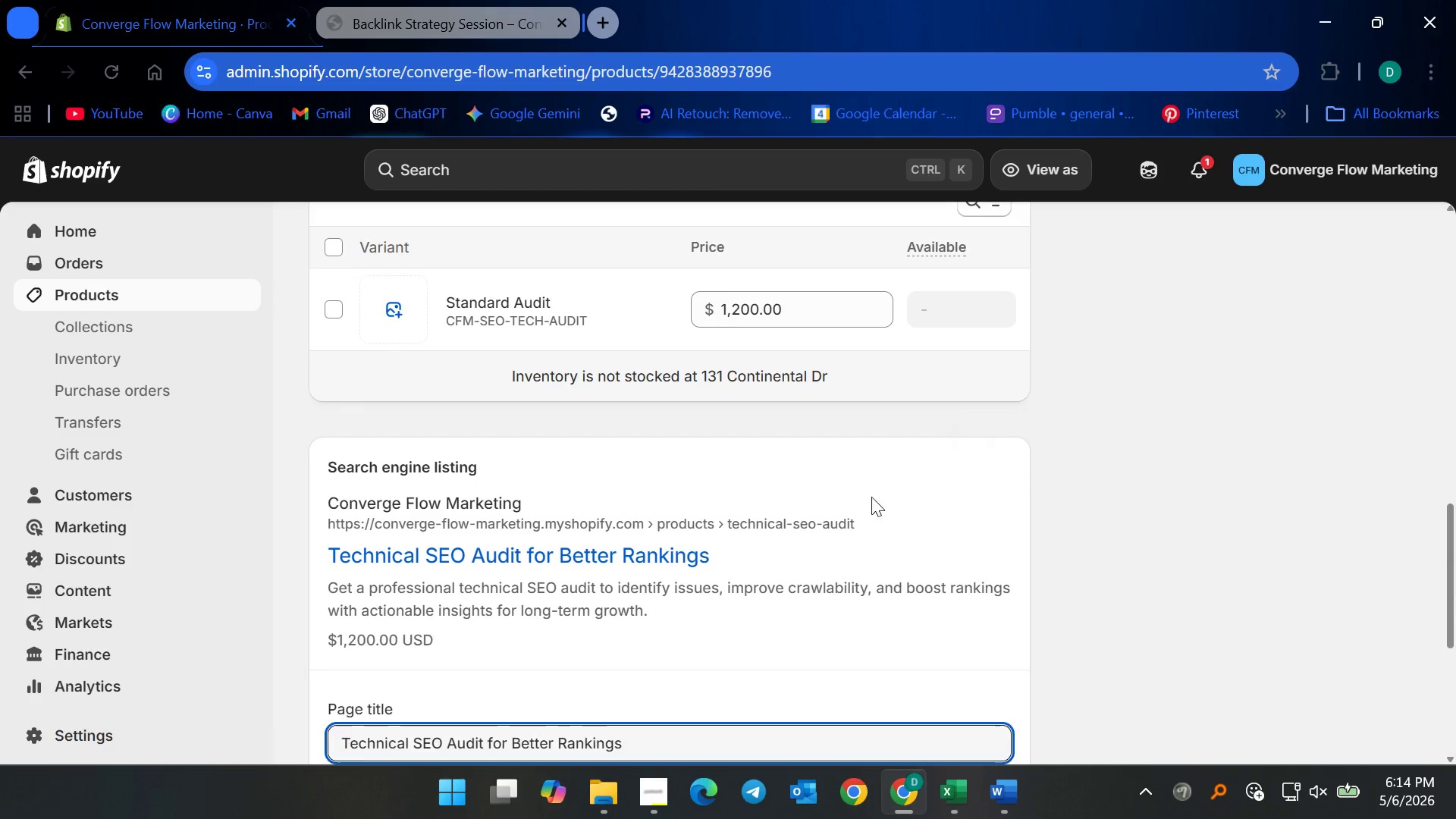 
scroll: coordinate [634, 588], scroll_direction: down, amount: 11.0
 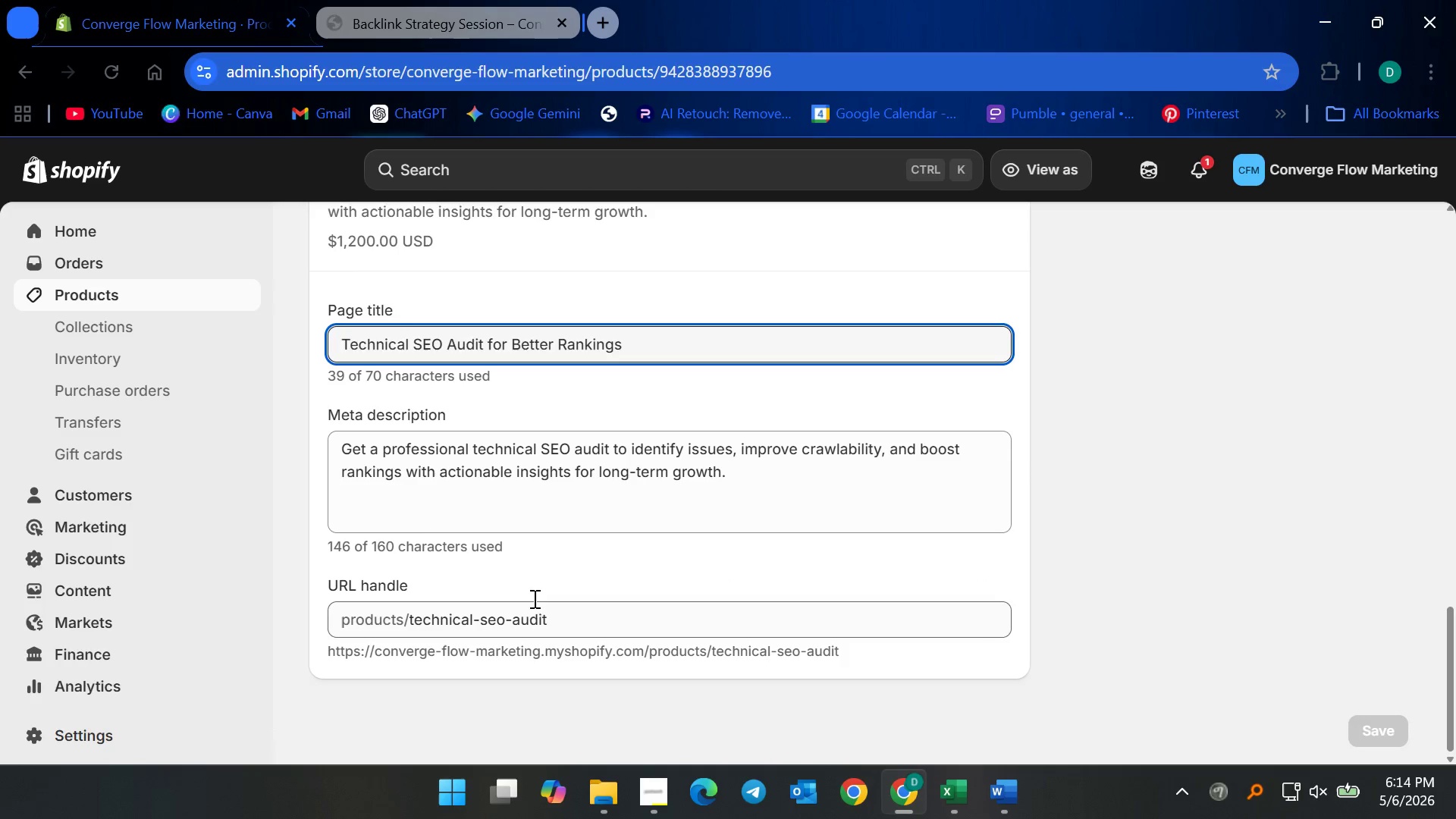 
left_click([155, 290])
 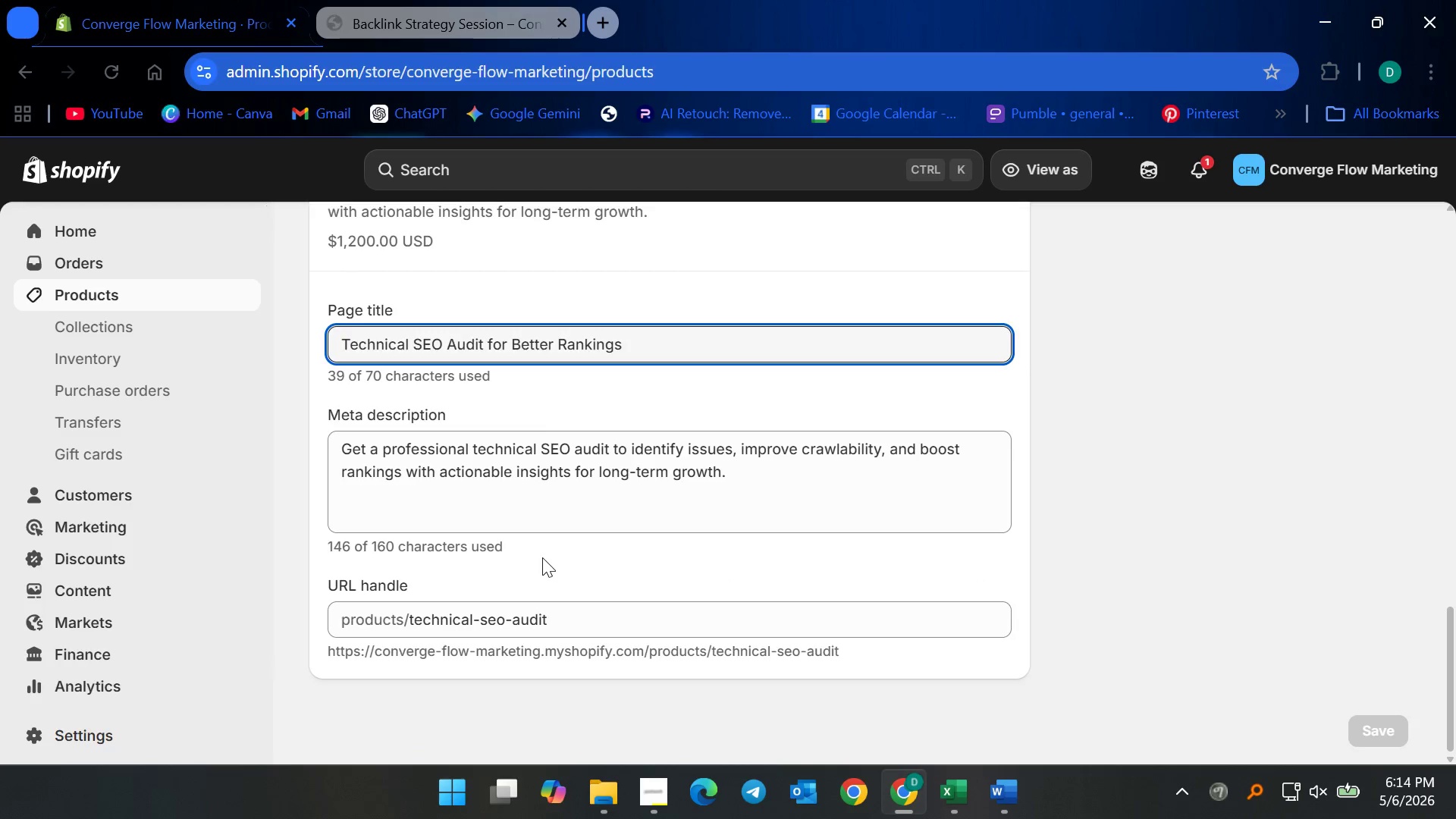 
left_click([519, 577])
 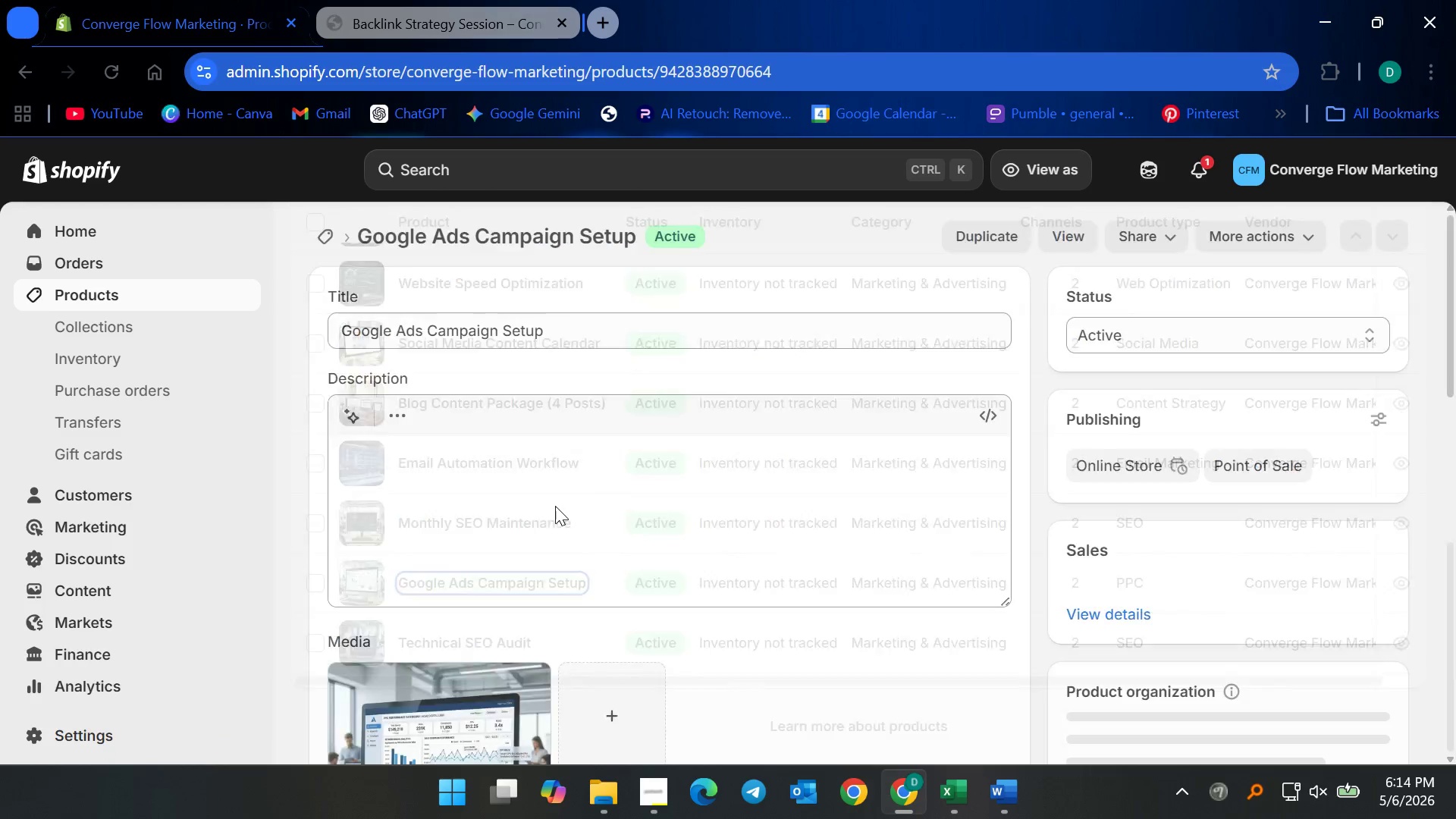 
scroll: coordinate [774, 625], scroll_direction: down, amount: 50.0
 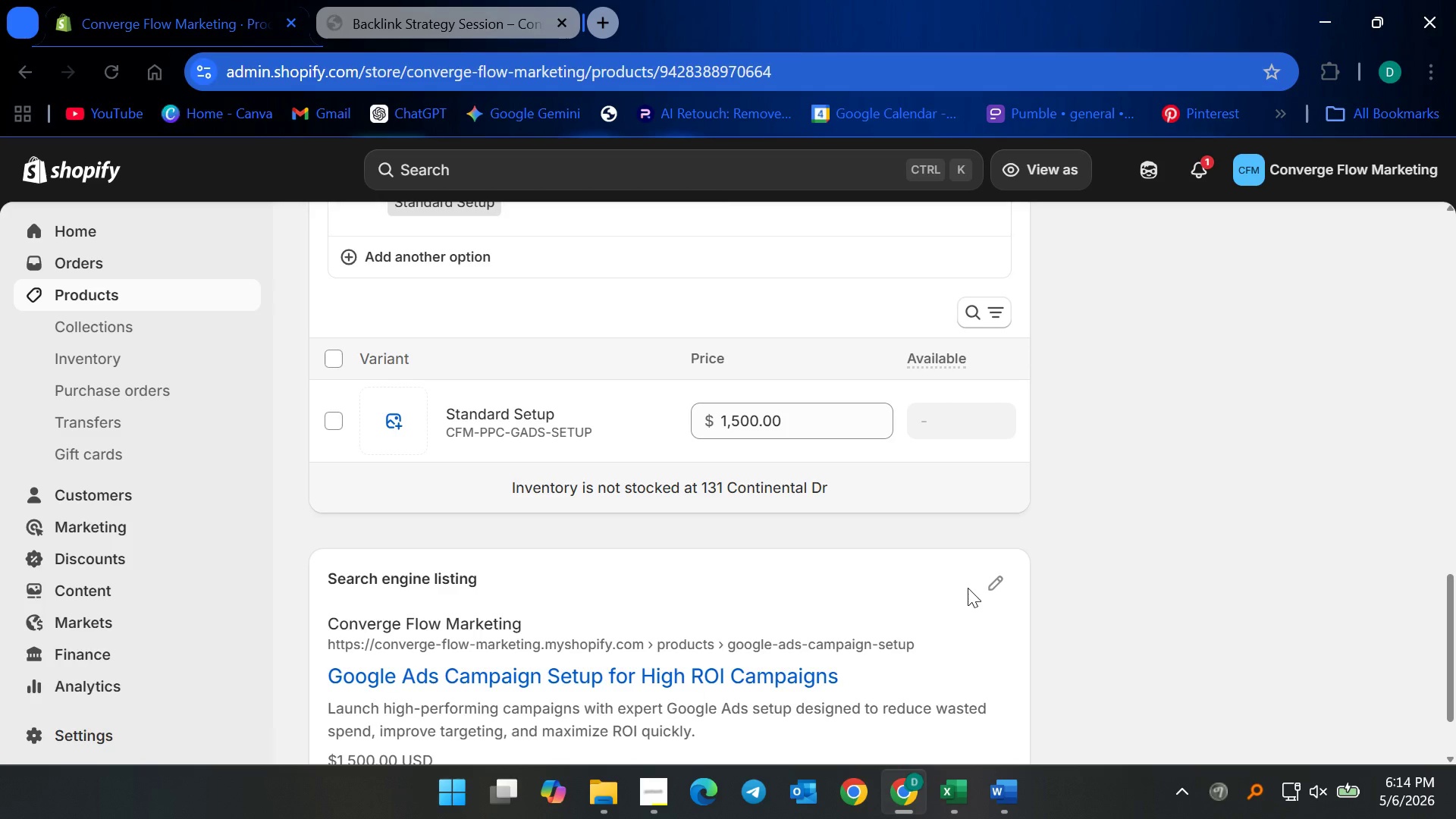 
left_click([998, 580])
 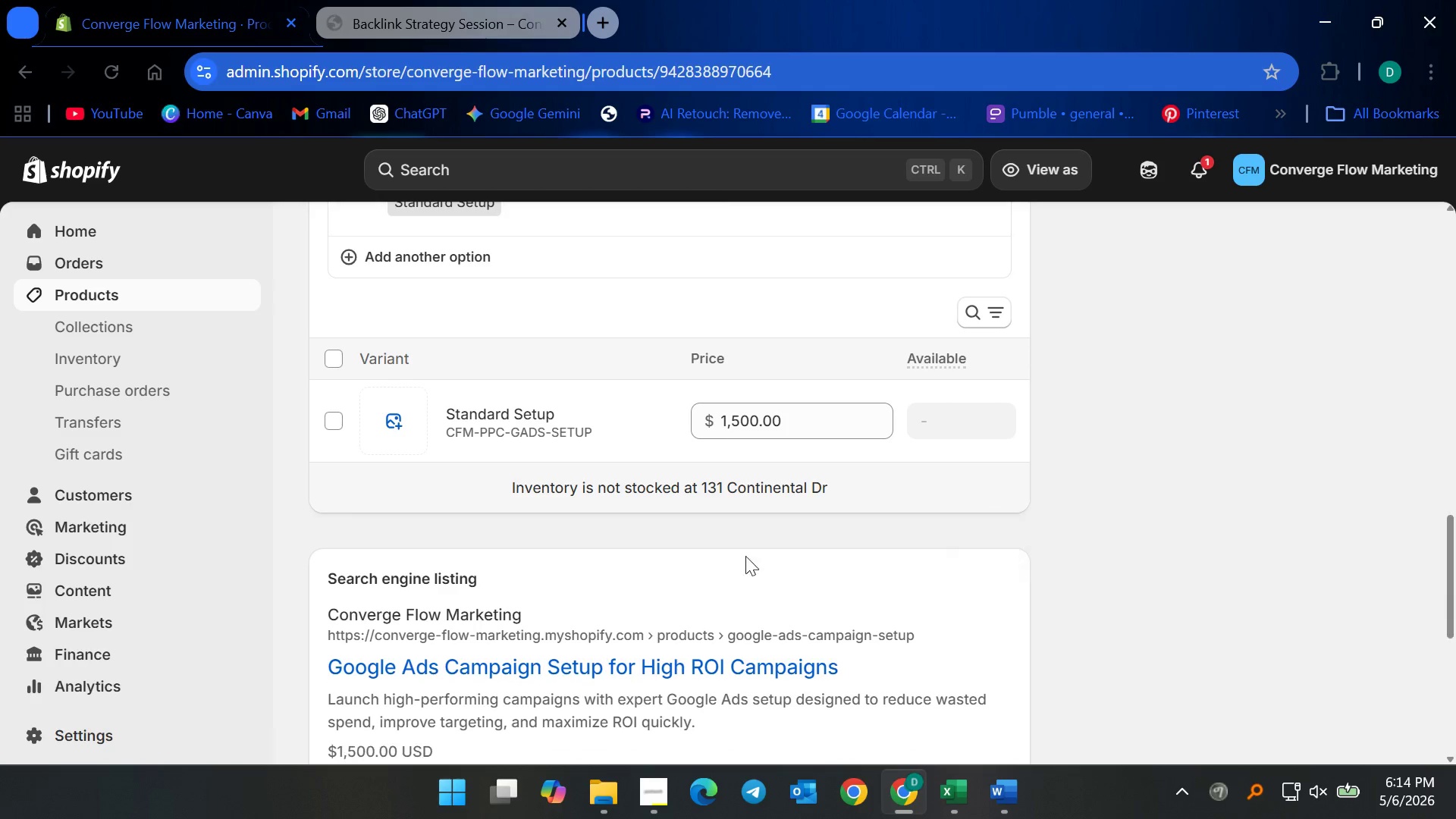 
scroll: coordinate [610, 604], scroll_direction: down, amount: 14.0
 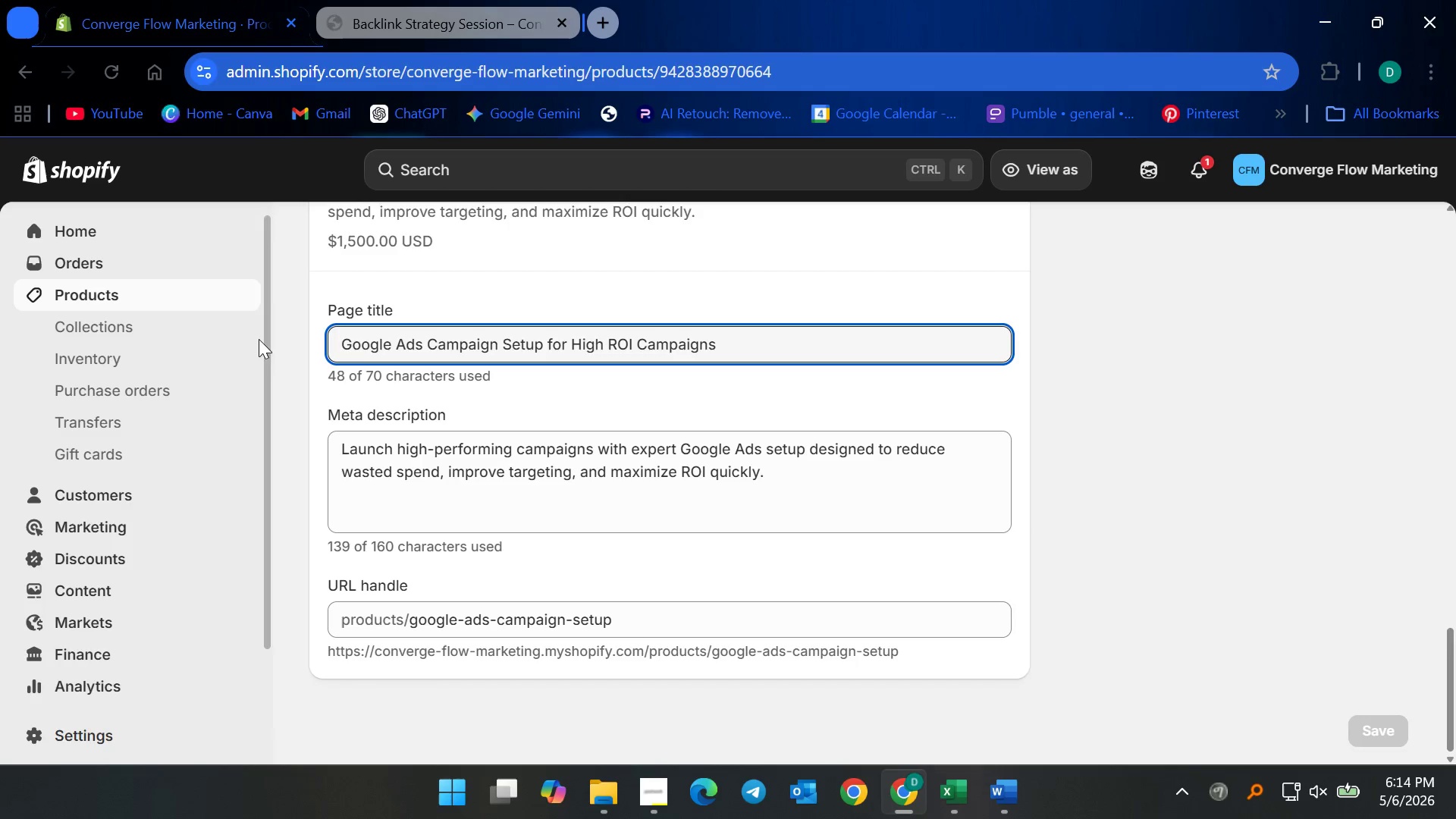 
left_click([170, 292])
 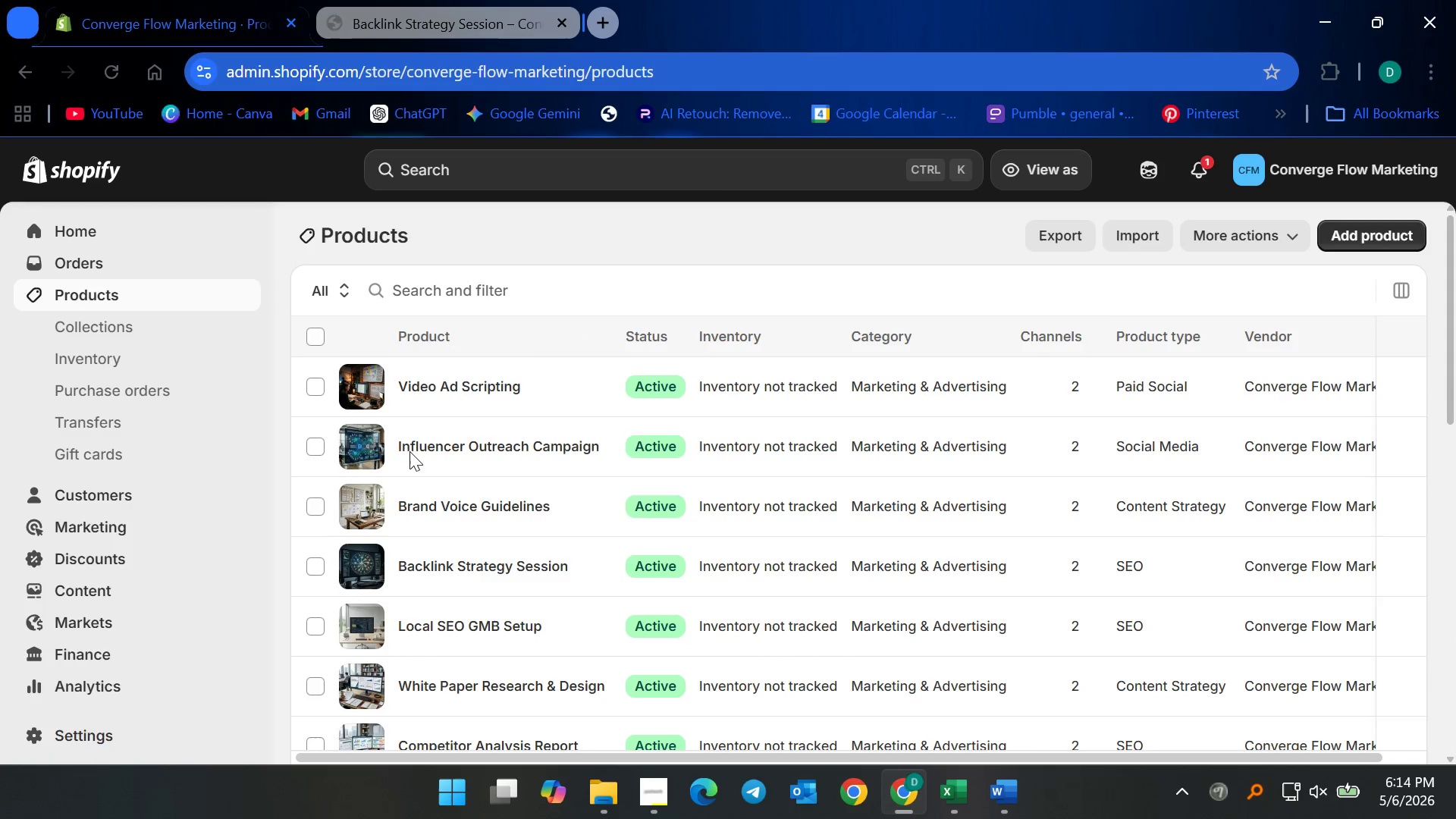 
scroll: coordinate [519, 645], scroll_direction: down, amount: 13.0
 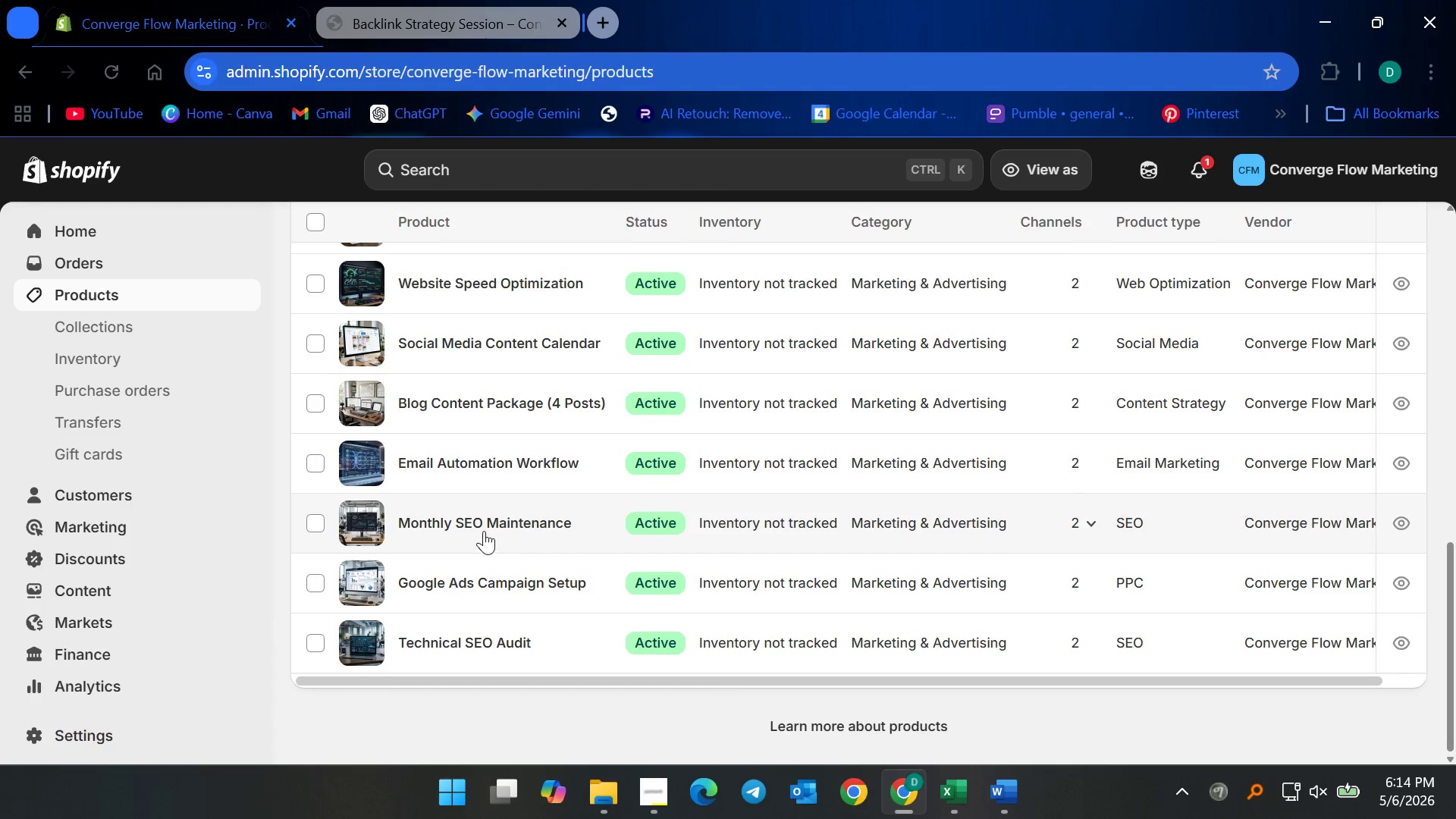 
left_click([484, 522])
 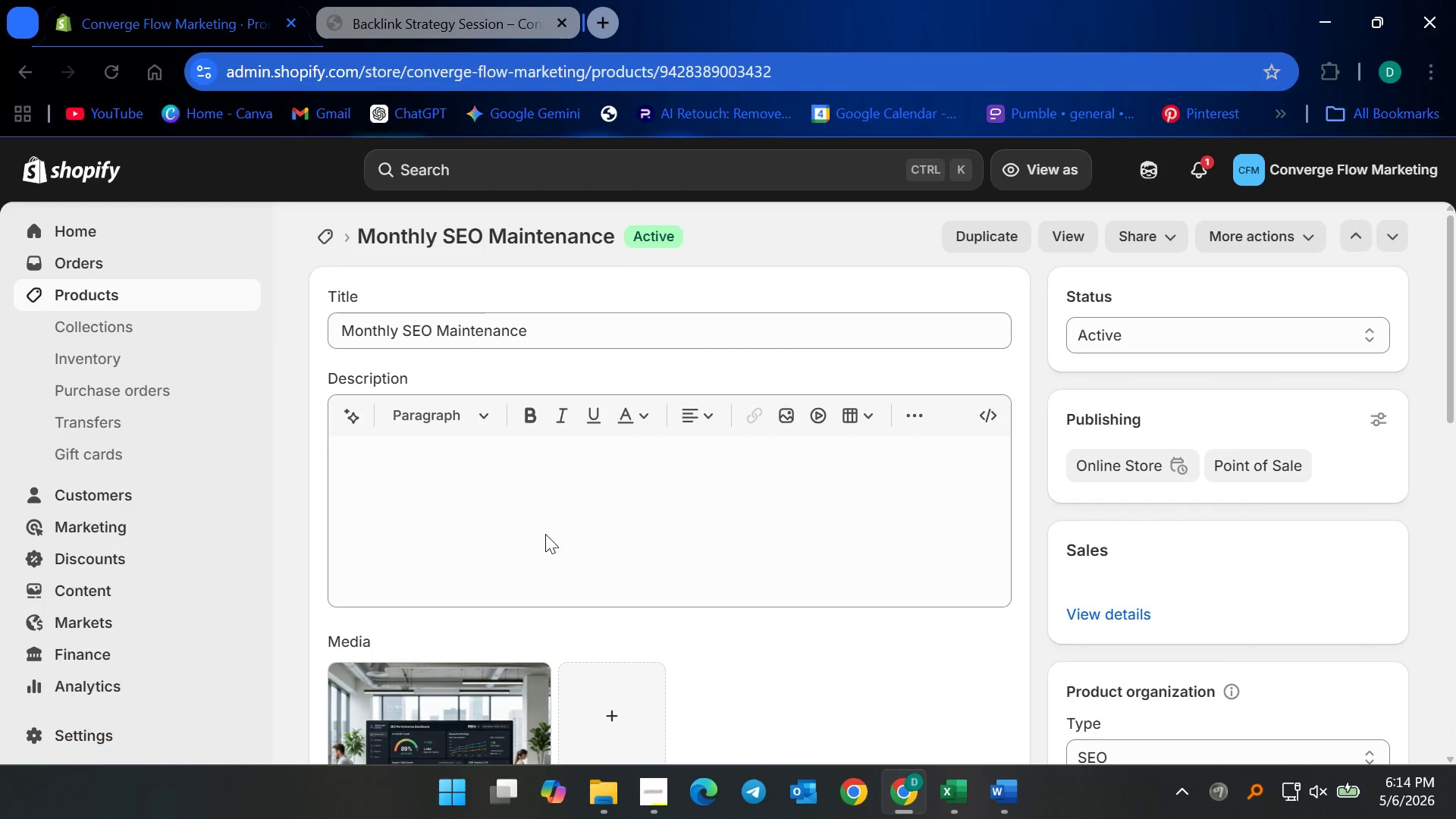 
left_click([978, 481])
 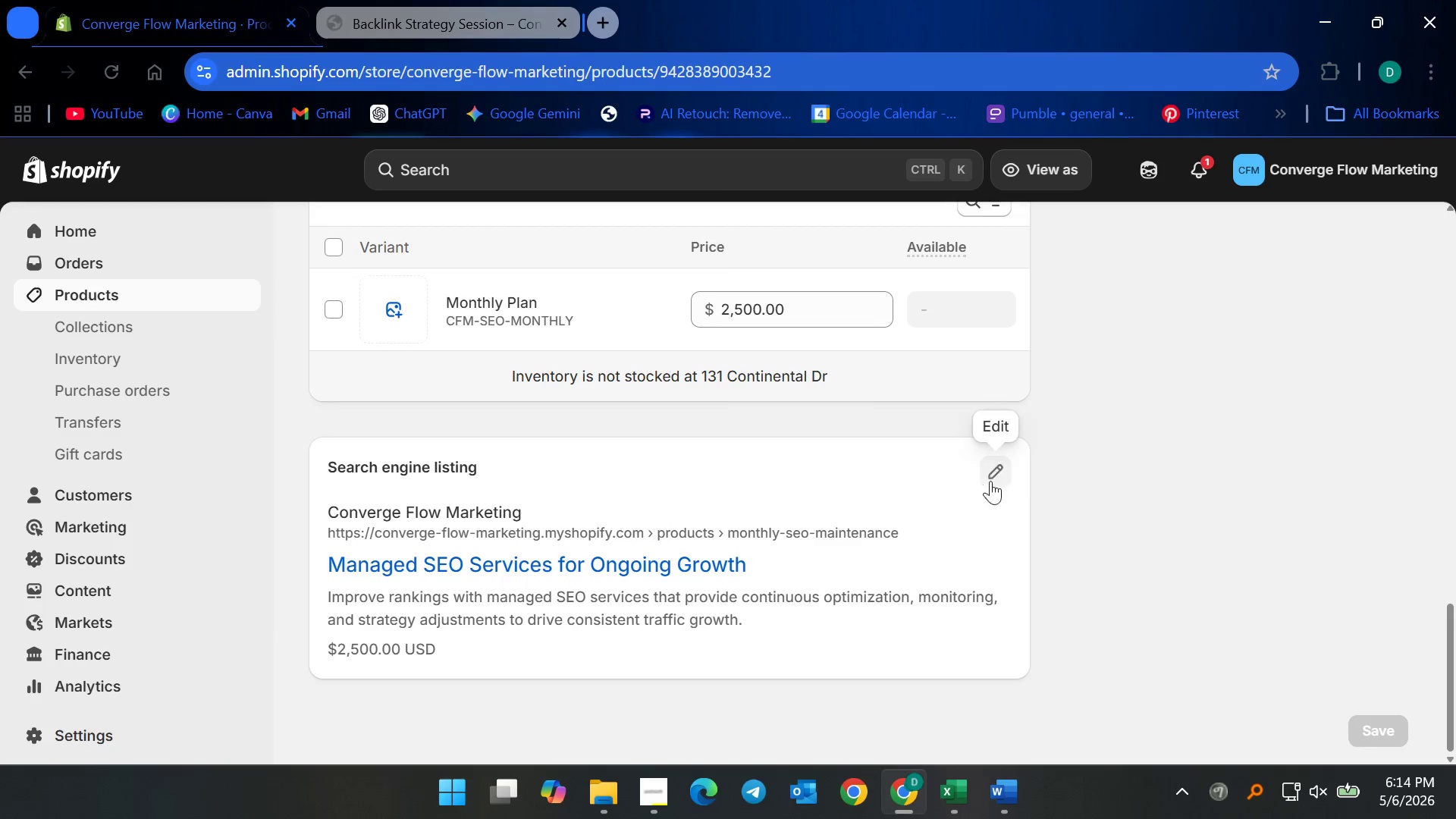 
scroll: coordinate [905, 558], scroll_direction: down, amount: 35.0
 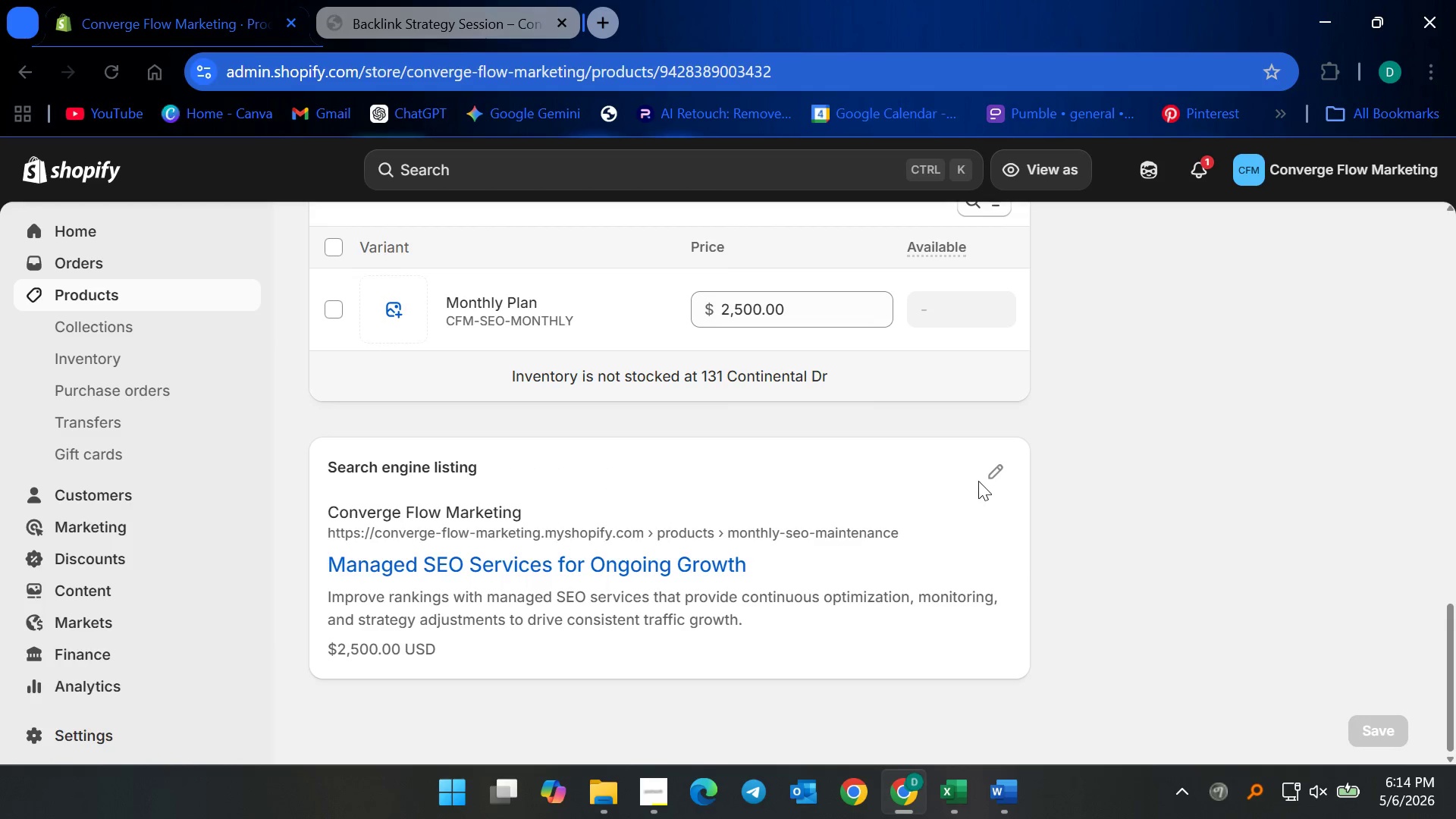 
double_click([1010, 473])
 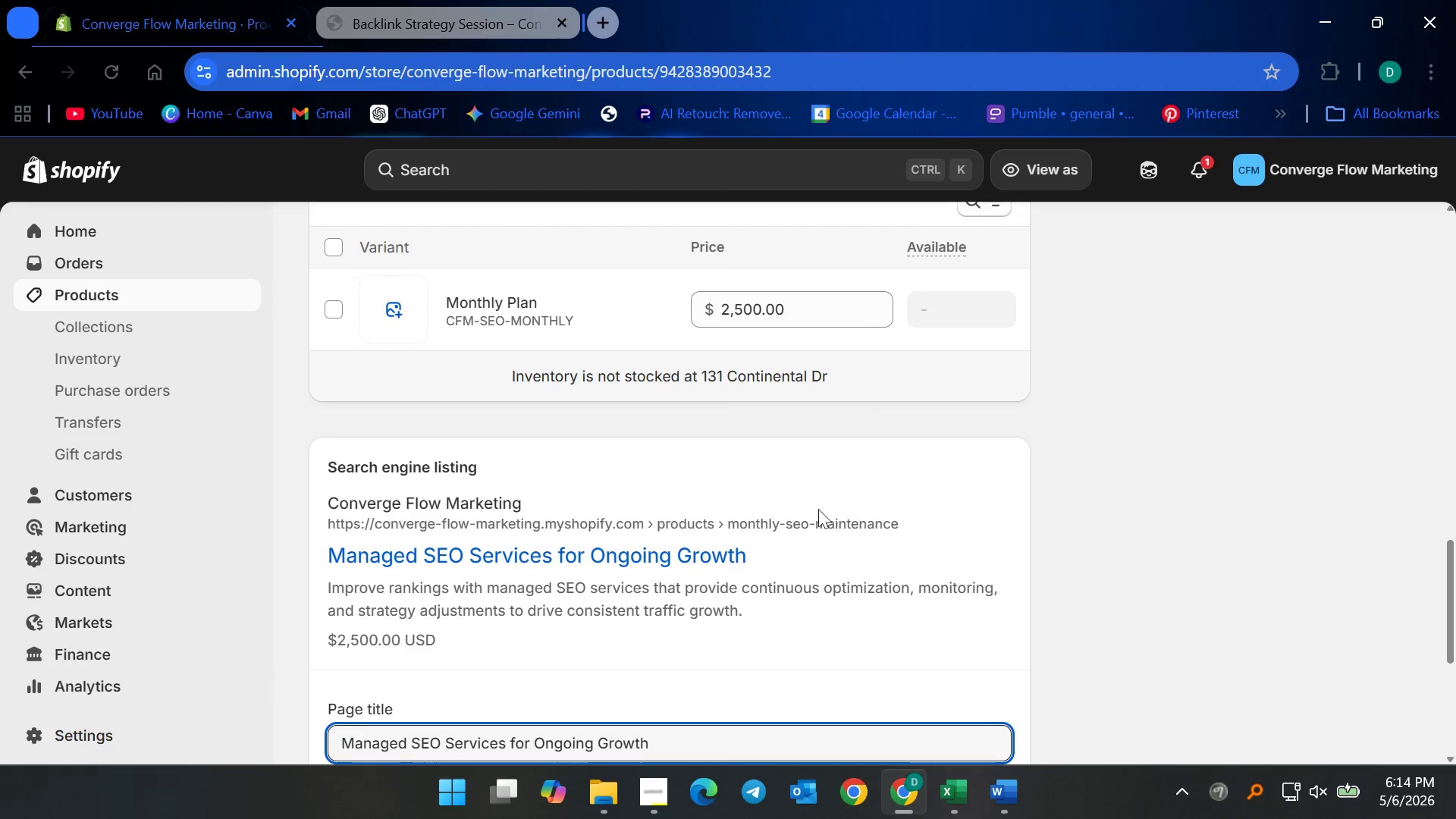 
scroll: coordinate [777, 548], scroll_direction: down, amount: 7.0
 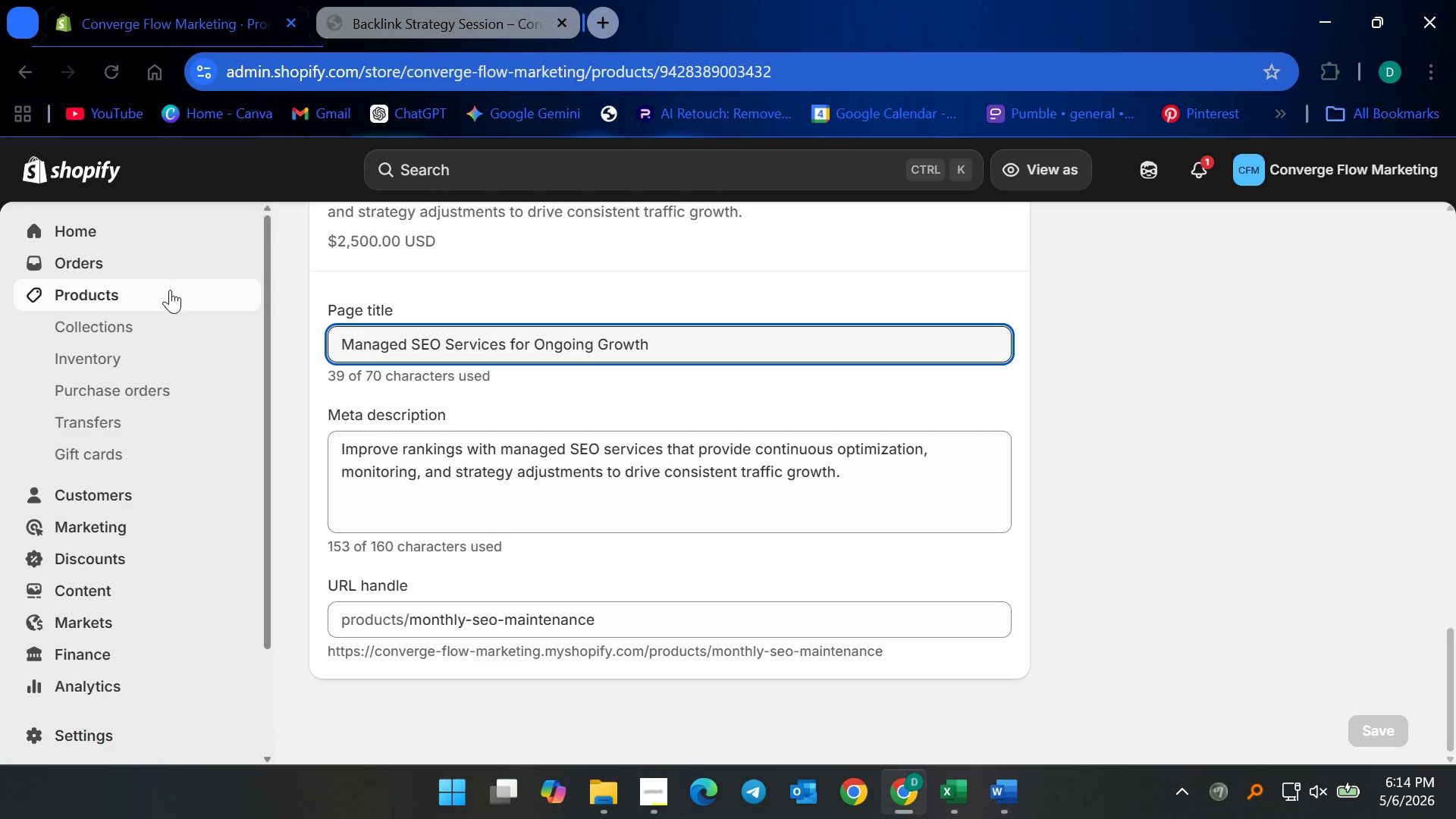 
left_click([170, 290])
 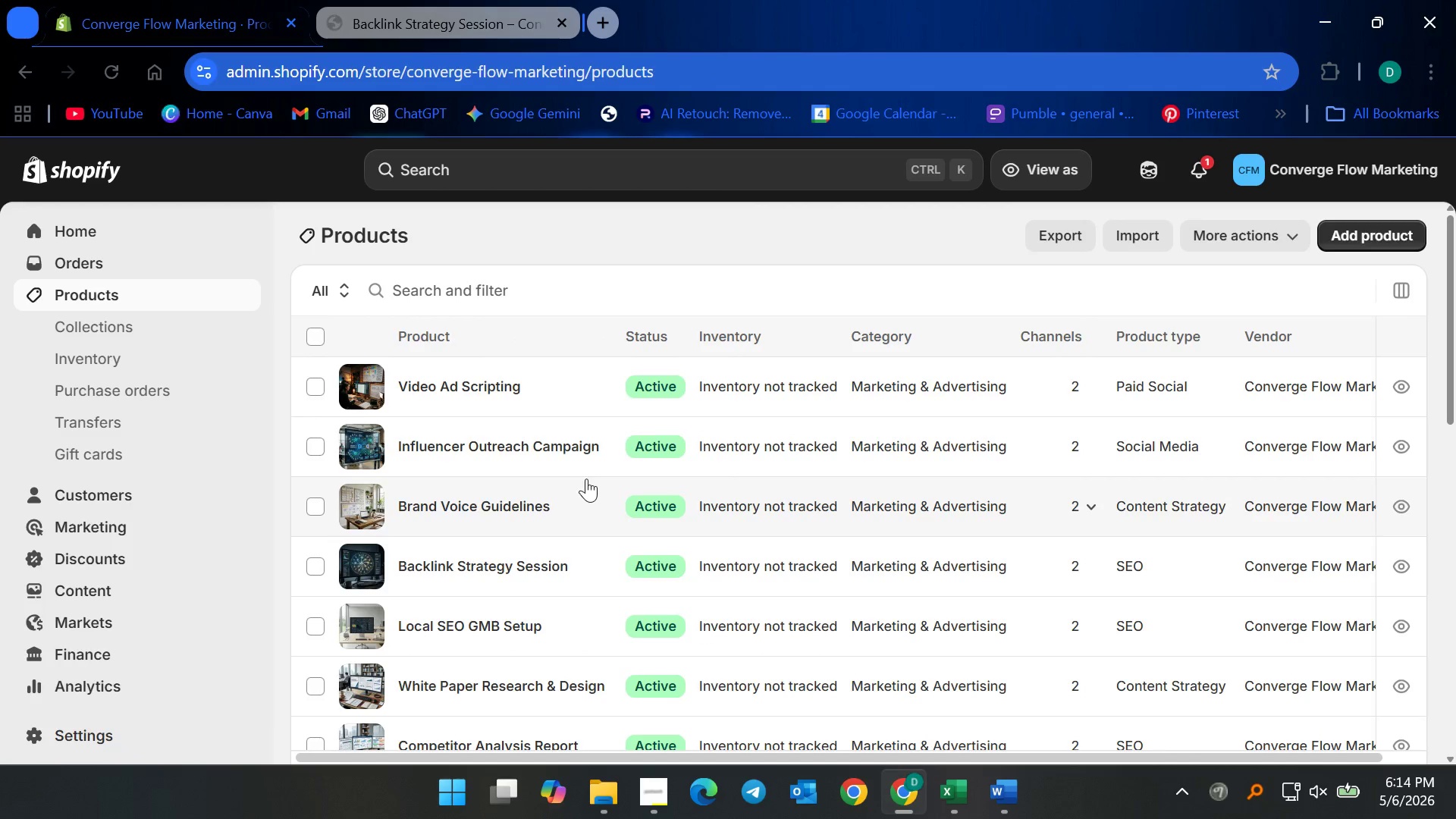 
scroll: coordinate [552, 525], scroll_direction: down, amount: 13.0
 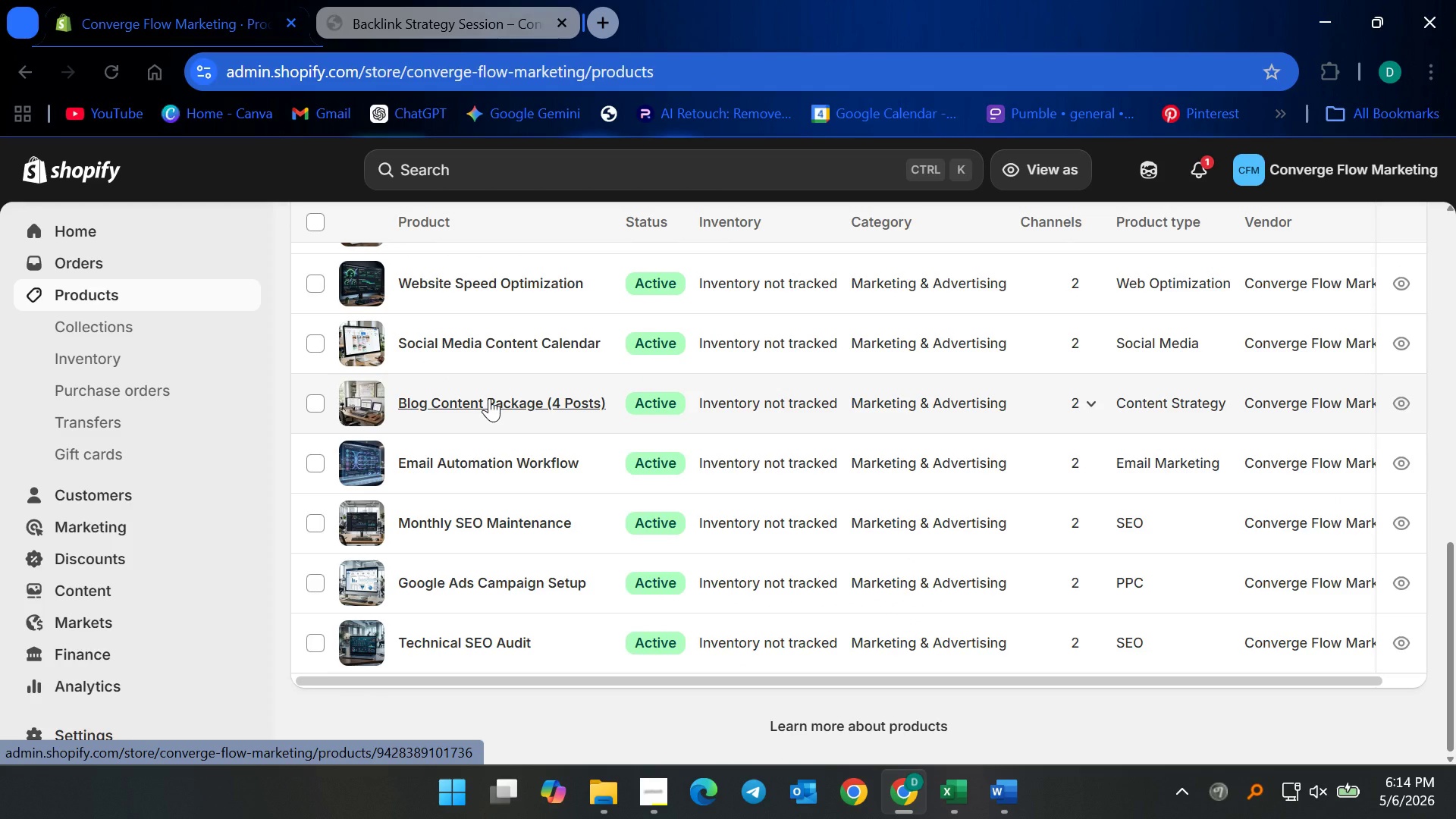 
left_click([489, 398])
 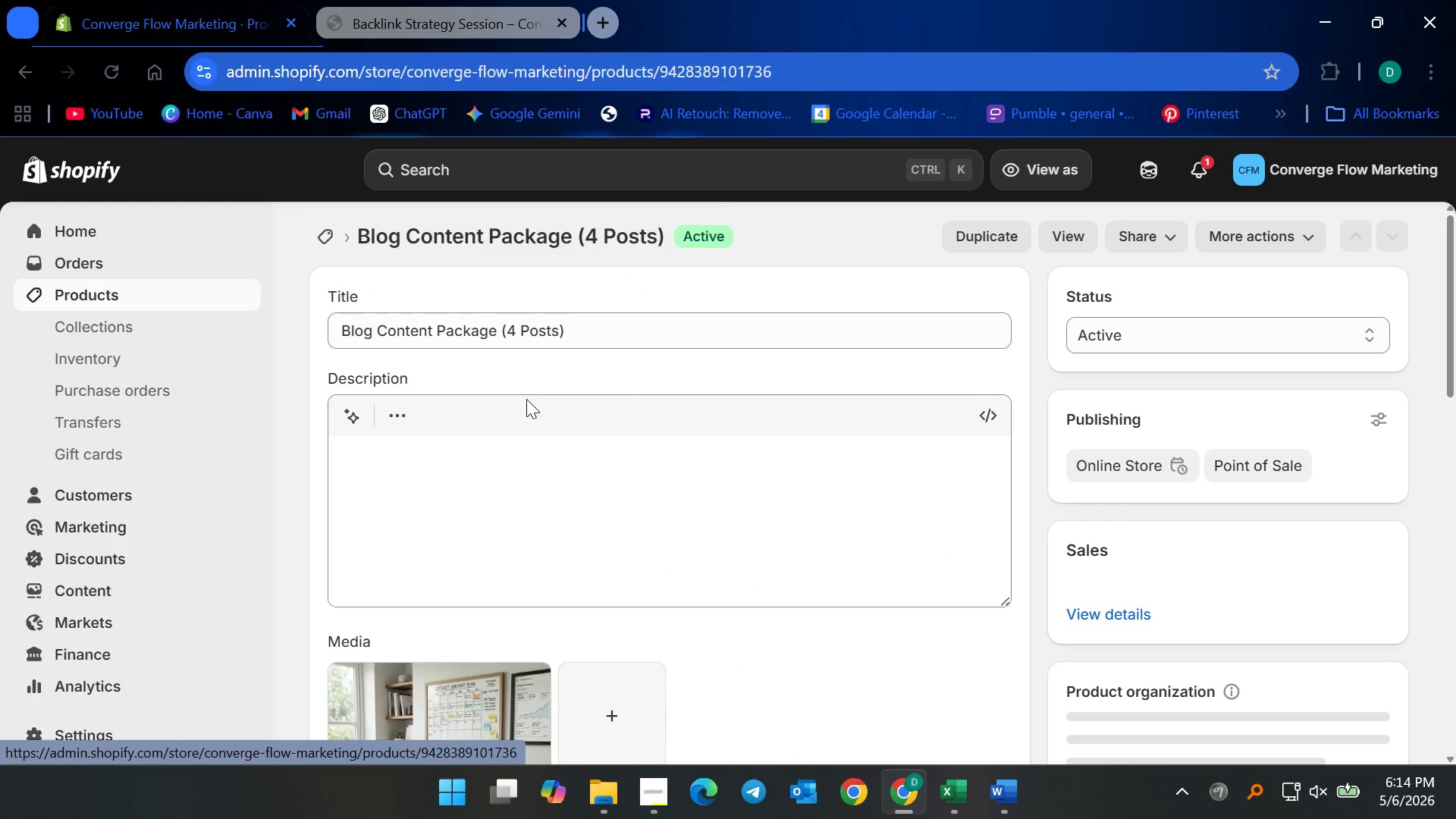 
scroll: coordinate [962, 652], scroll_direction: down, amount: 37.0
 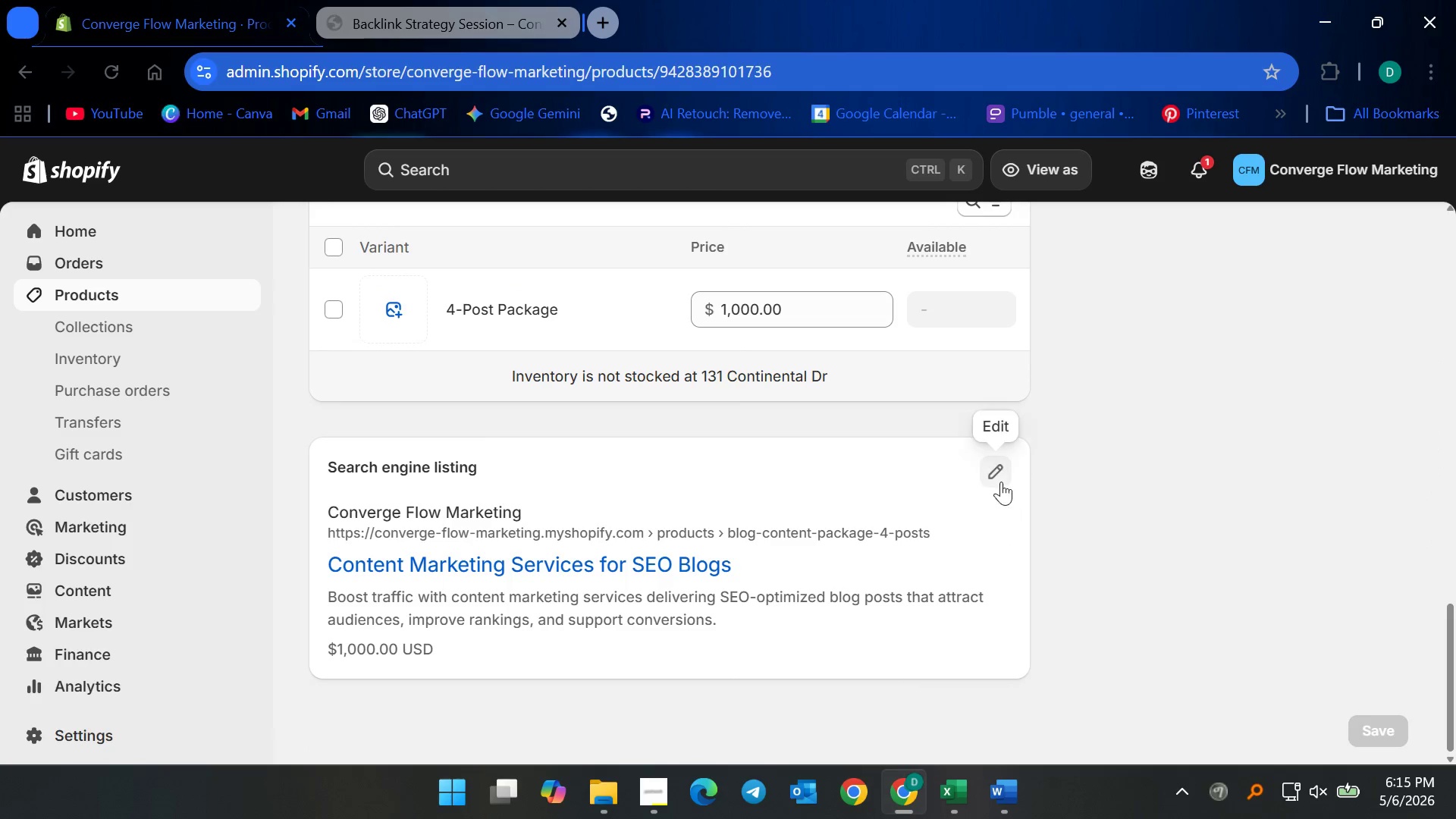 
left_click([1001, 482])
 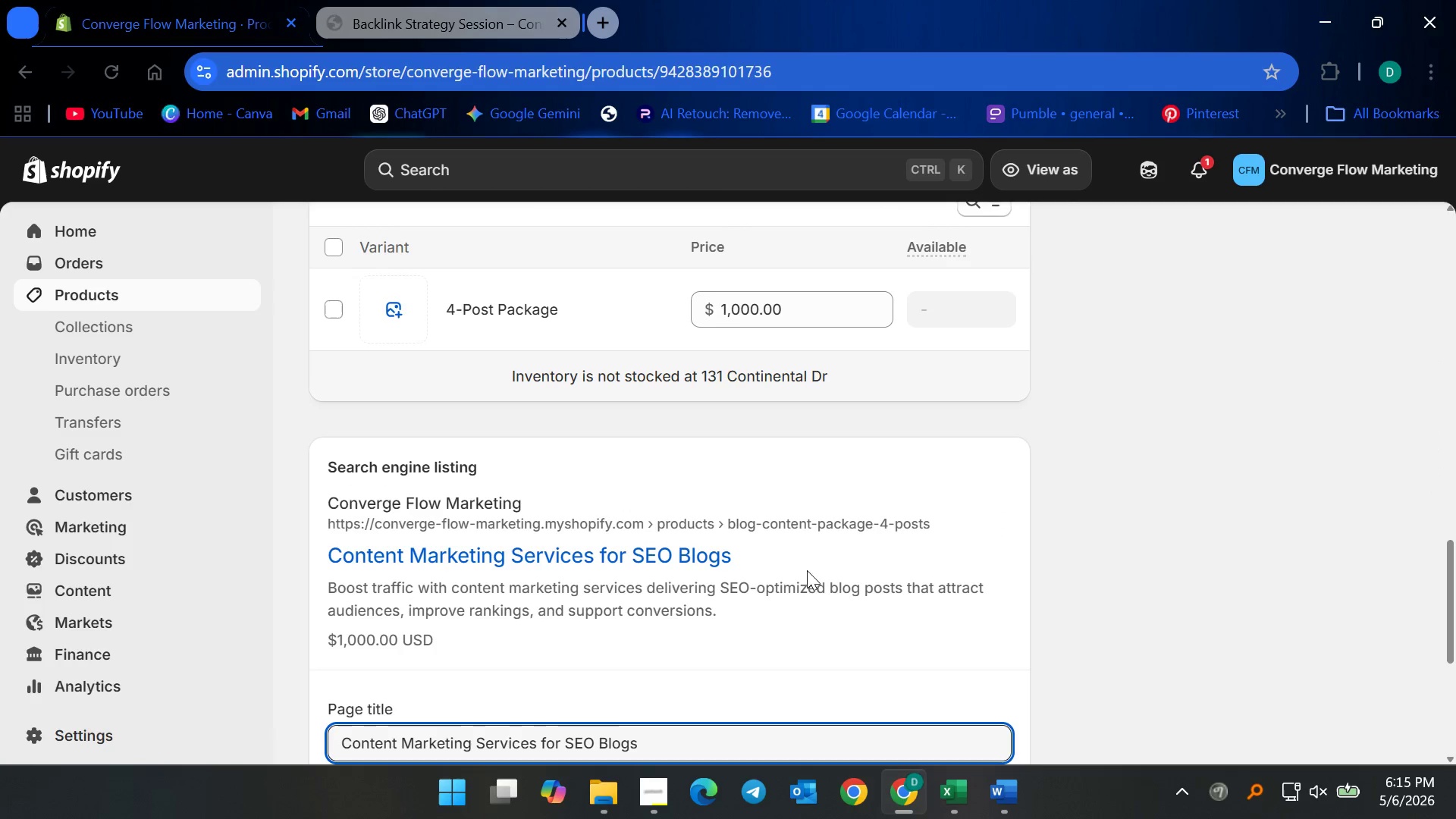 
scroll: coordinate [635, 632], scroll_direction: down, amount: 6.0
 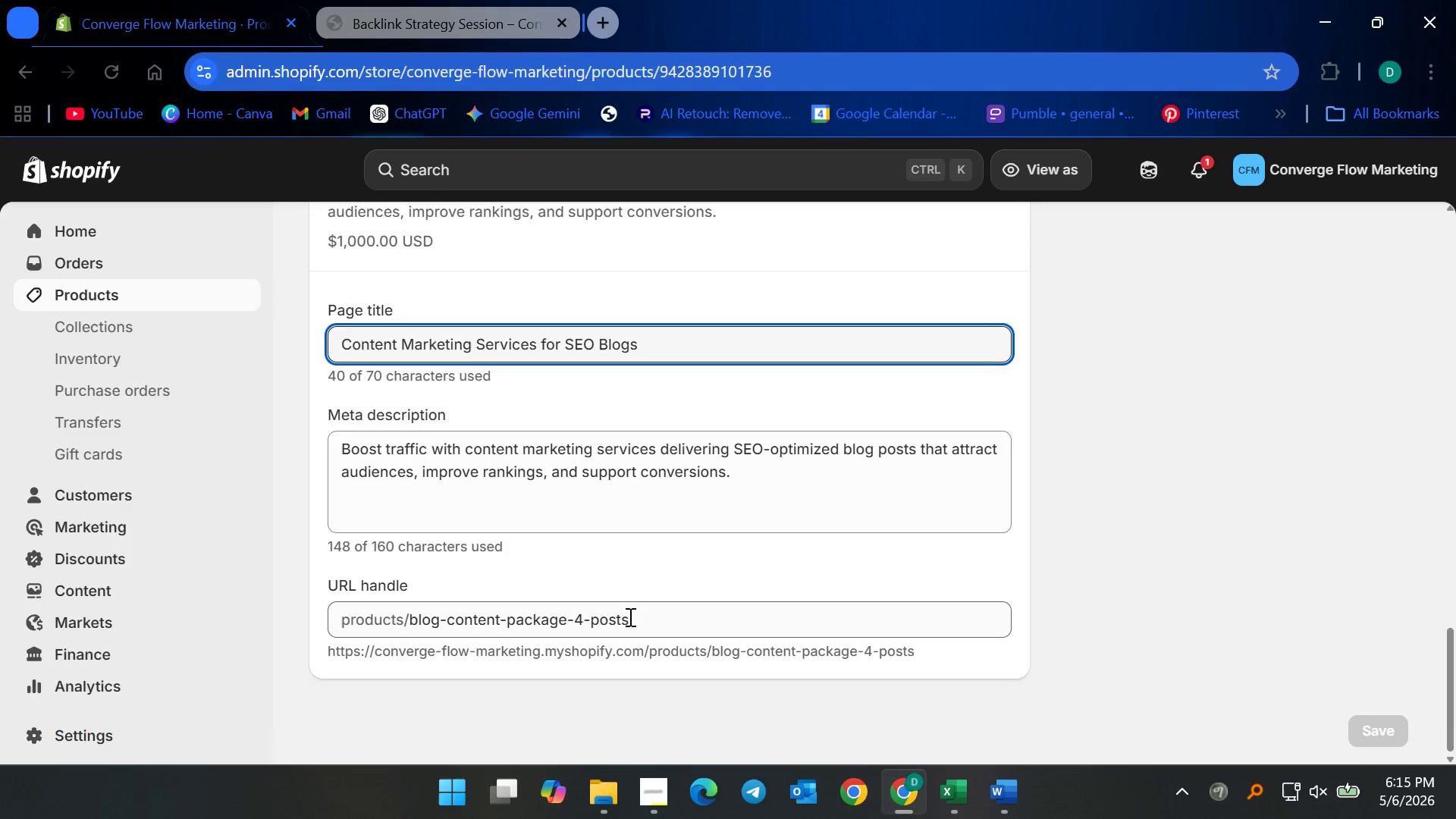 
left_click_drag(start_coordinate=[651, 620], to_coordinate=[566, 615])
 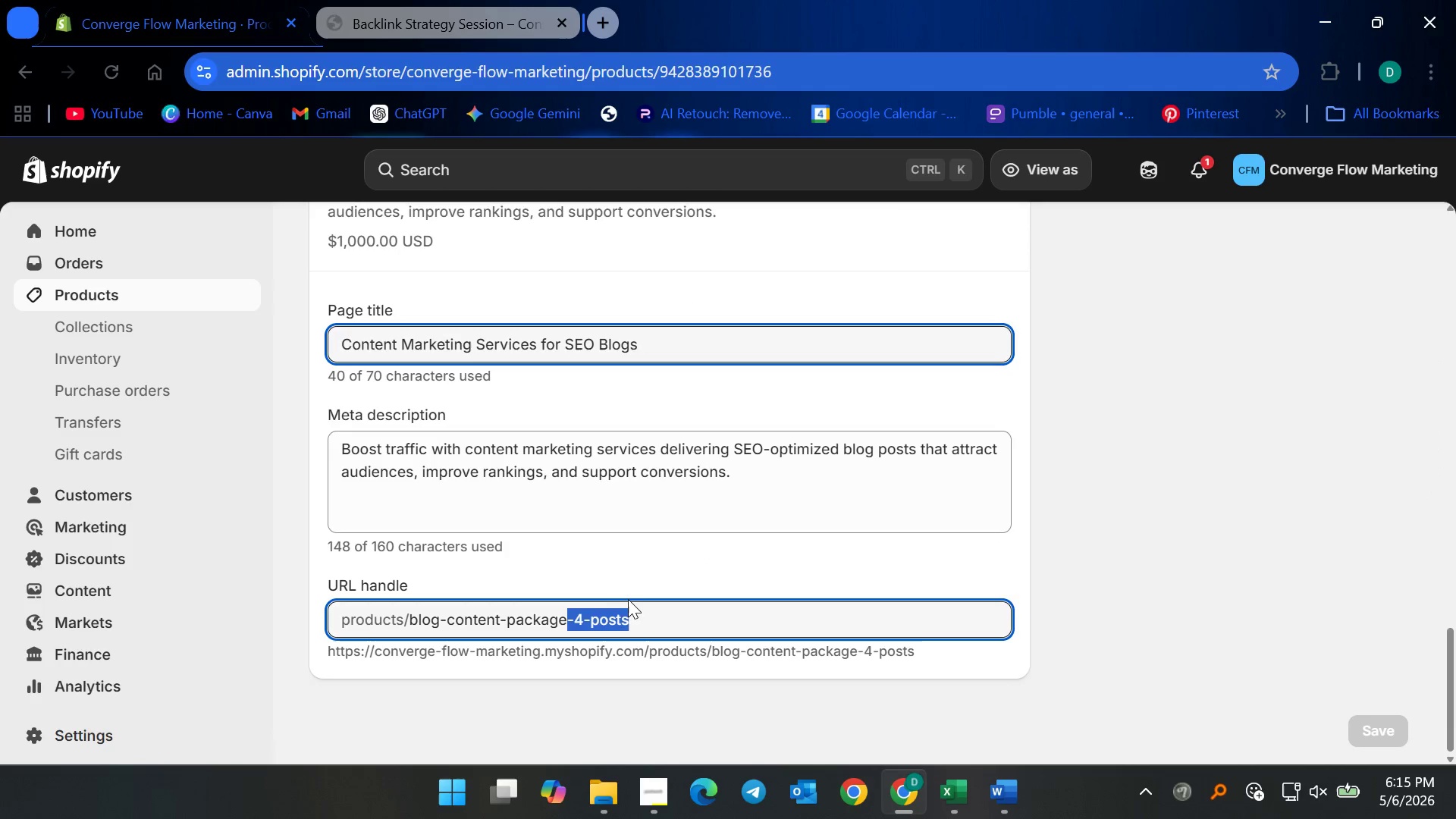 
key(Backspace)
 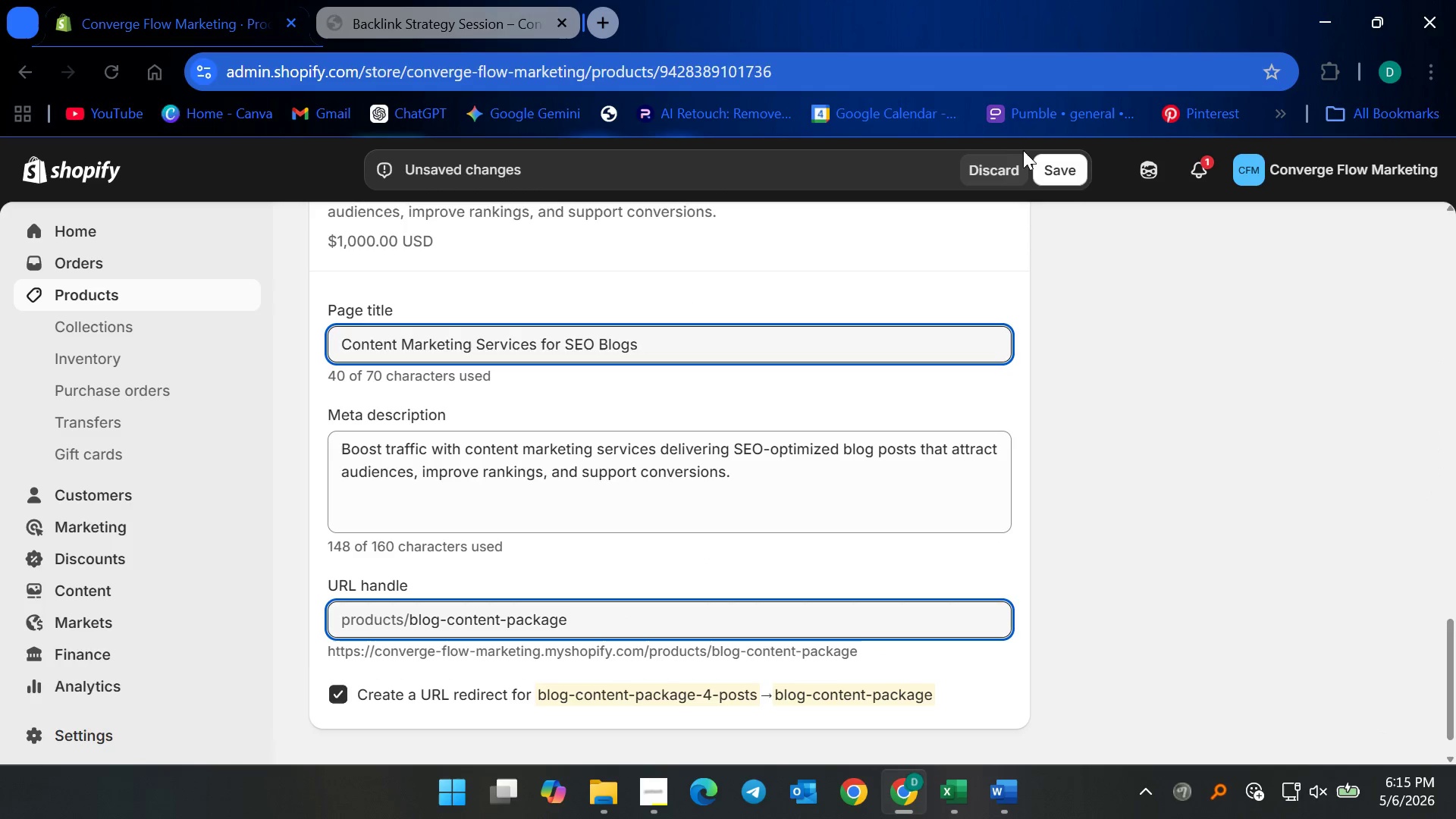 
left_click([1073, 176])
 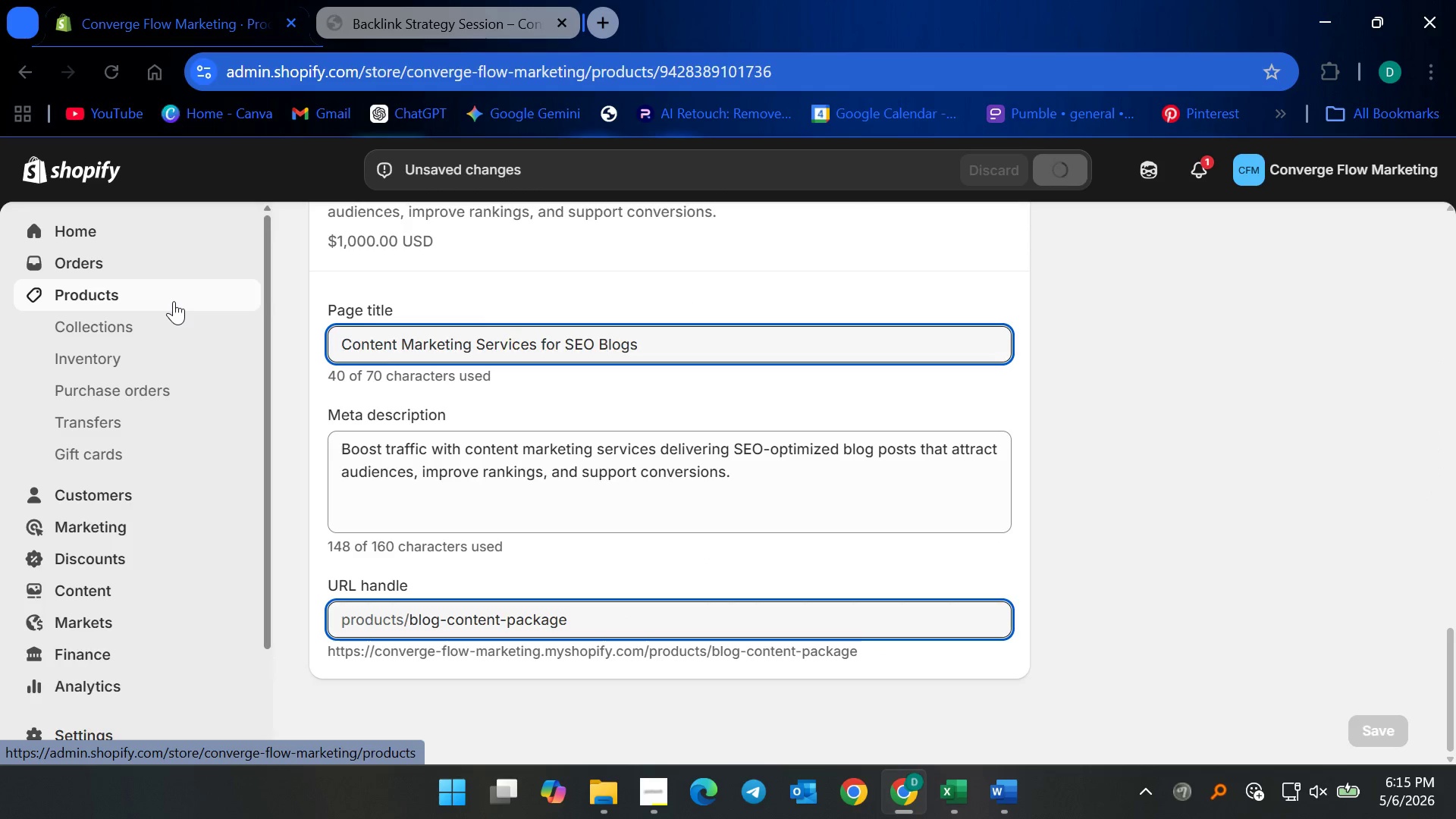 
left_click([174, 301])
 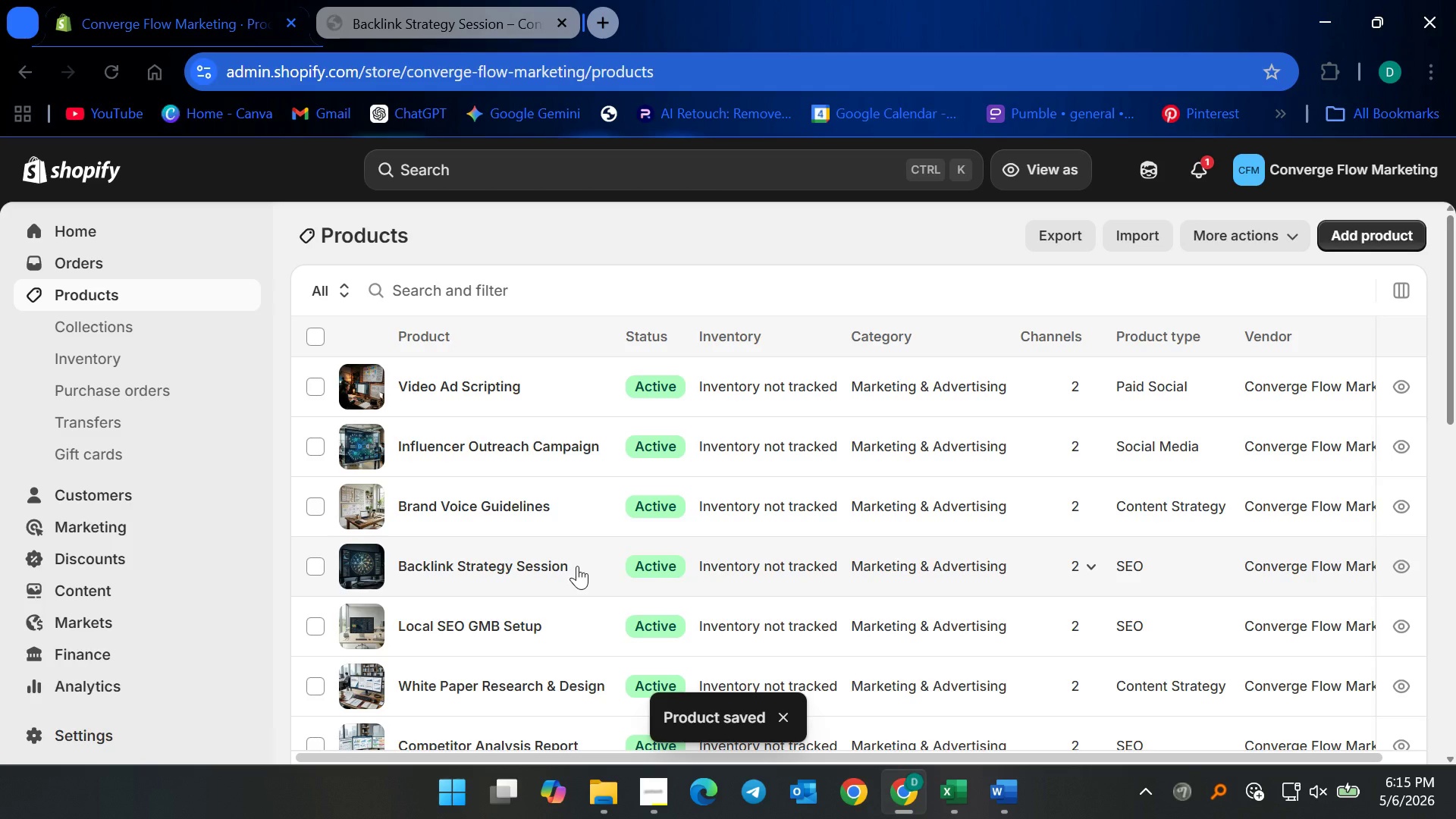 
scroll: coordinate [600, 588], scroll_direction: down, amount: 11.0
 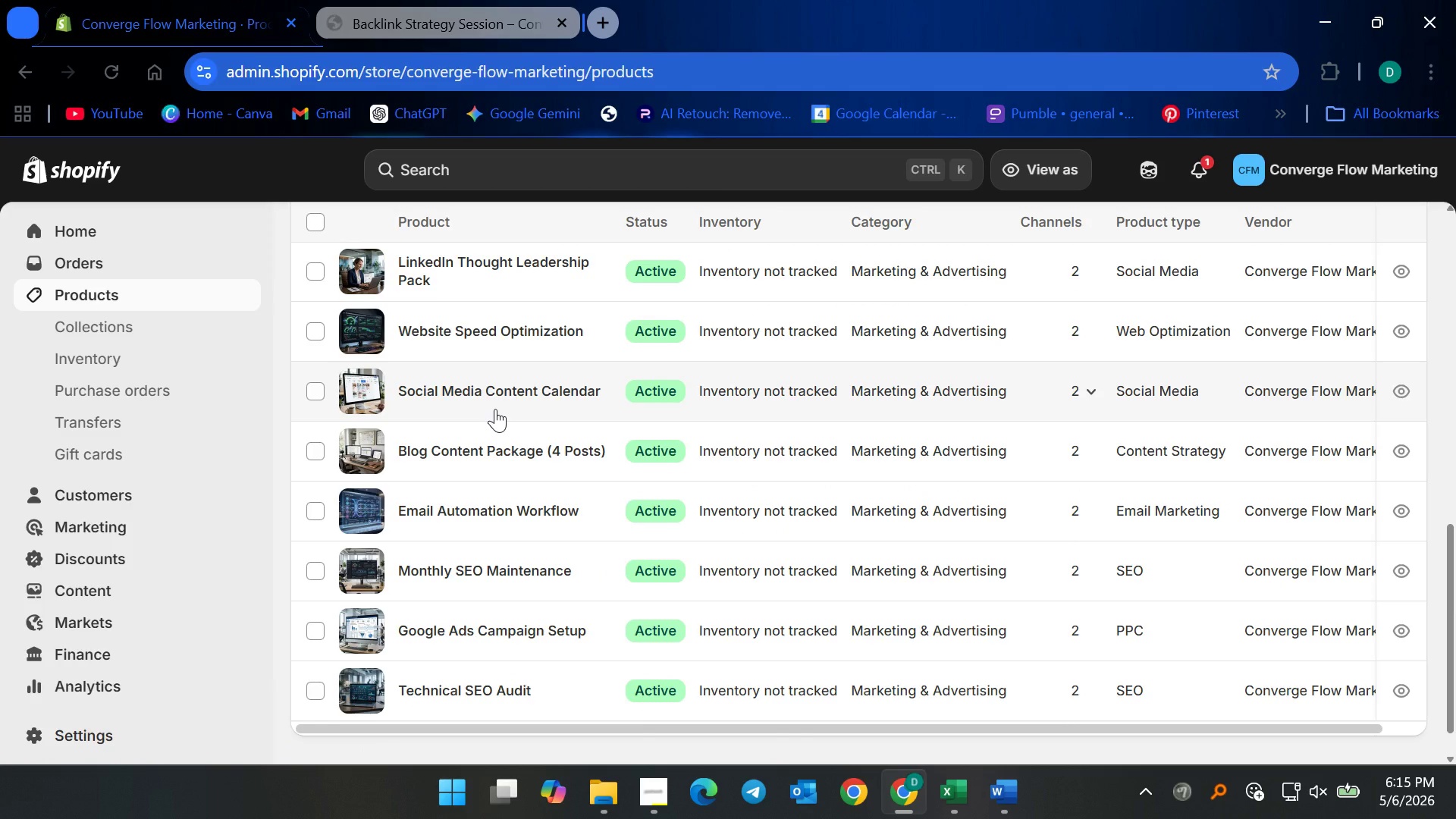 
wait(6.5)
 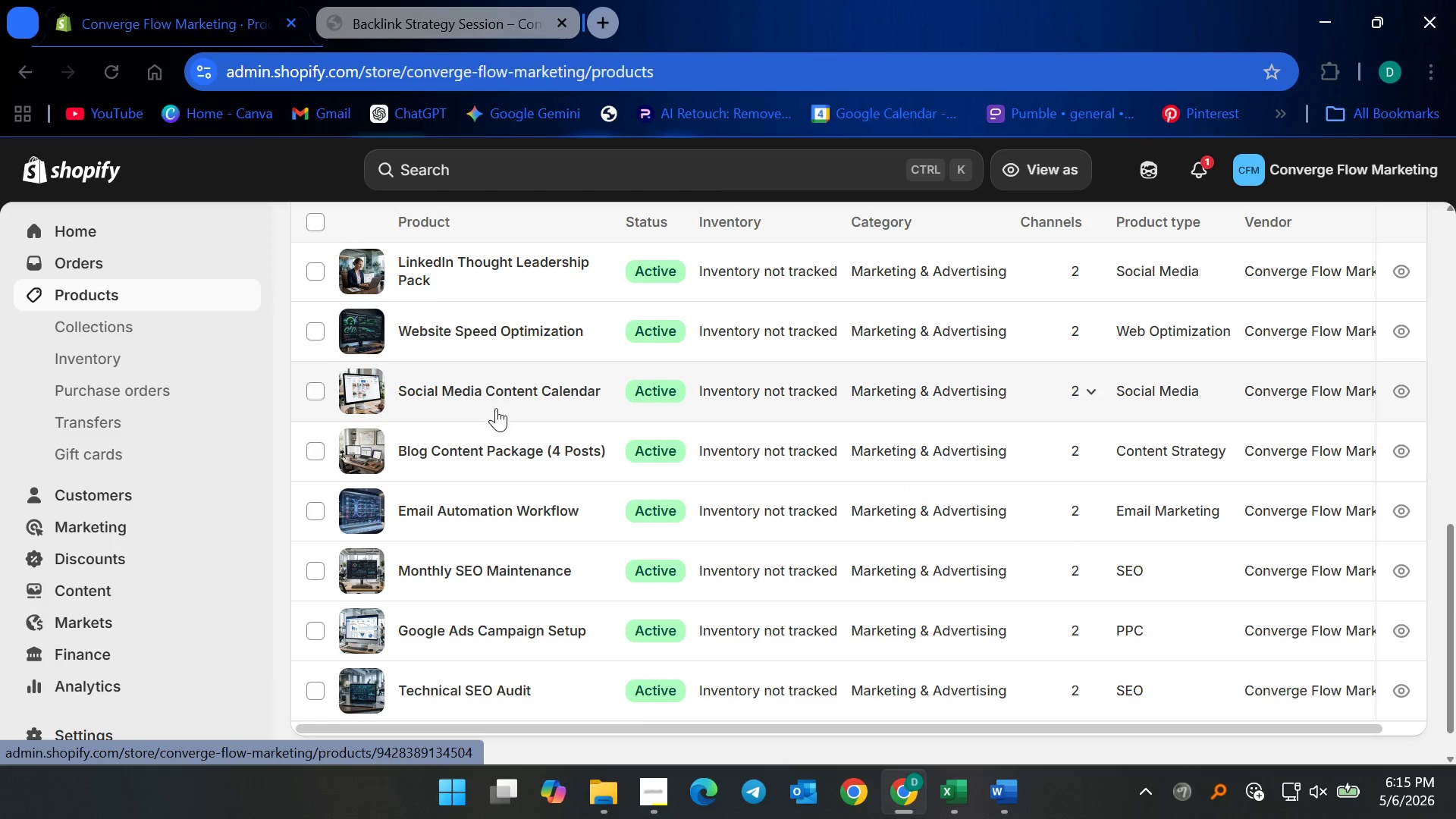 
scroll: coordinate [504, 412], scroll_direction: up, amount: 1.0
 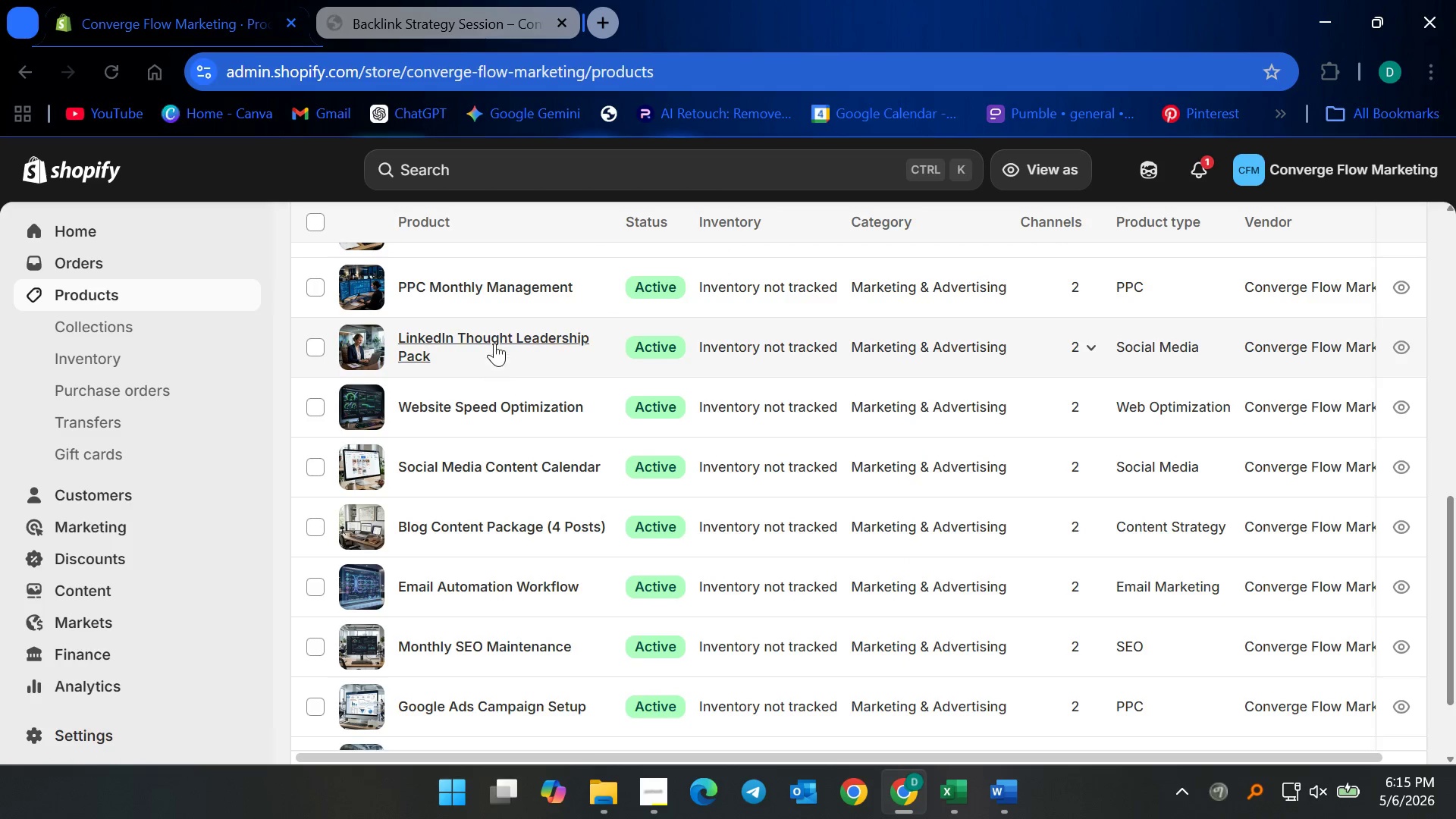 
left_click([494, 340])
 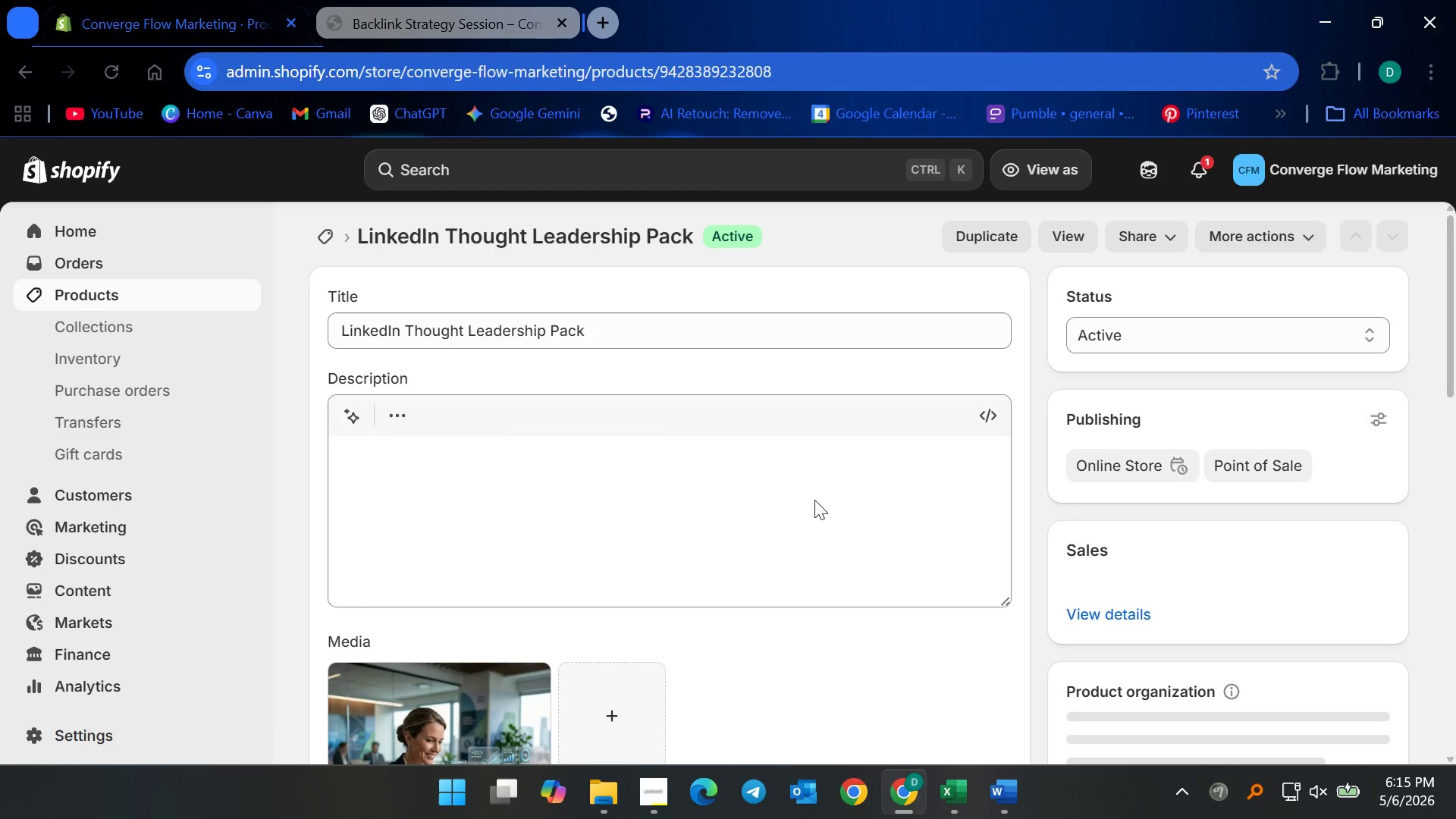 
scroll: coordinate [1008, 632], scroll_direction: down, amount: 30.0
 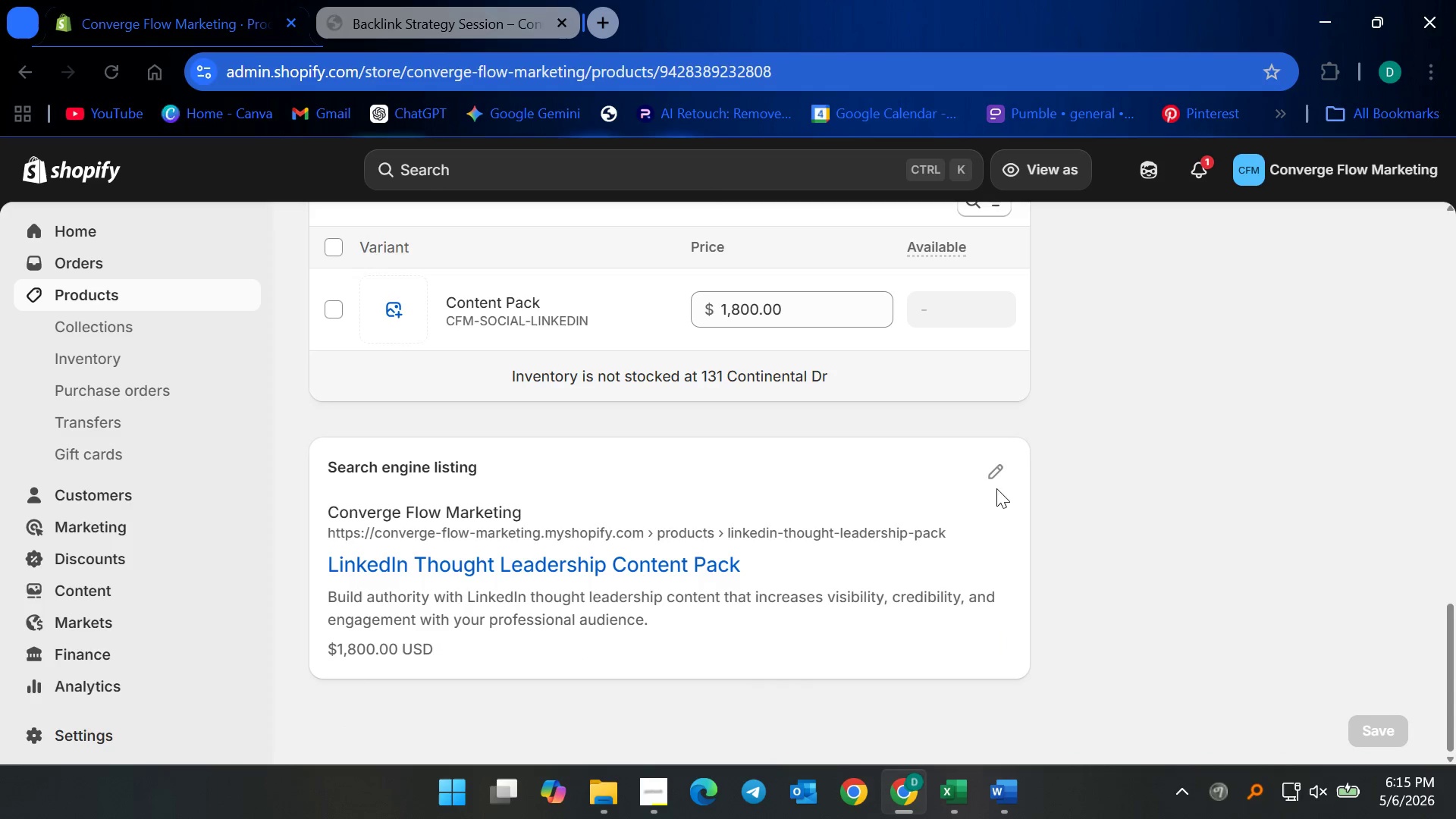 
left_click([992, 480])
 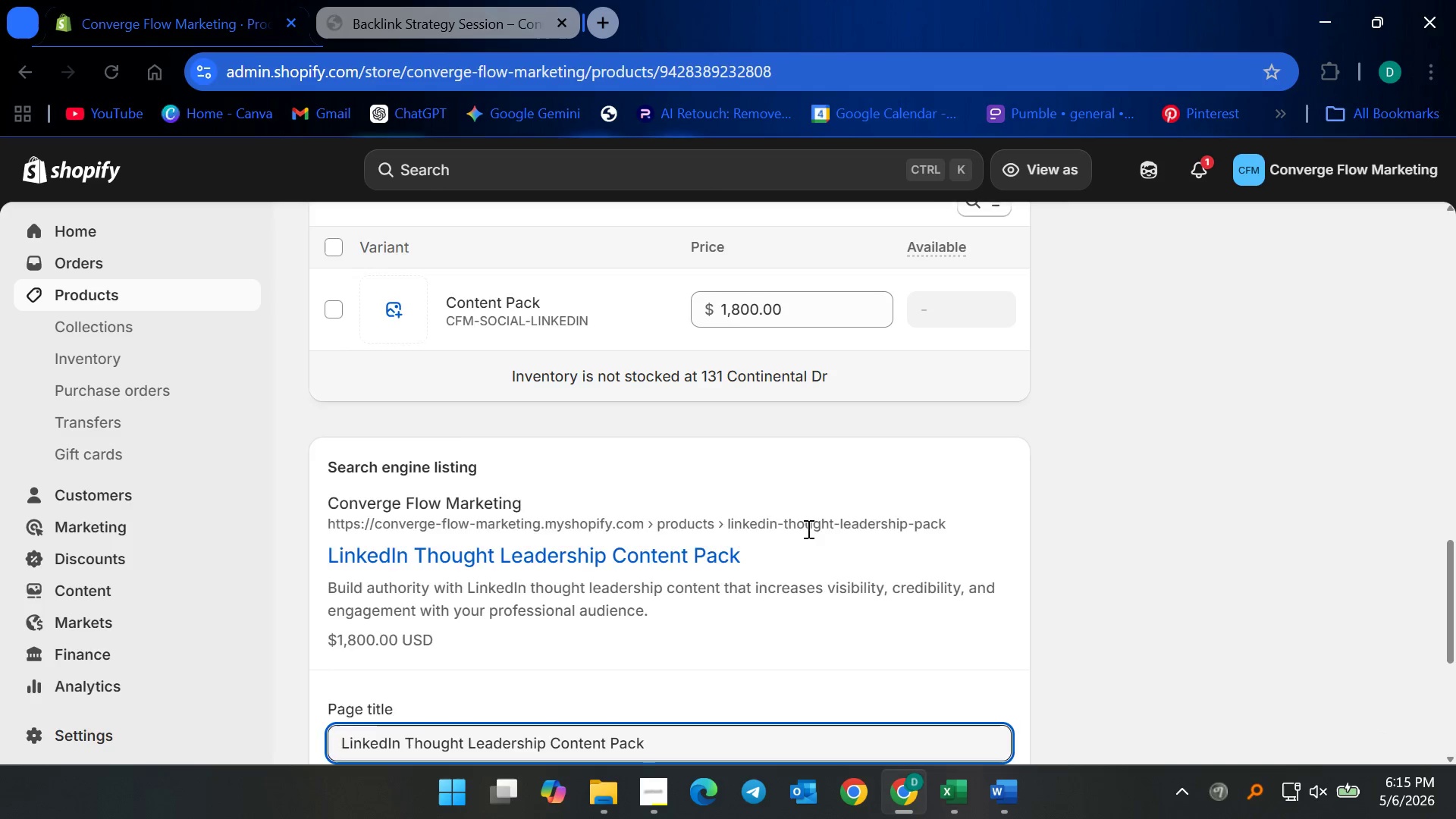 
scroll: coordinate [750, 589], scroll_direction: down, amount: 12.0
 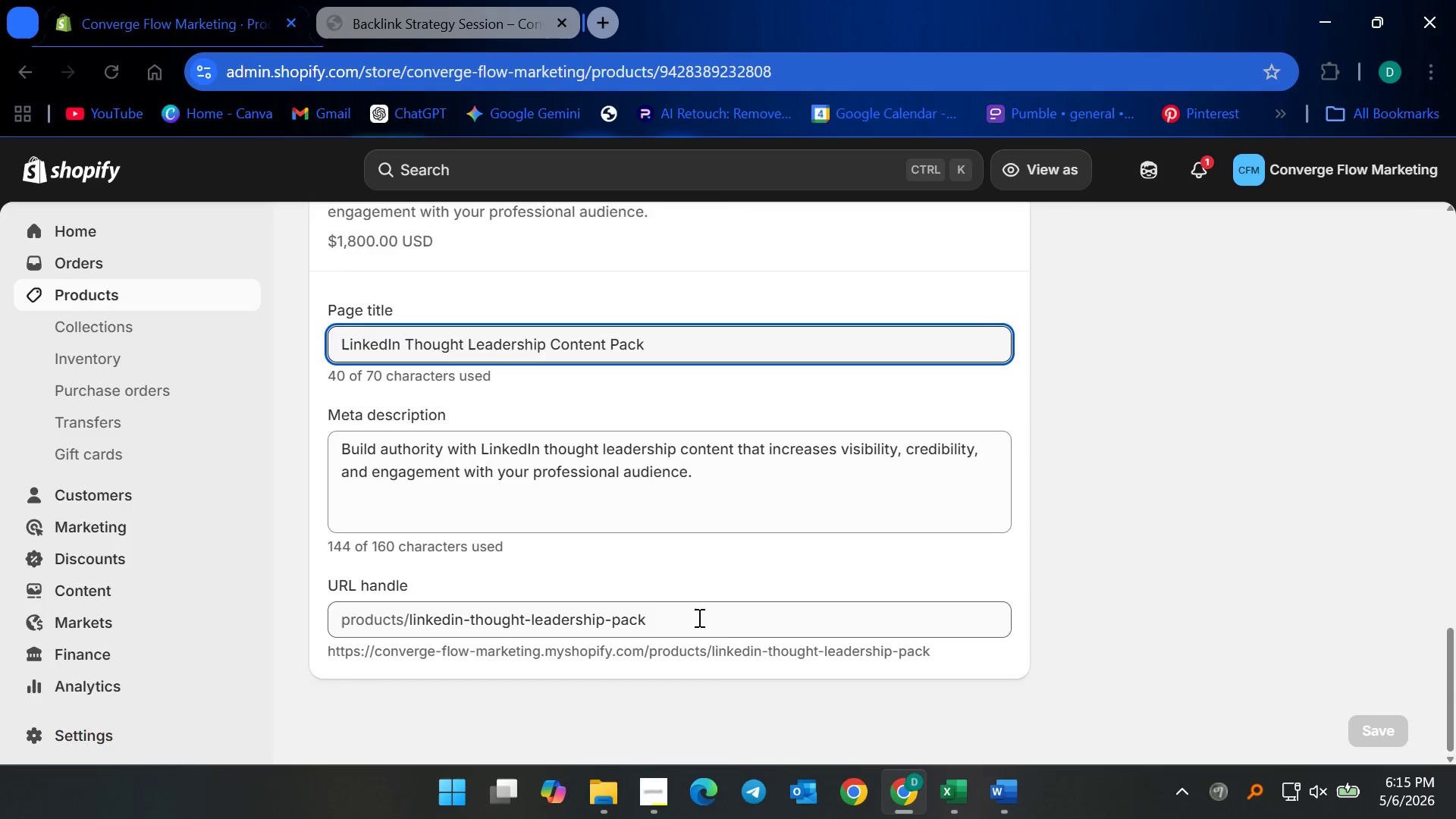 
left_click_drag(start_coordinate=[697, 618], to_coordinate=[607, 617])
 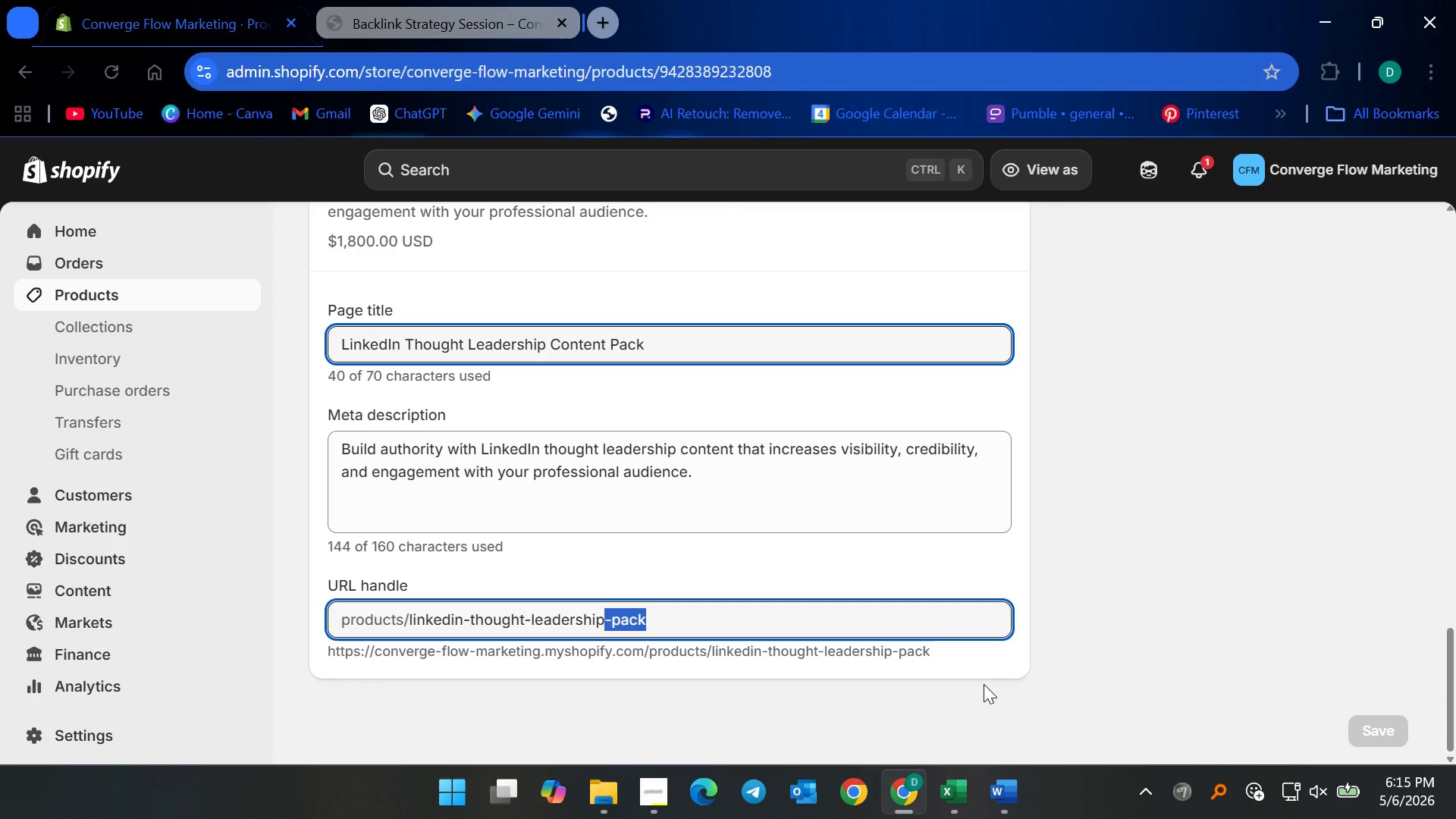 
key(Backspace)
 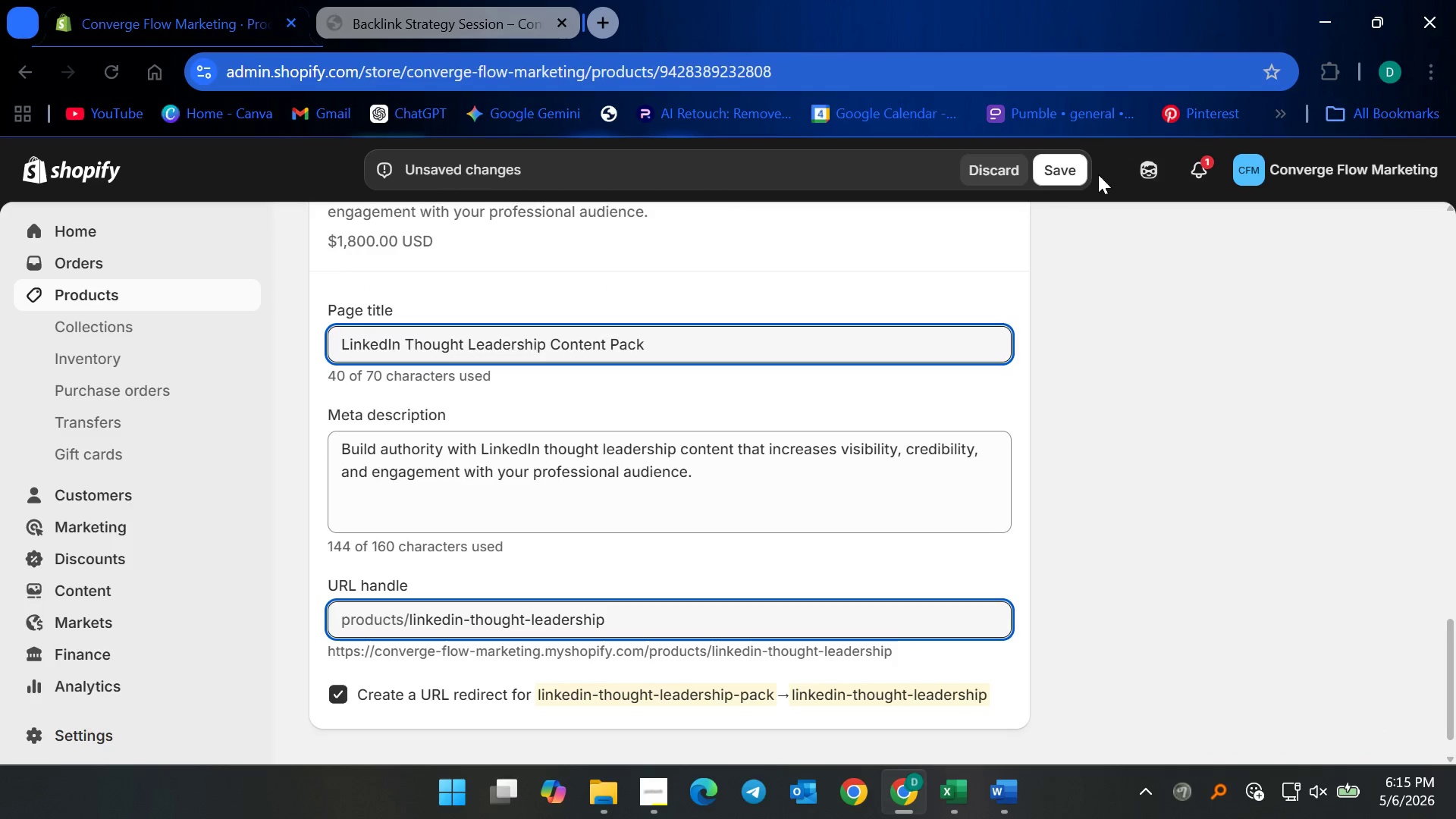 
left_click([1054, 172])
 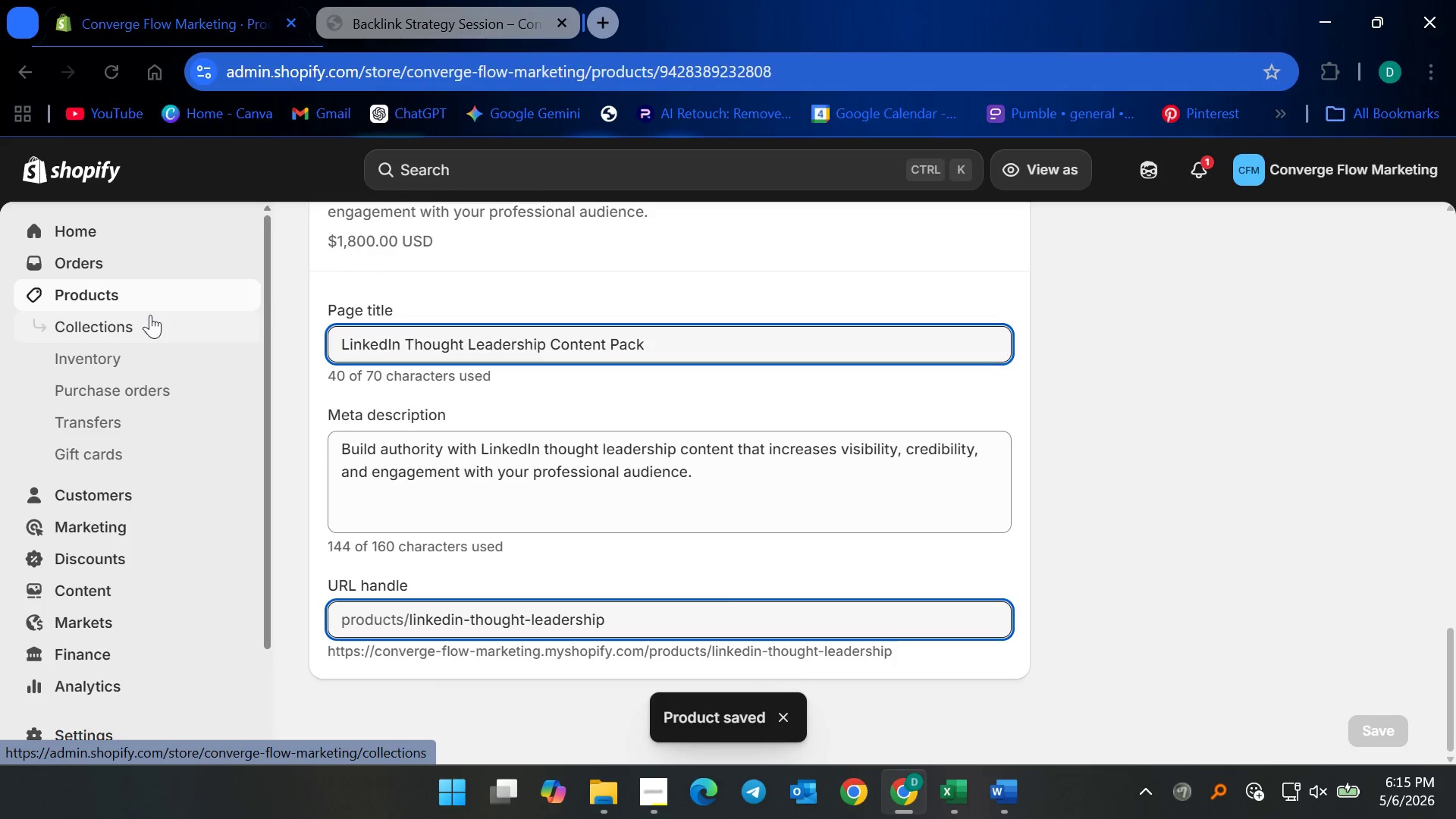 
left_click([63, 297])
 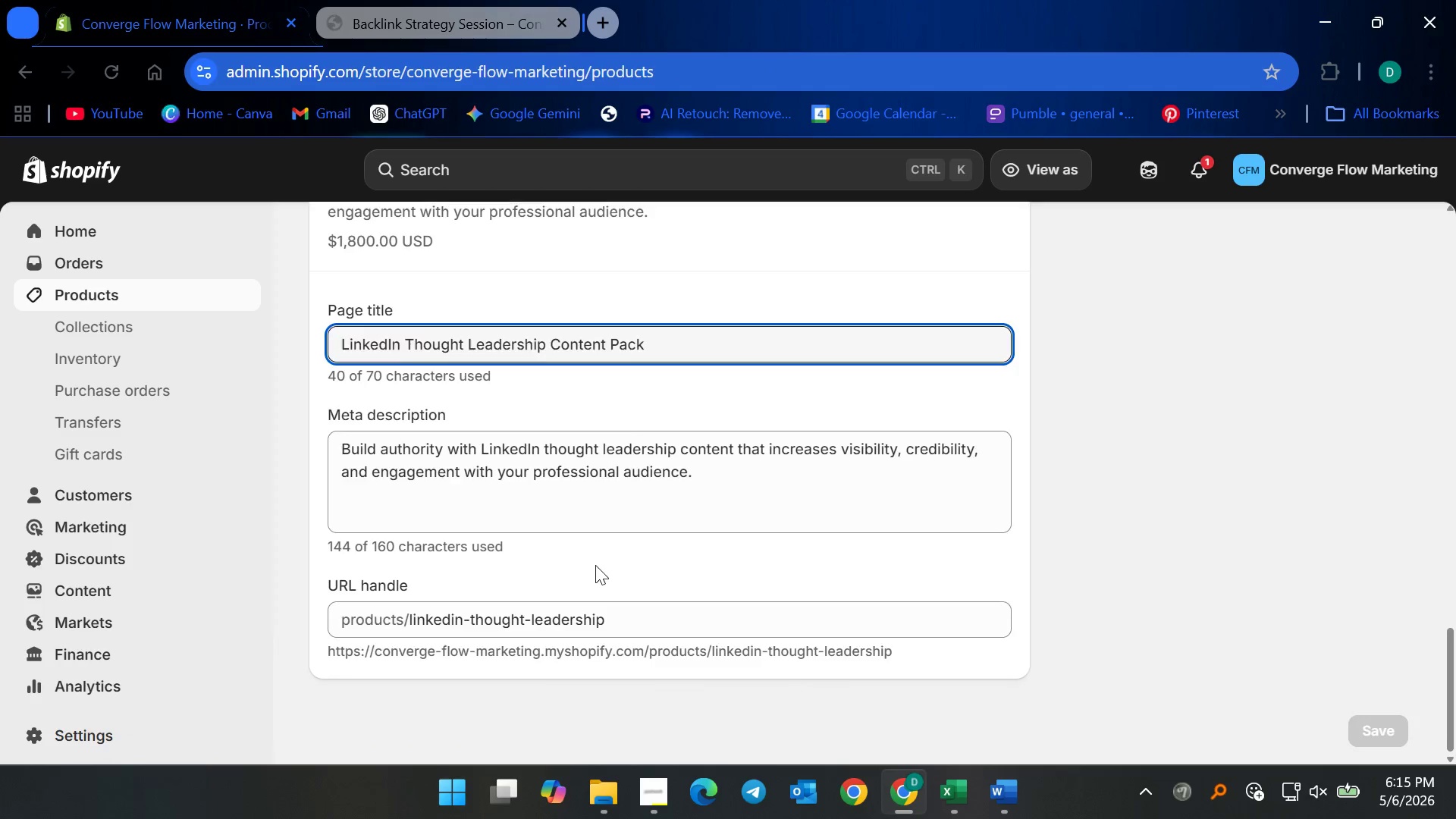 
scroll: coordinate [554, 551], scroll_direction: down, amount: 13.0
 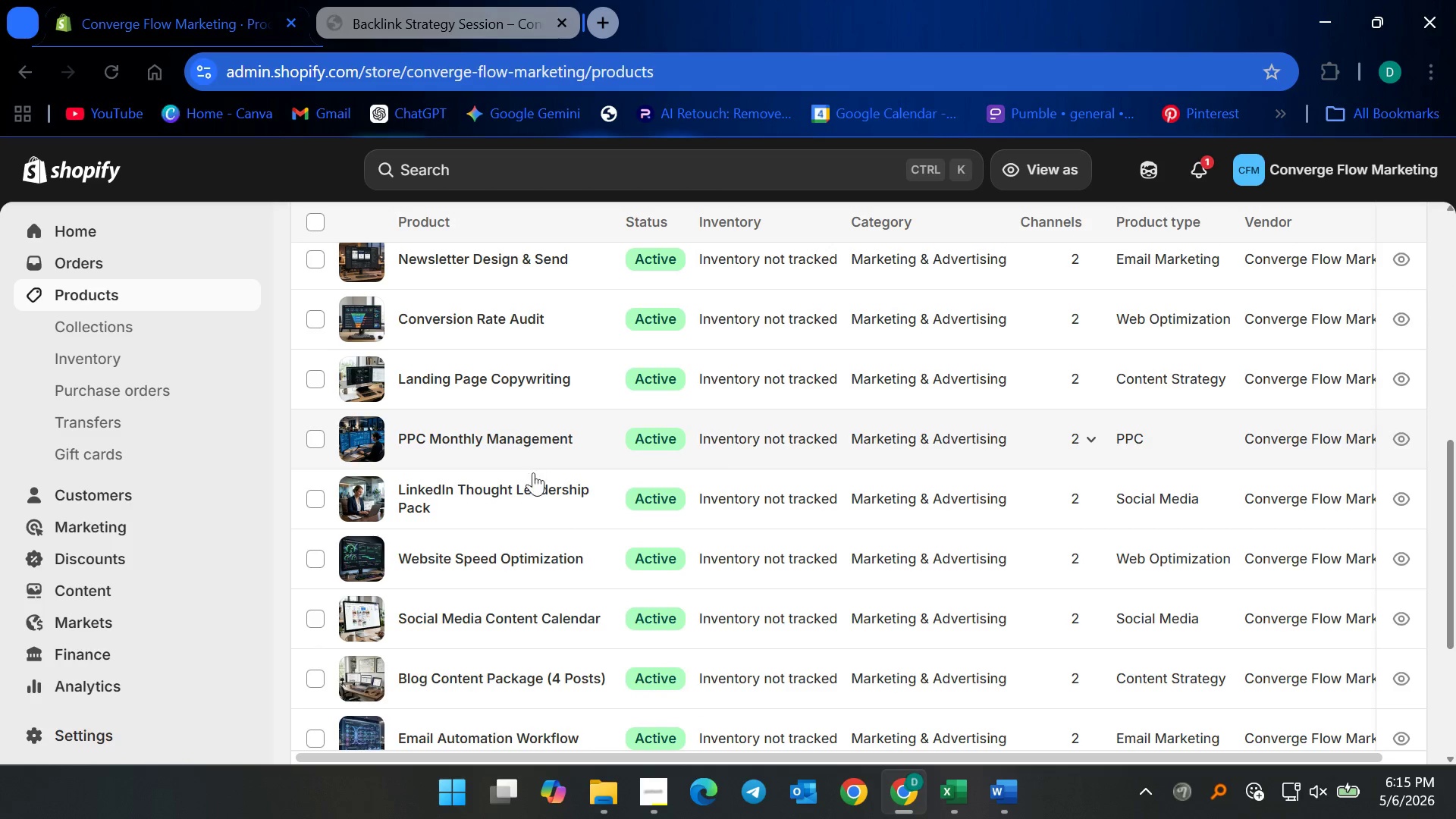 
scroll: coordinate [554, 510], scroll_direction: up, amount: 6.0
 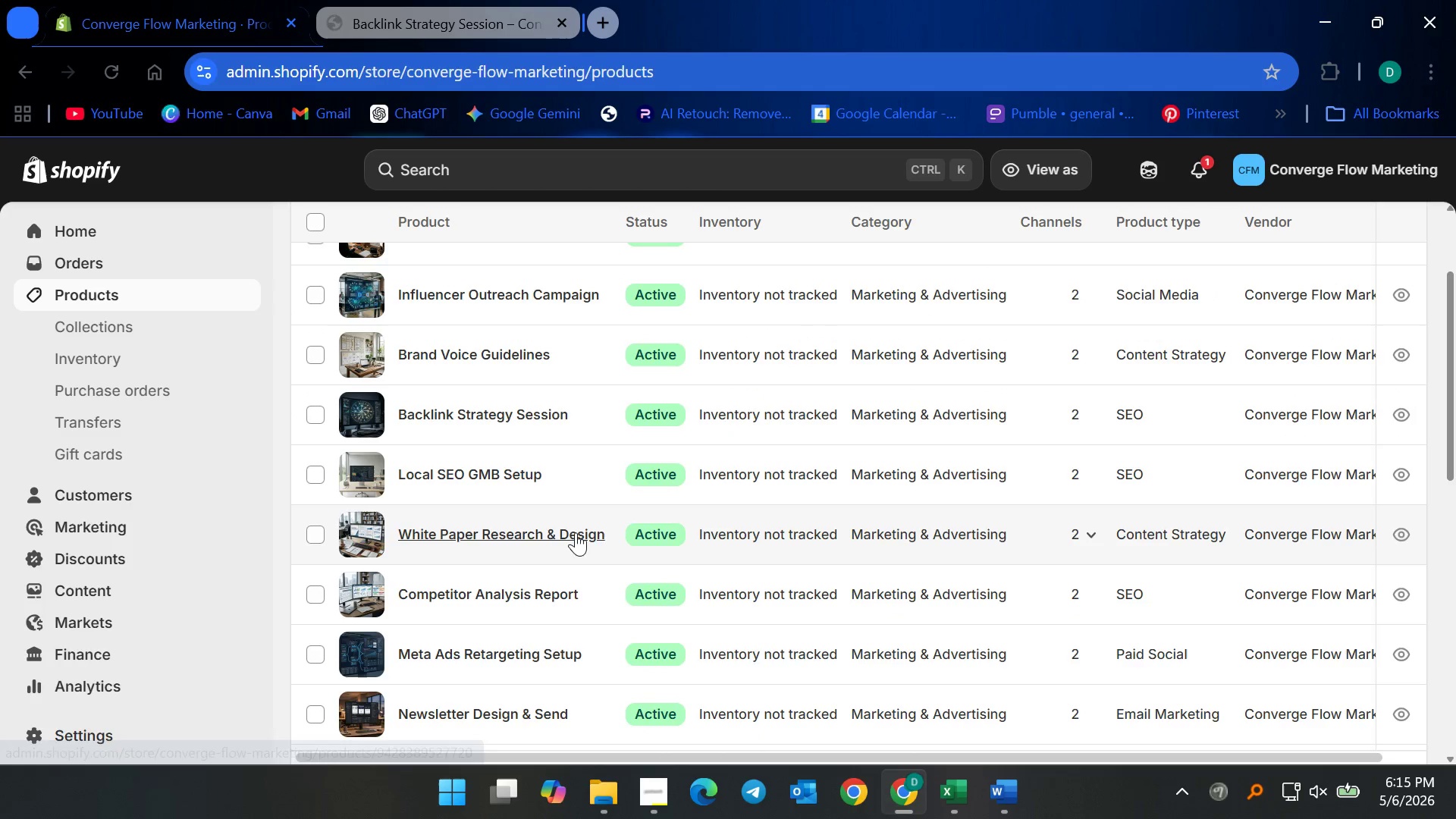 
left_click([576, 532])
 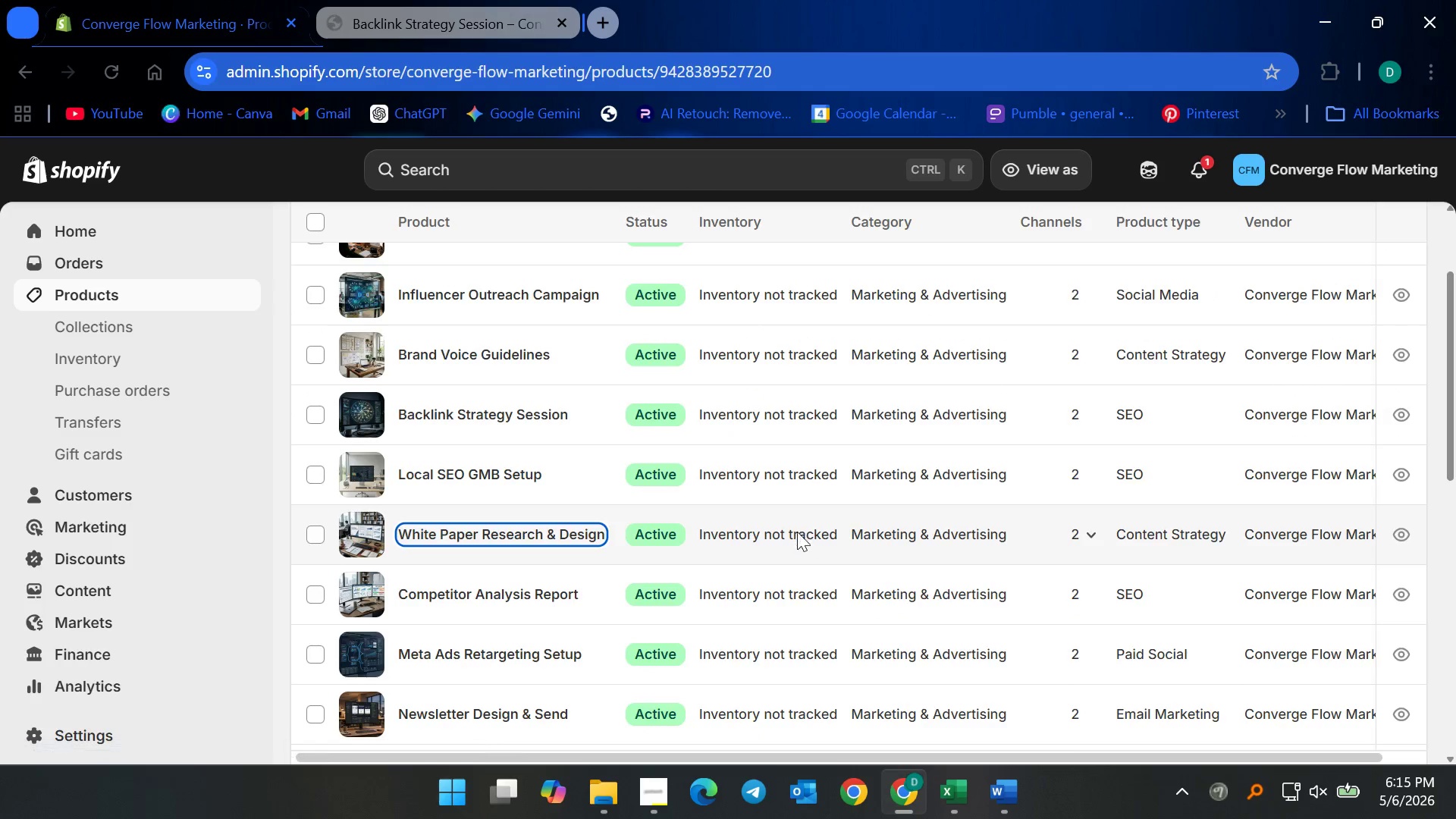 
scroll: coordinate [1013, 626], scroll_direction: down, amount: 39.0
 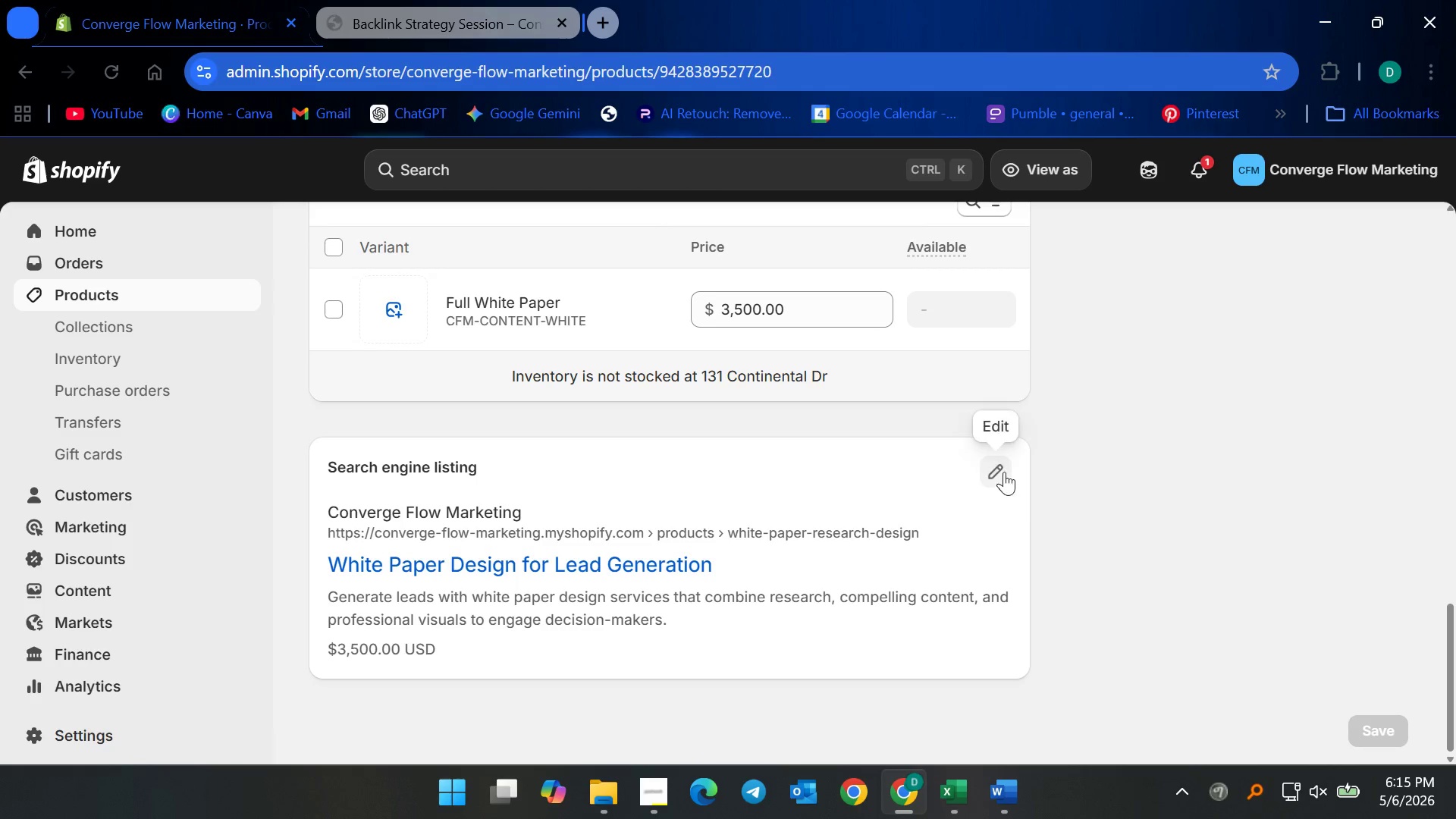 
left_click([1003, 471])
 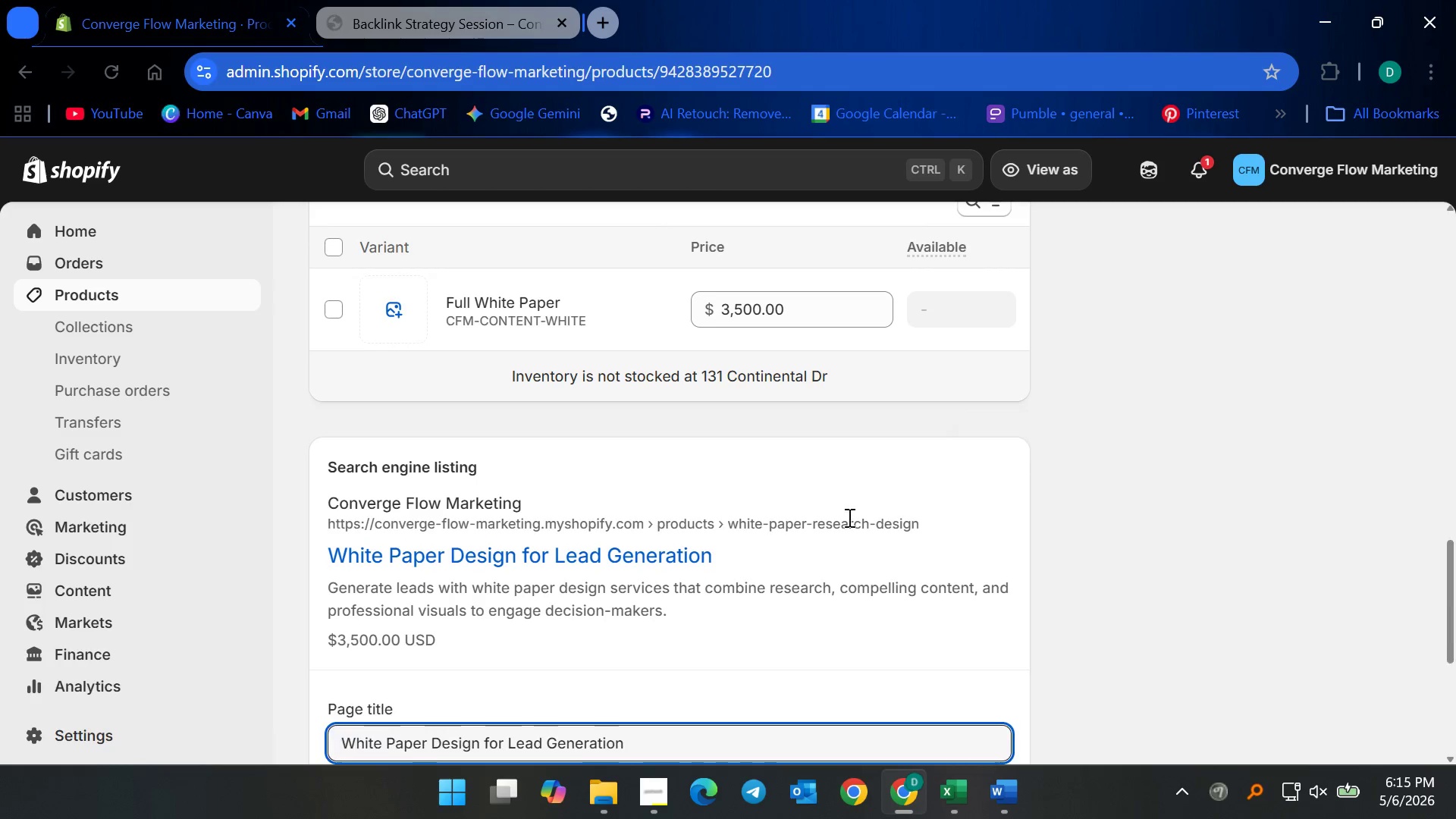 
scroll: coordinate [797, 563], scroll_direction: down, amount: 7.0
 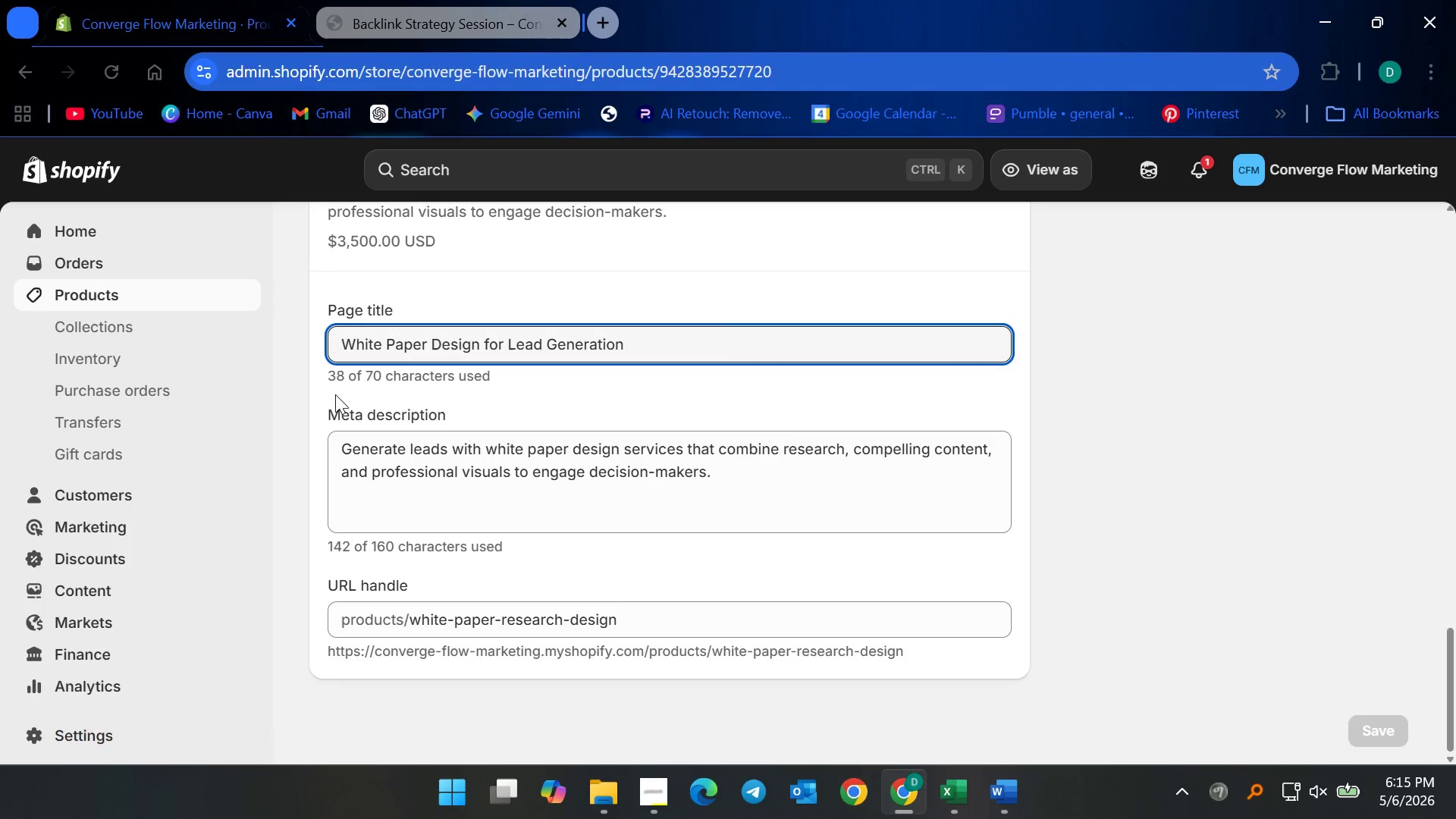 
left_click([186, 300])
 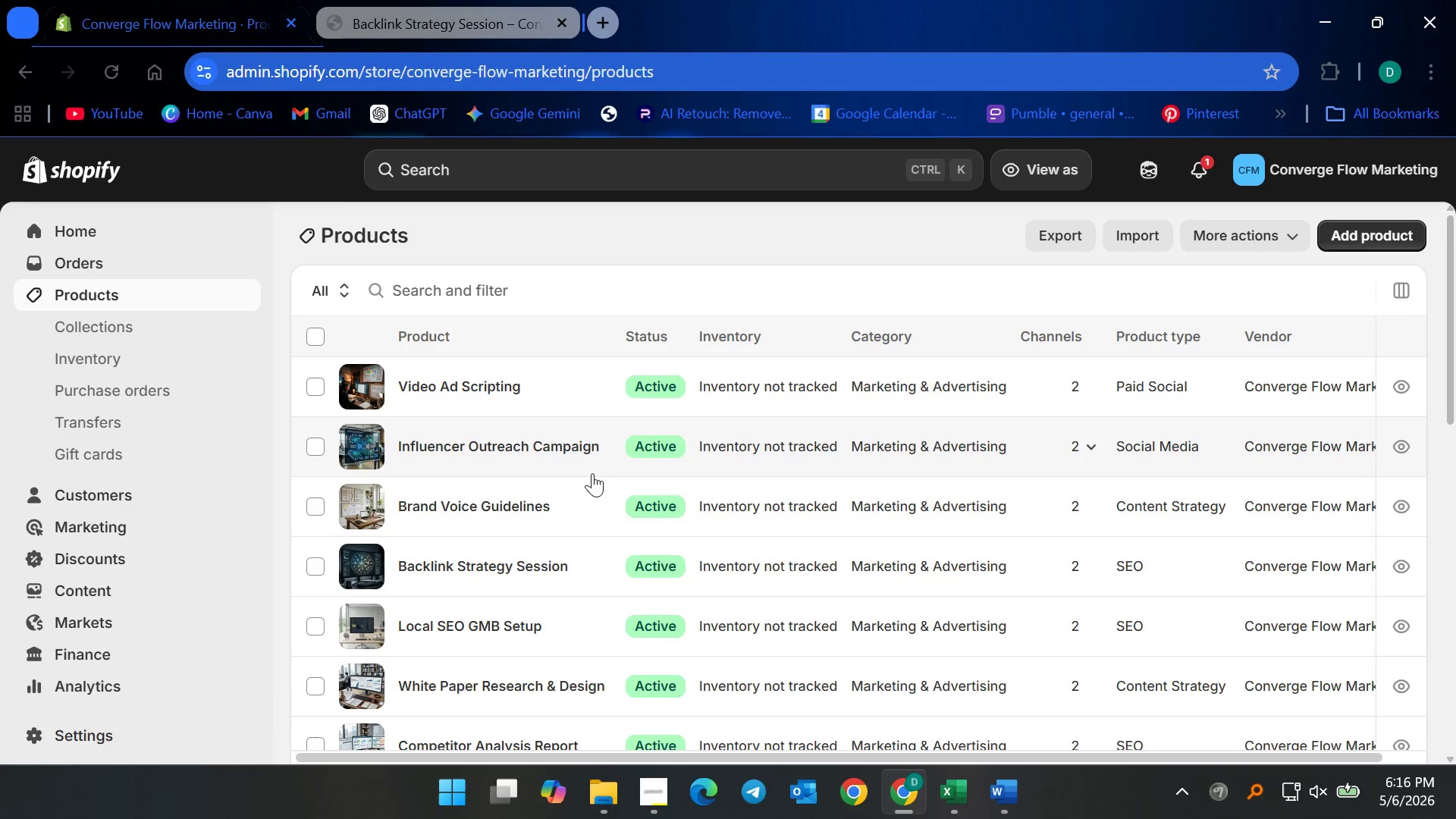 
scroll: coordinate [607, 539], scroll_direction: up, amount: 1.0
 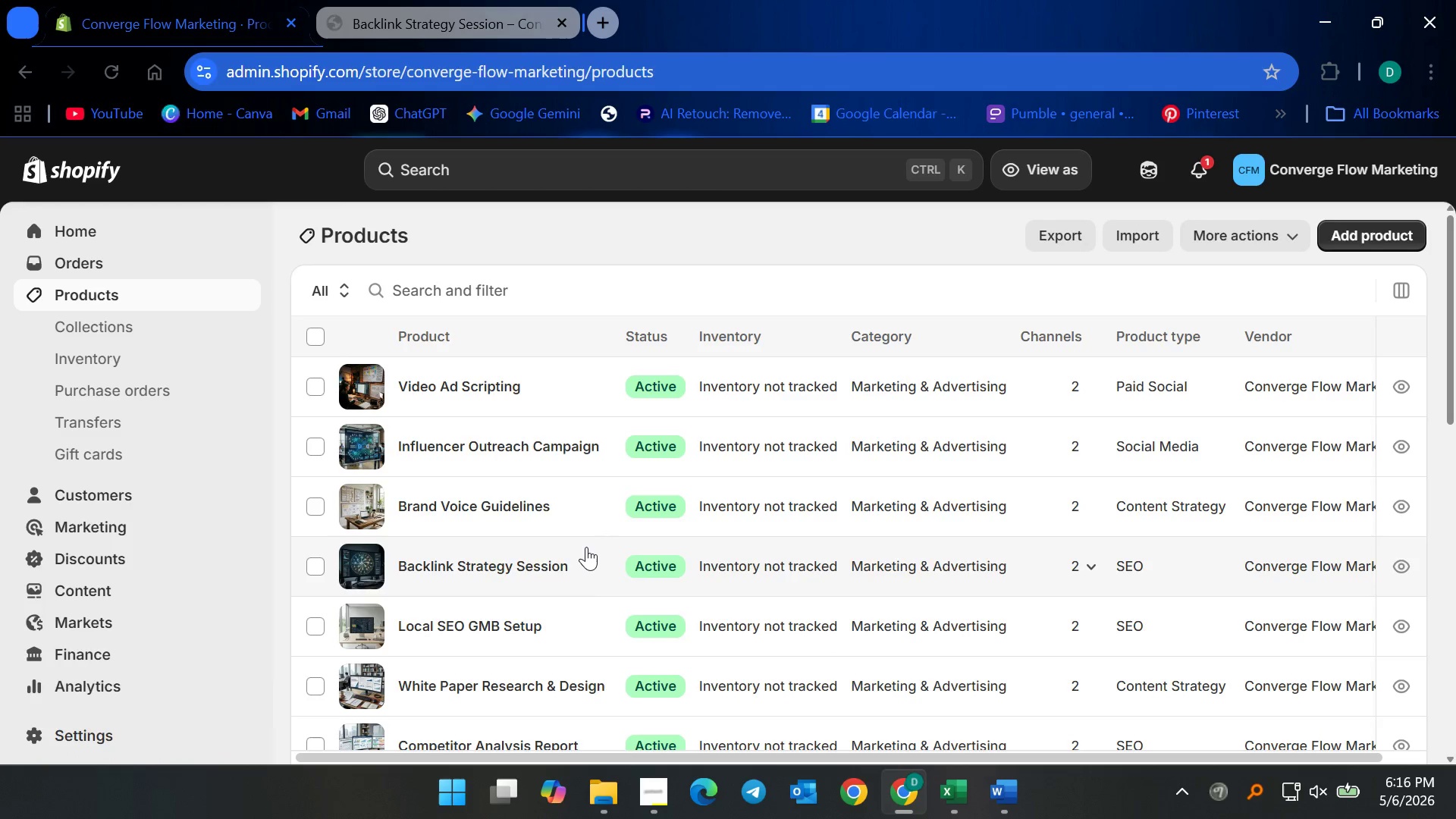 
scroll: coordinate [583, 547], scroll_direction: down, amount: 3.0
 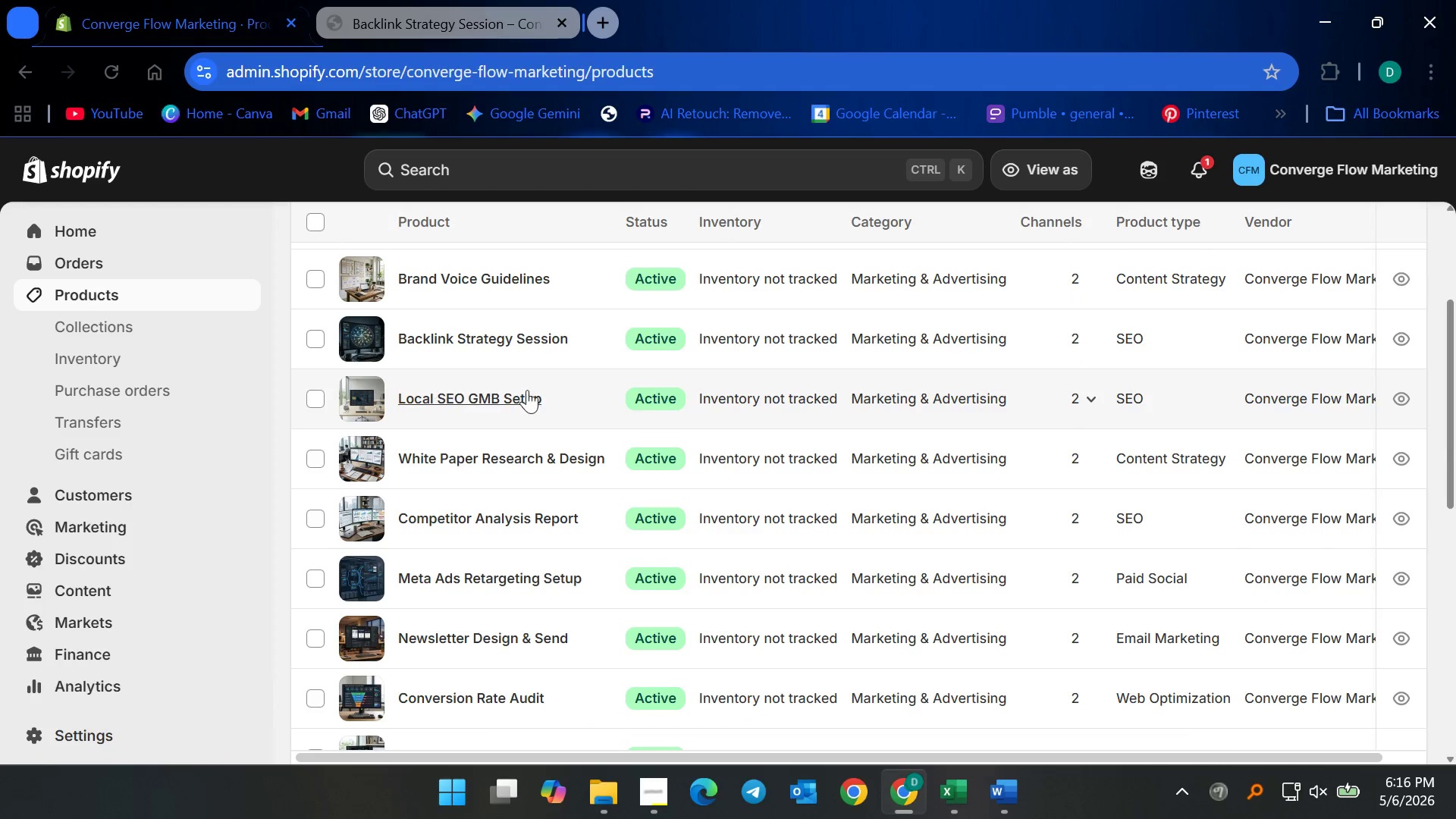 
left_click([527, 390])
 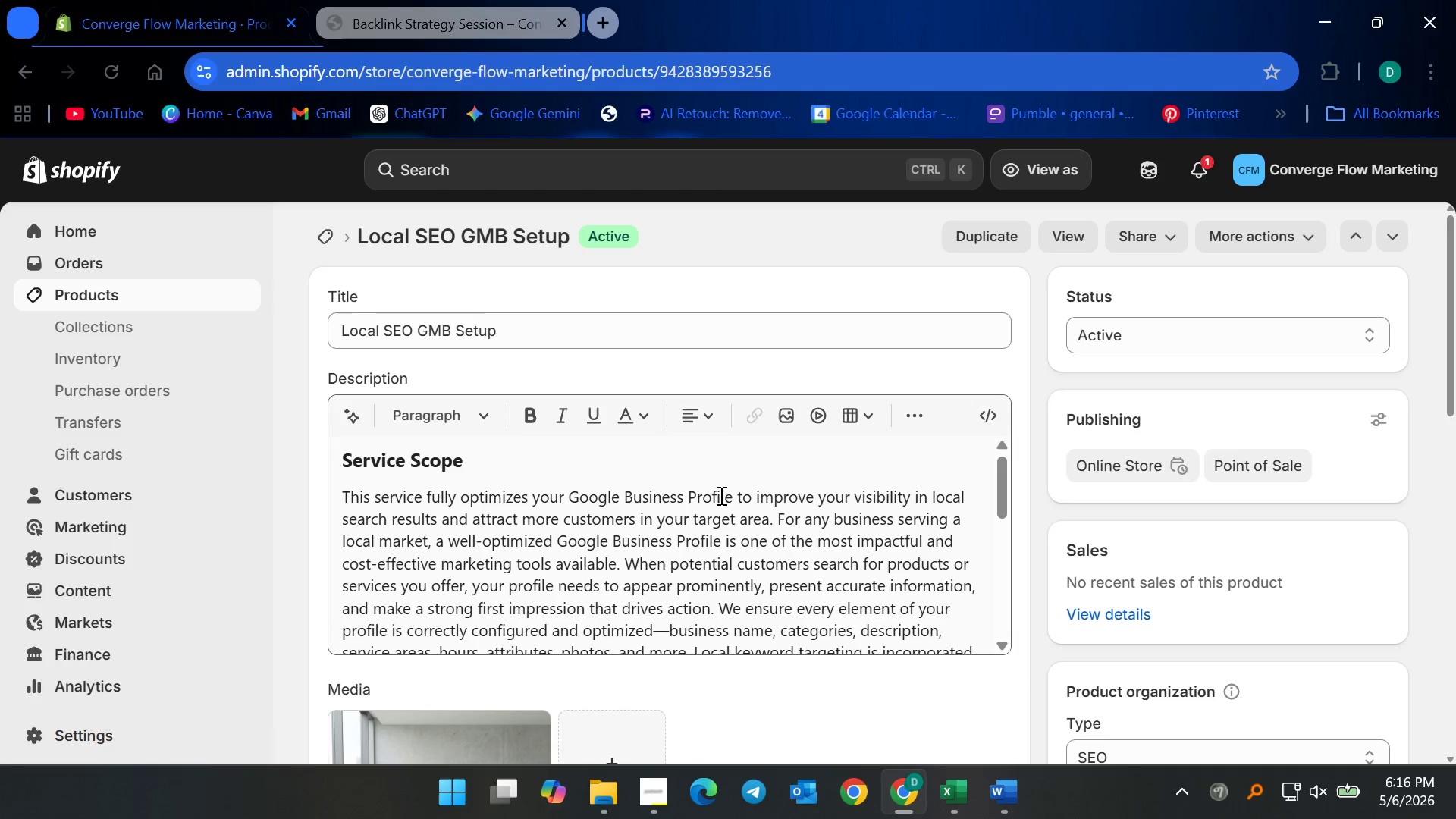 
scroll: coordinate [814, 581], scroll_direction: down, amount: 26.0
 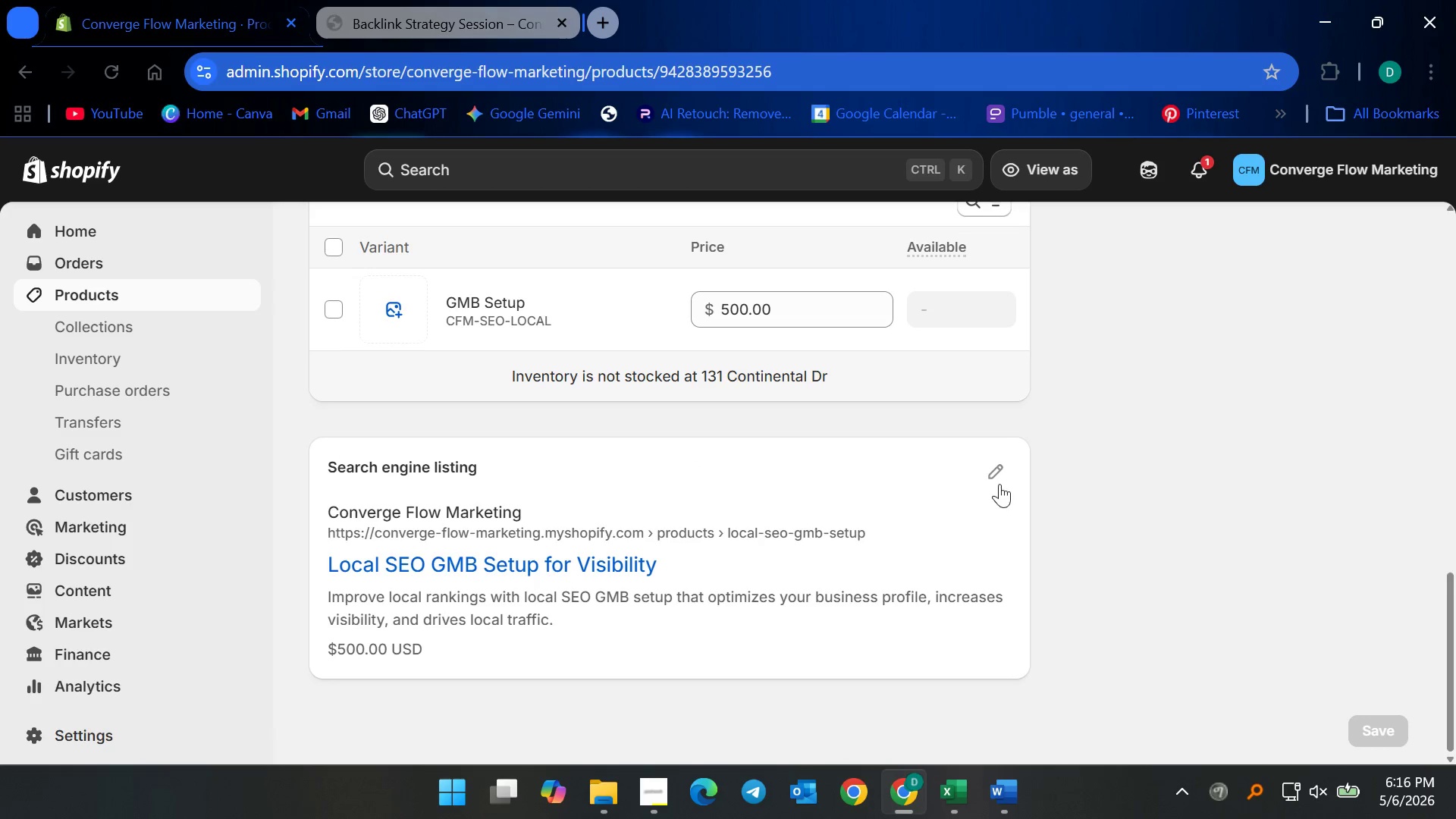 
left_click([999, 484])
 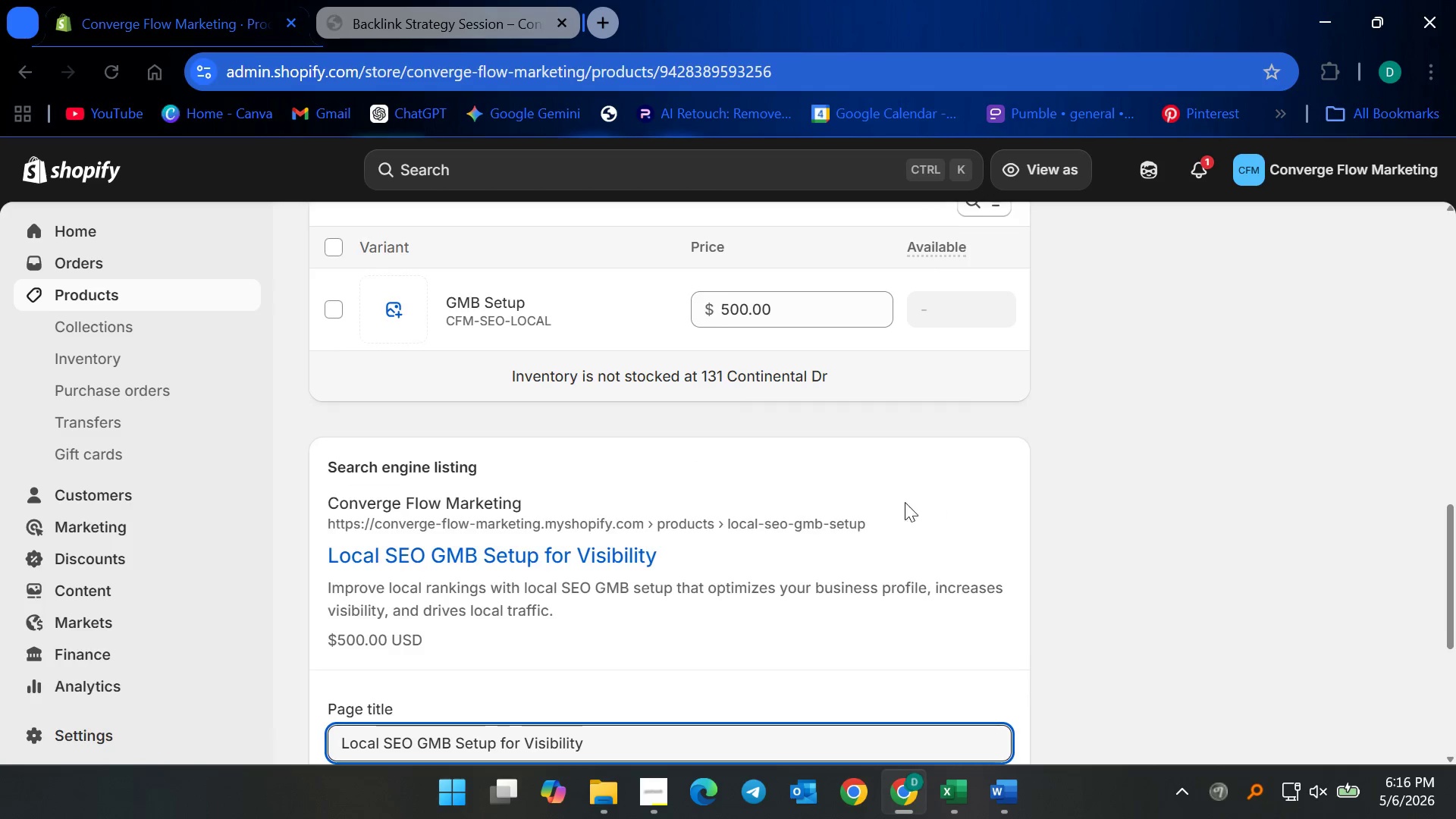 
scroll: coordinate [880, 521], scroll_direction: down, amount: 7.0
 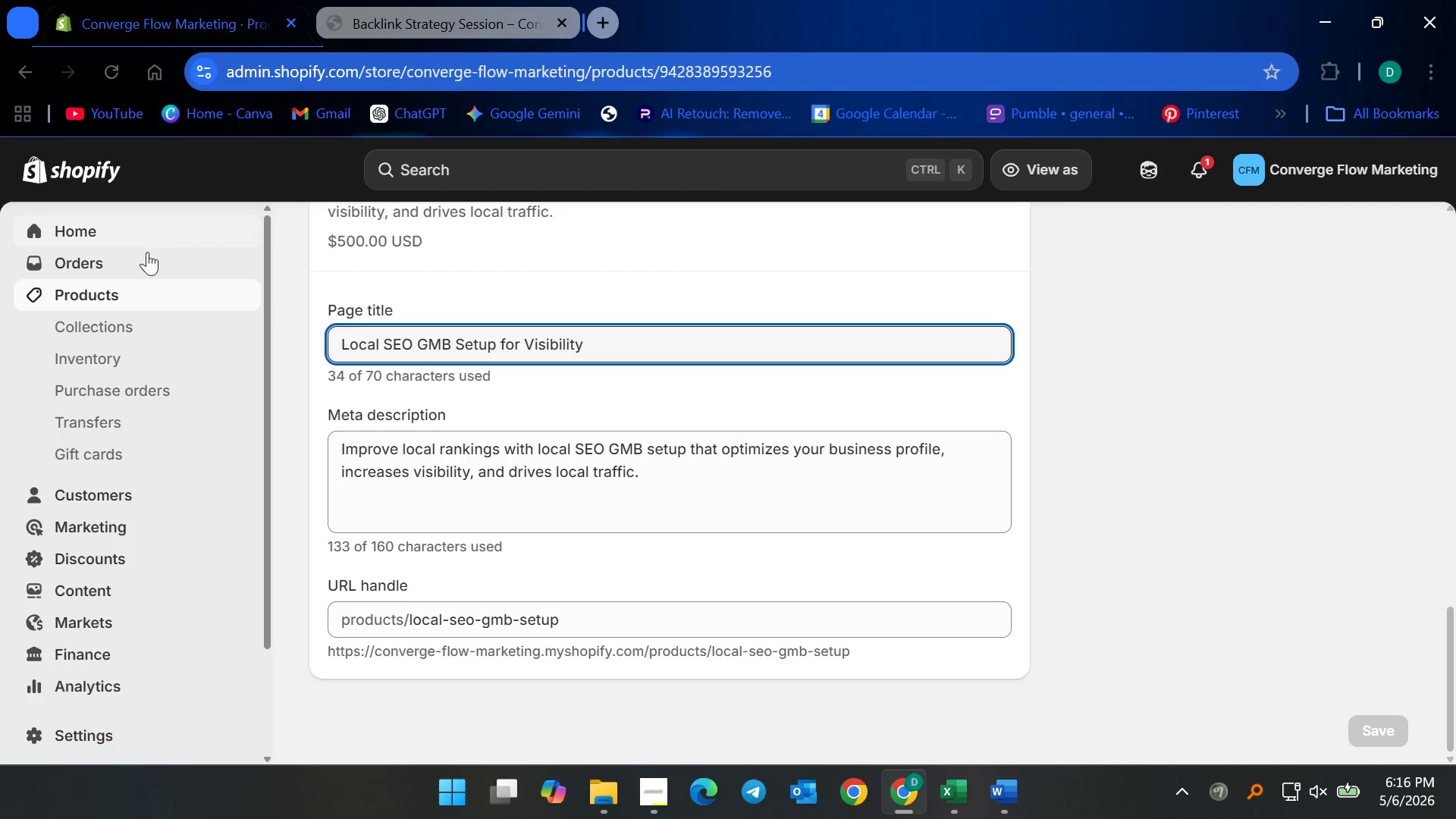 
left_click([136, 290])
 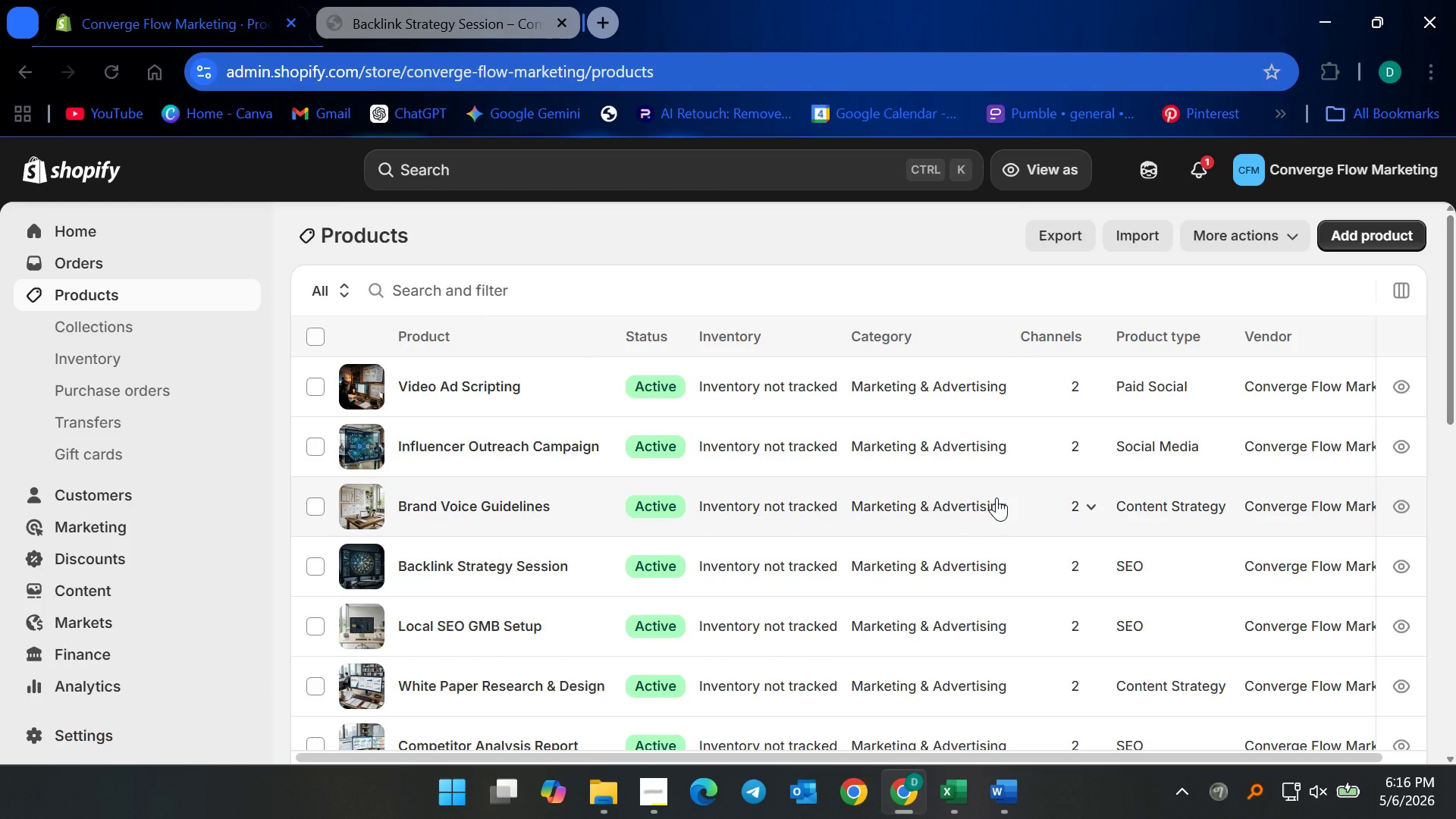 
scroll: coordinate [886, 543], scroll_direction: up, amount: 3.0
 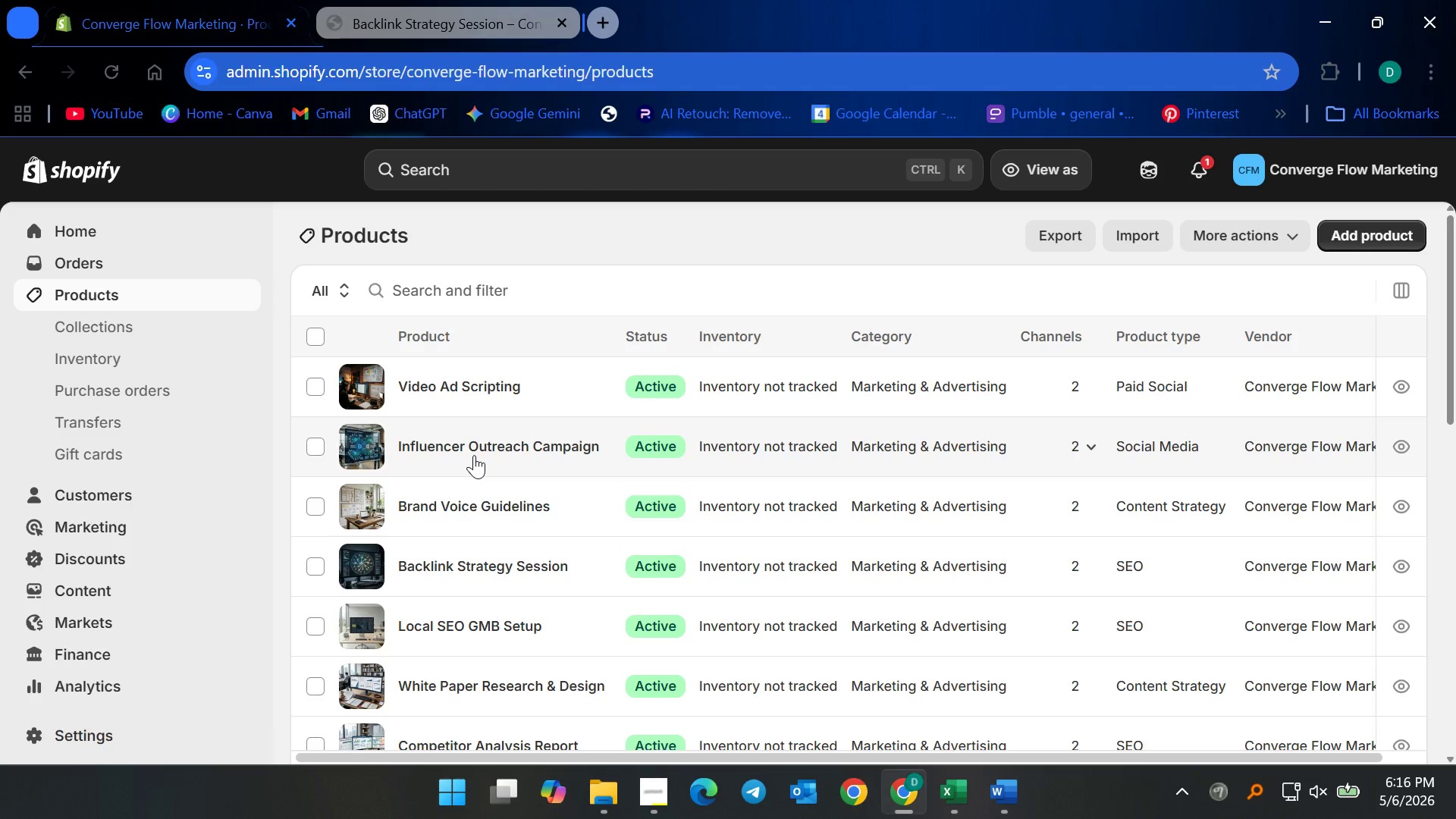 
wait(6.15)
 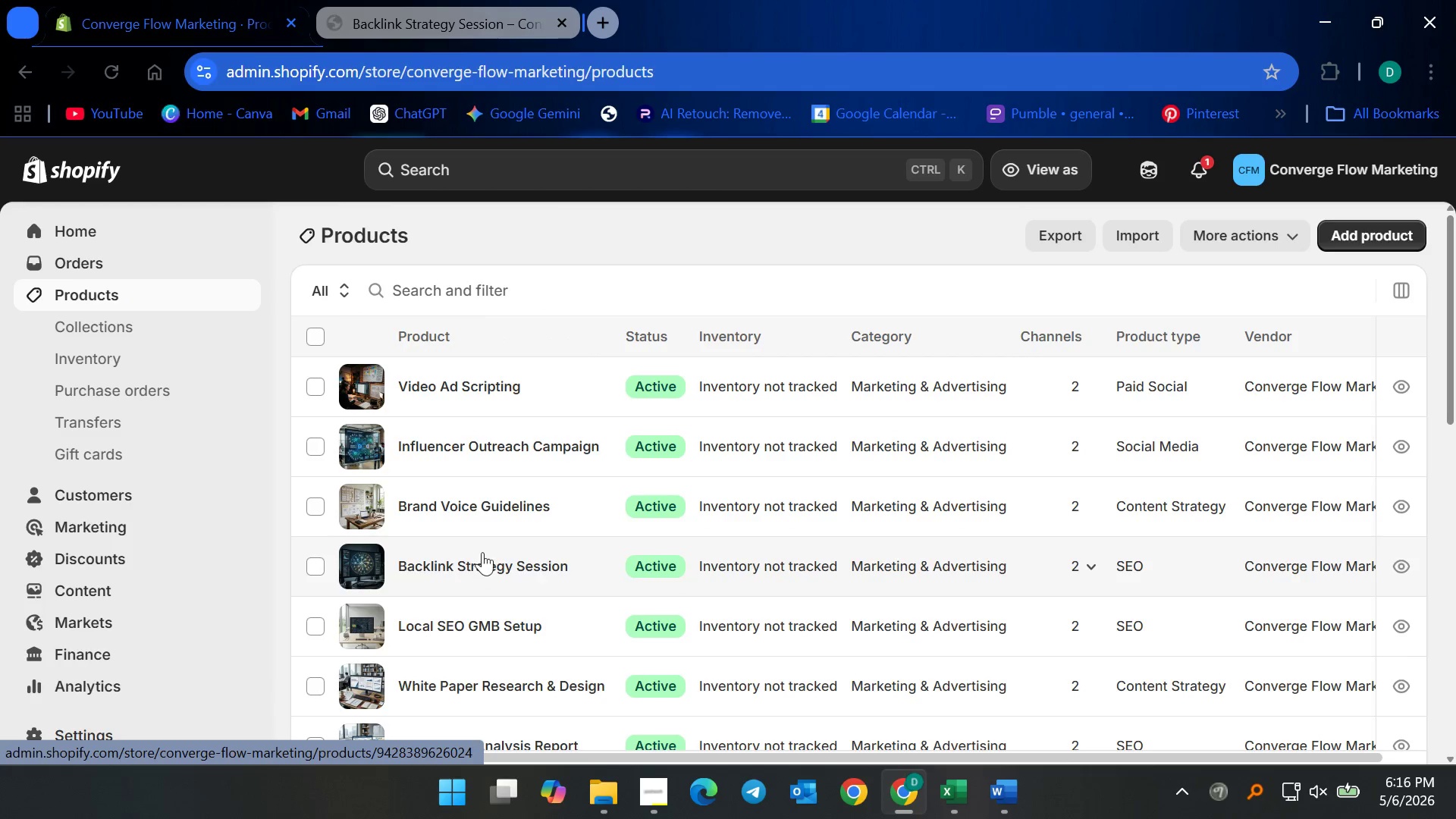 
left_click([98, 298])
 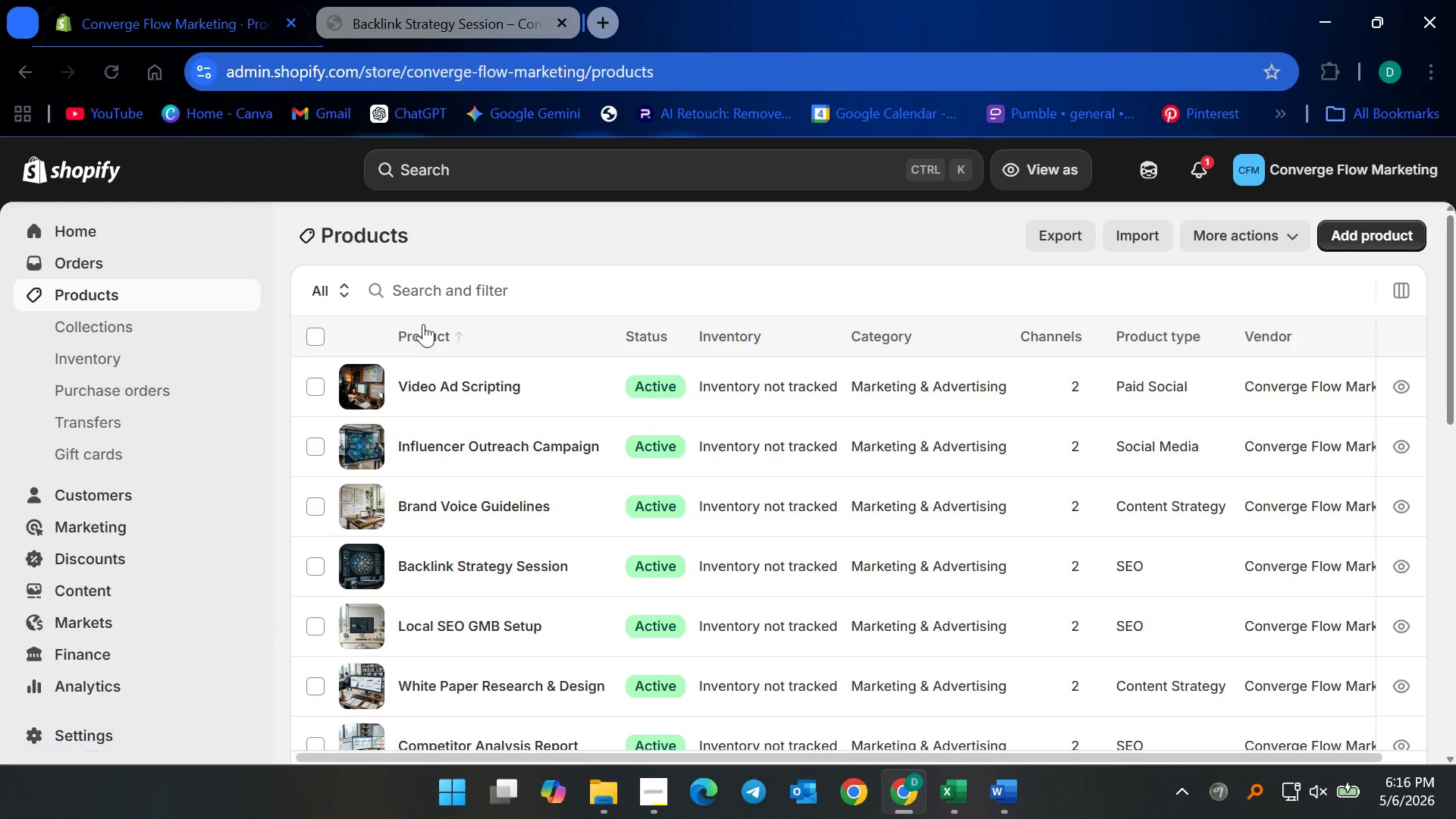 
scroll: coordinate [171, 570], scroll_direction: down, amount: 20.0
 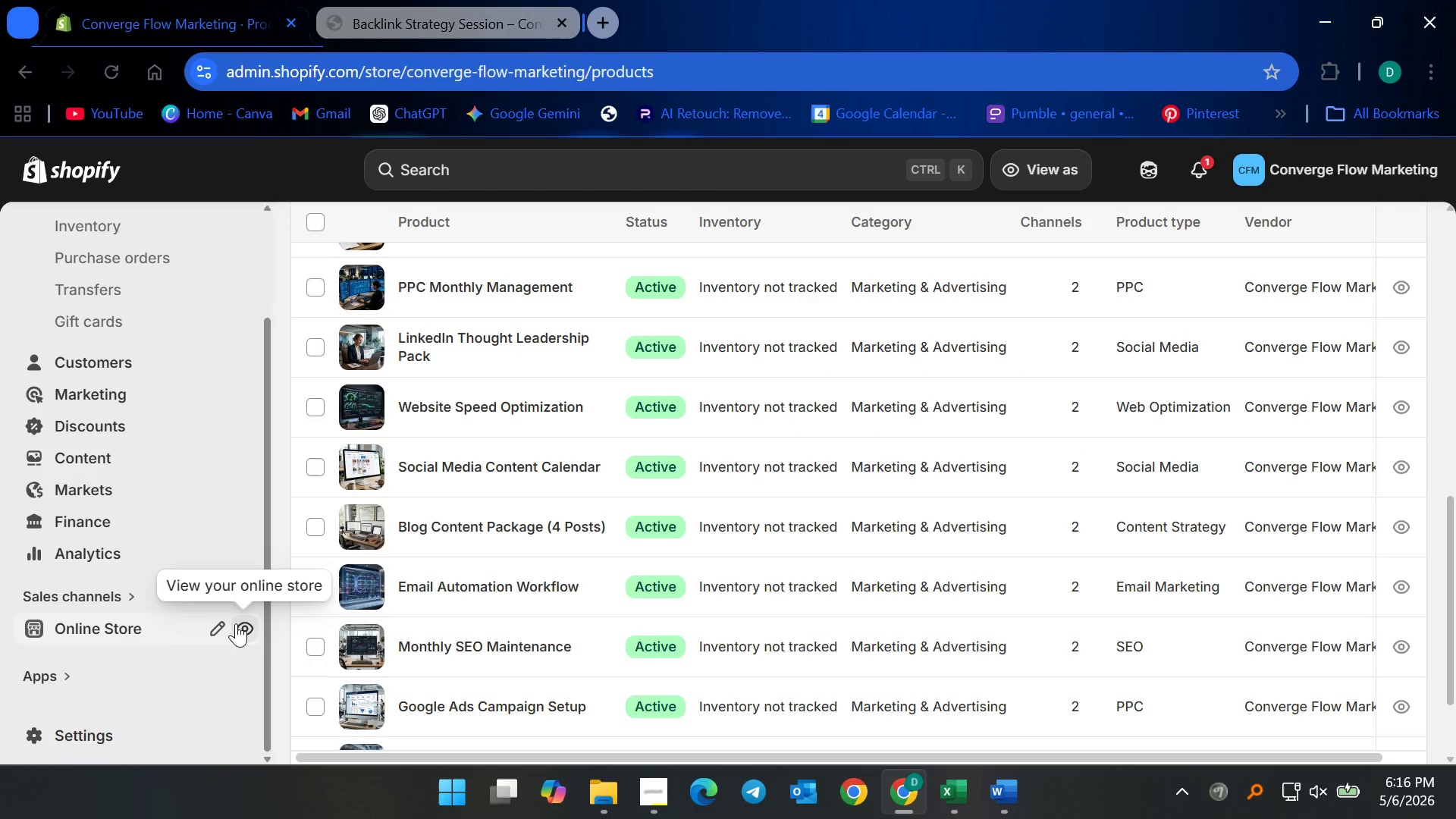 
left_click([236, 623])
 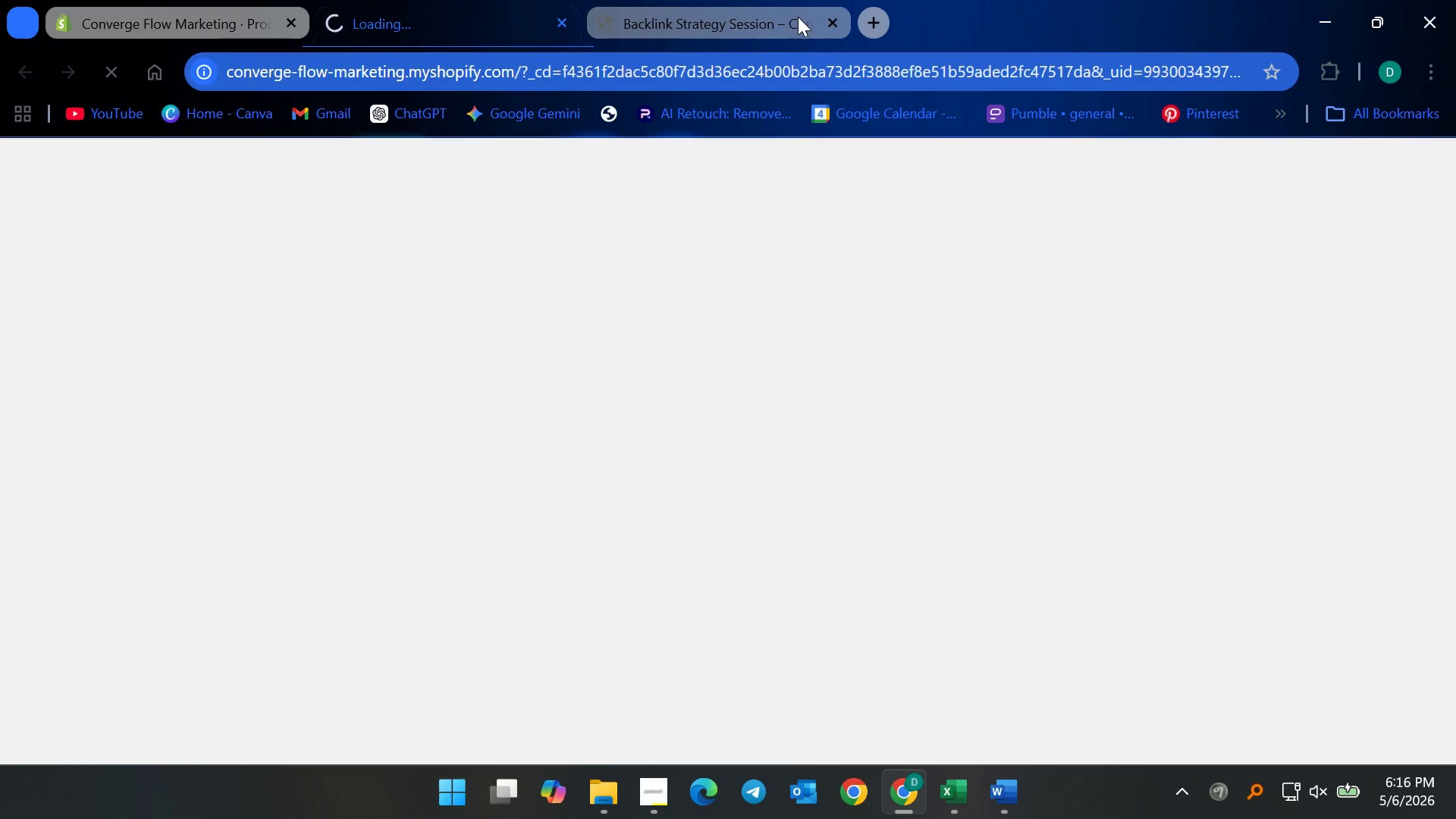 
left_click([831, 25])
 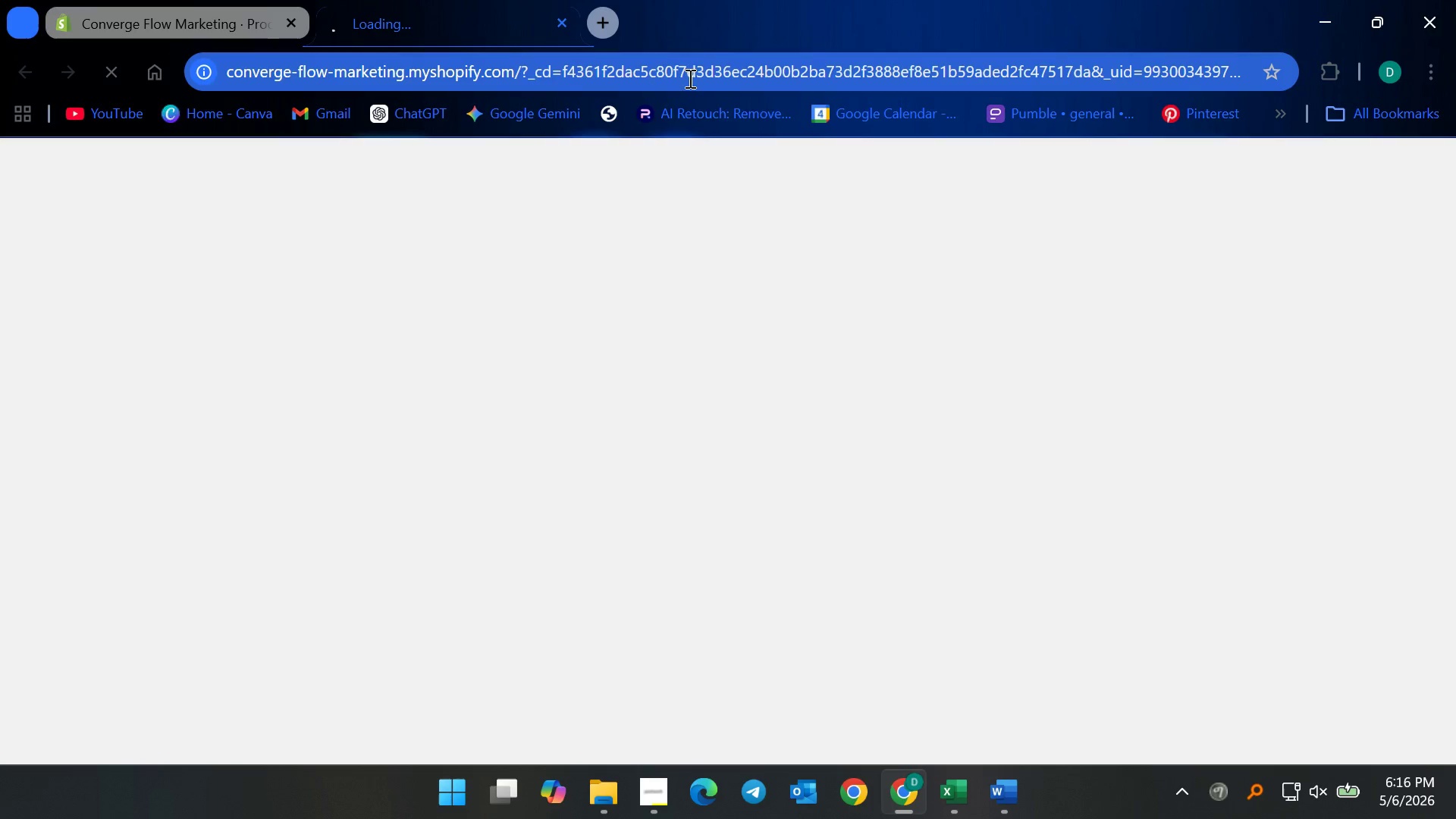 
mouse_move([575, 273])
 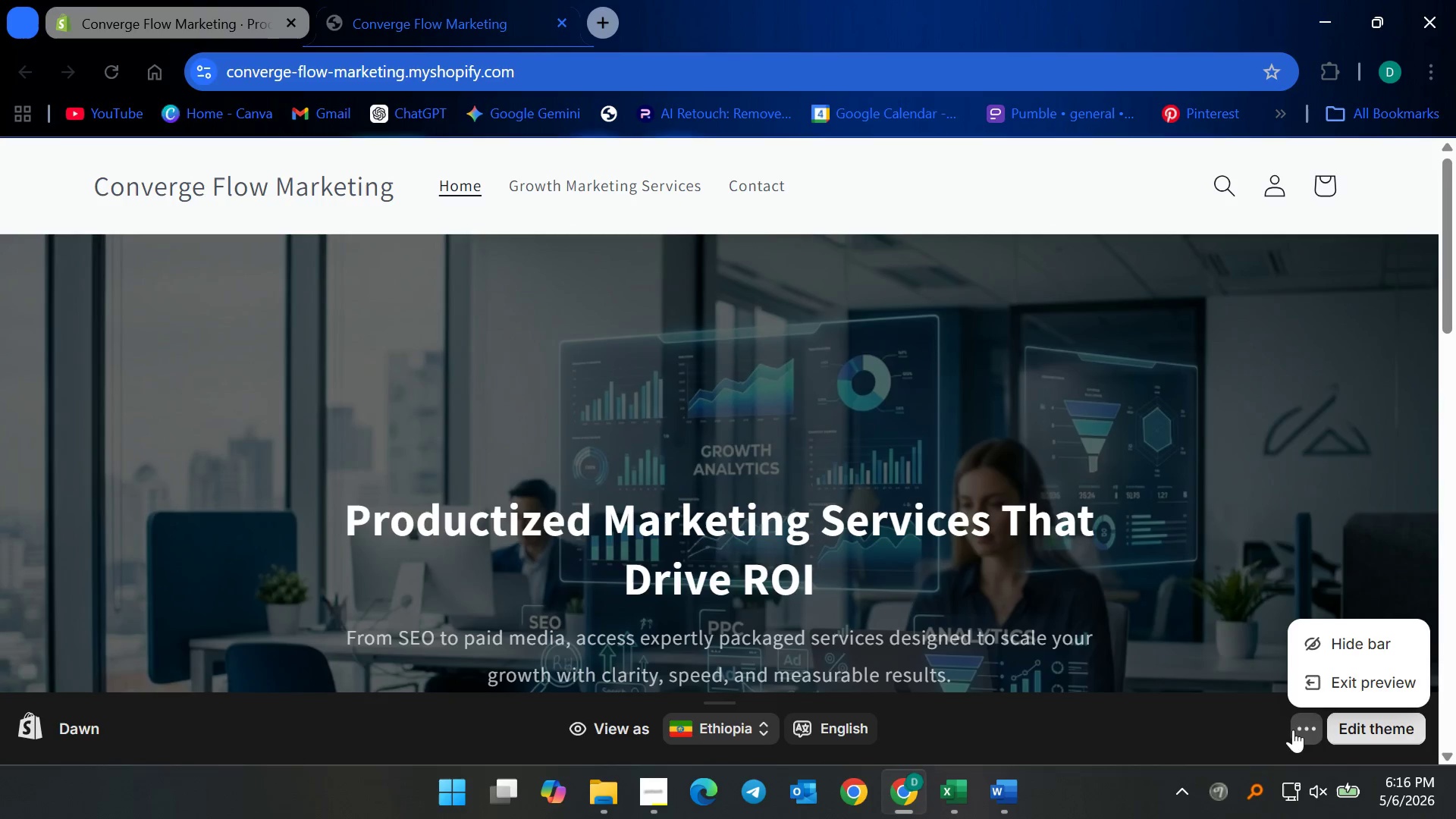 
left_click([1332, 626])
 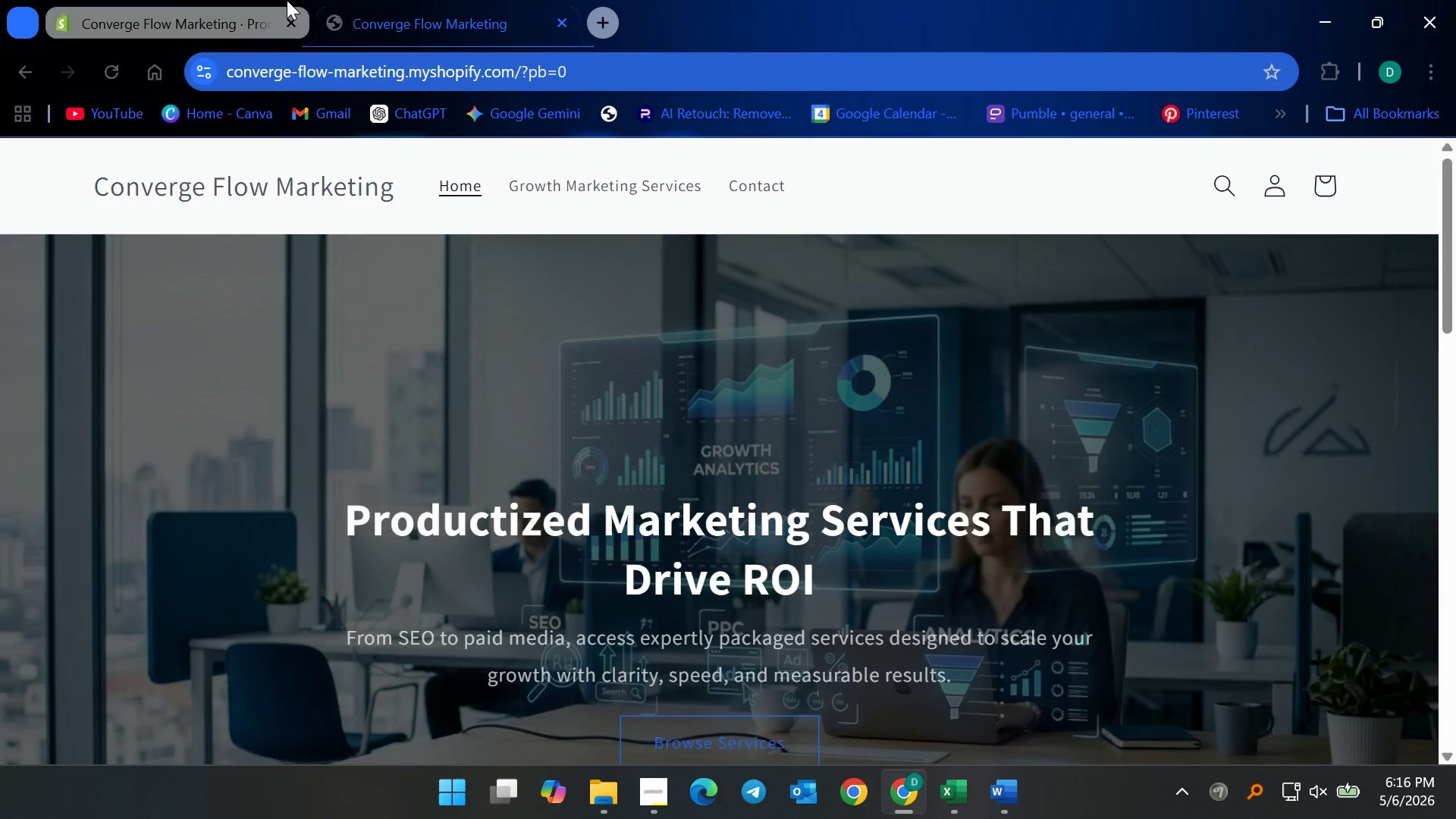 
scroll: coordinate [560, 540], scroll_direction: down, amount: 26.0
 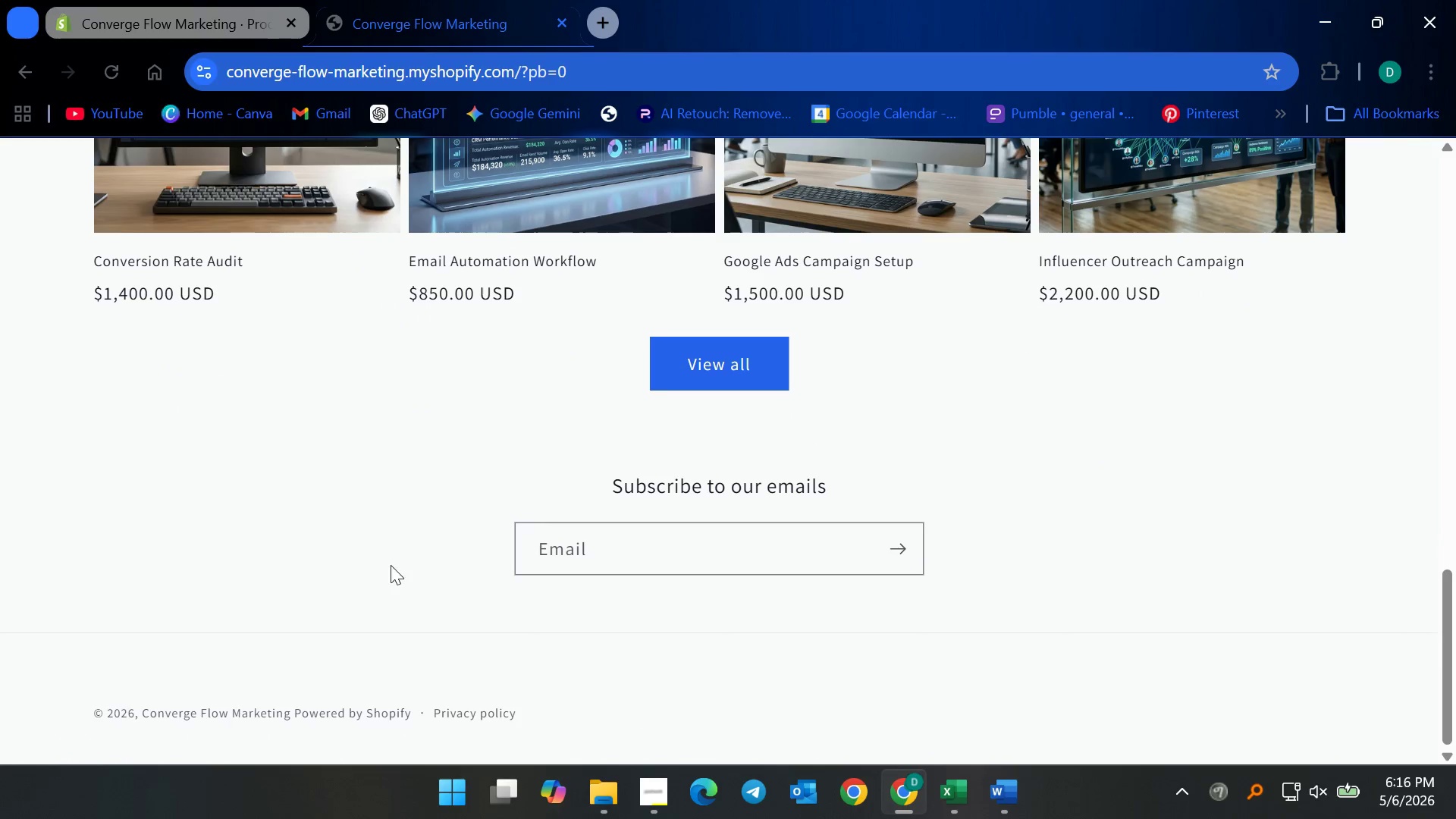 
scroll: coordinate [649, 513], scroll_direction: up, amount: 4.0
 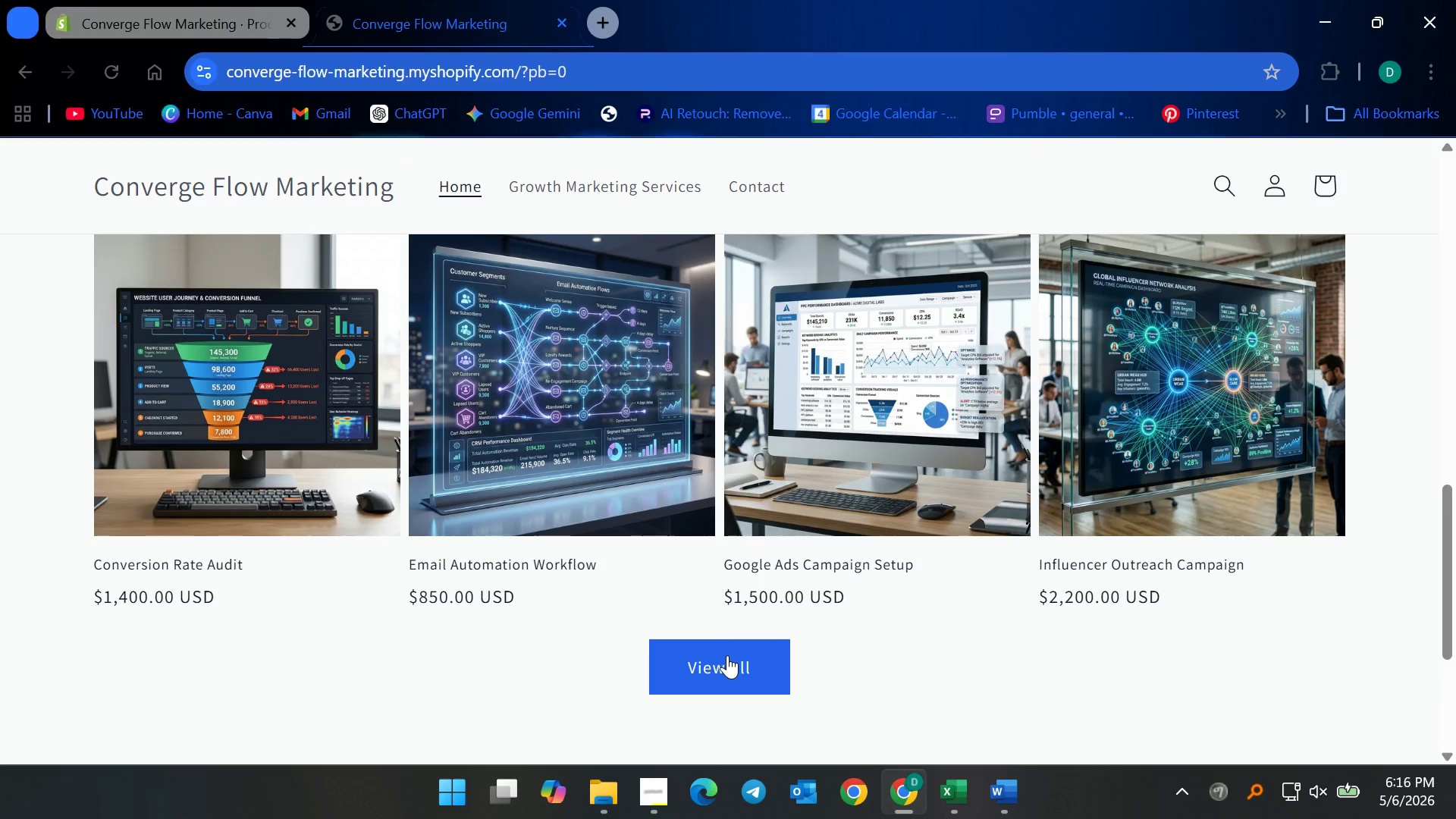 
left_click([727, 655])
 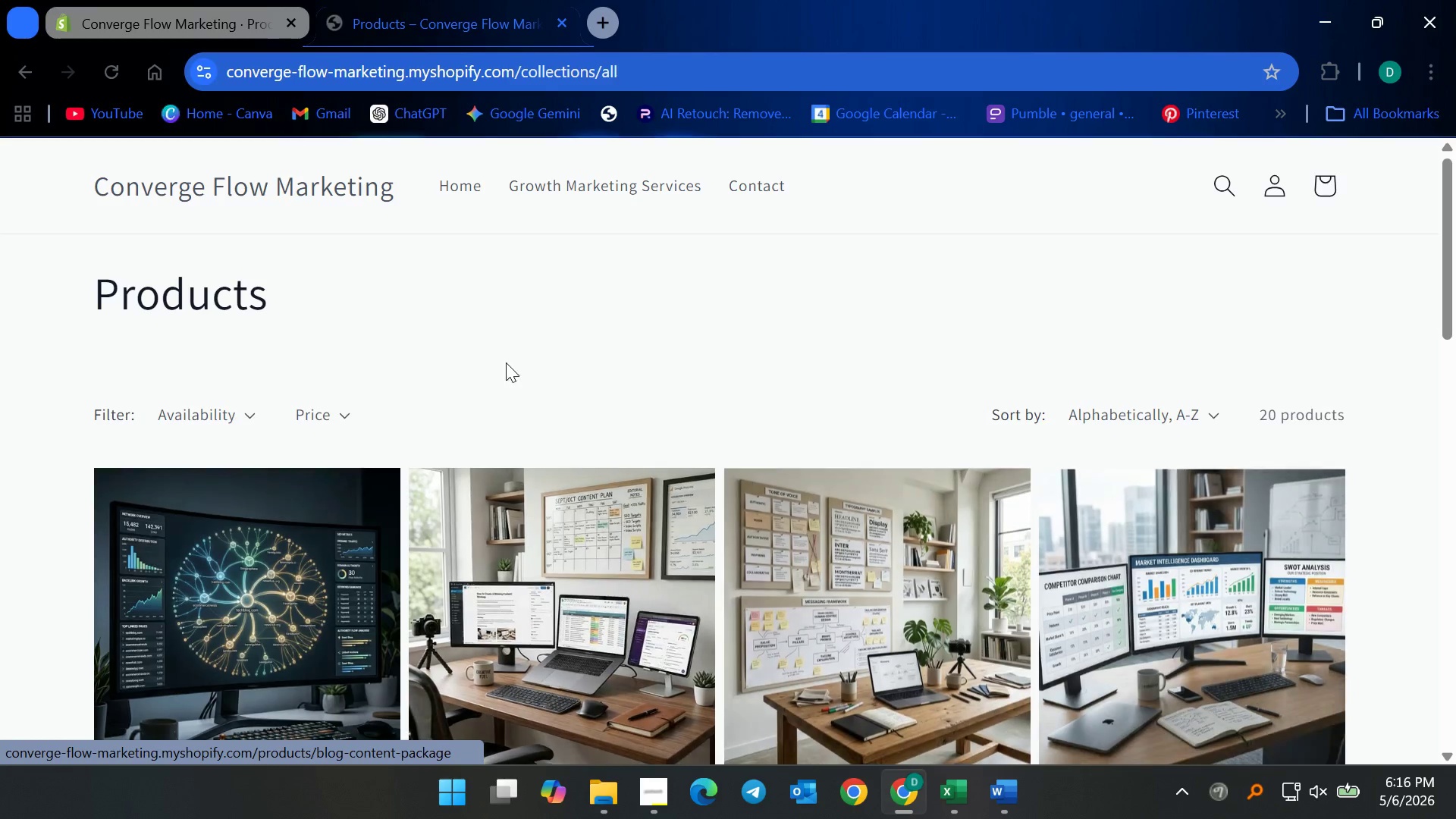 
scroll: coordinate [472, 410], scroll_direction: down, amount: 18.0
 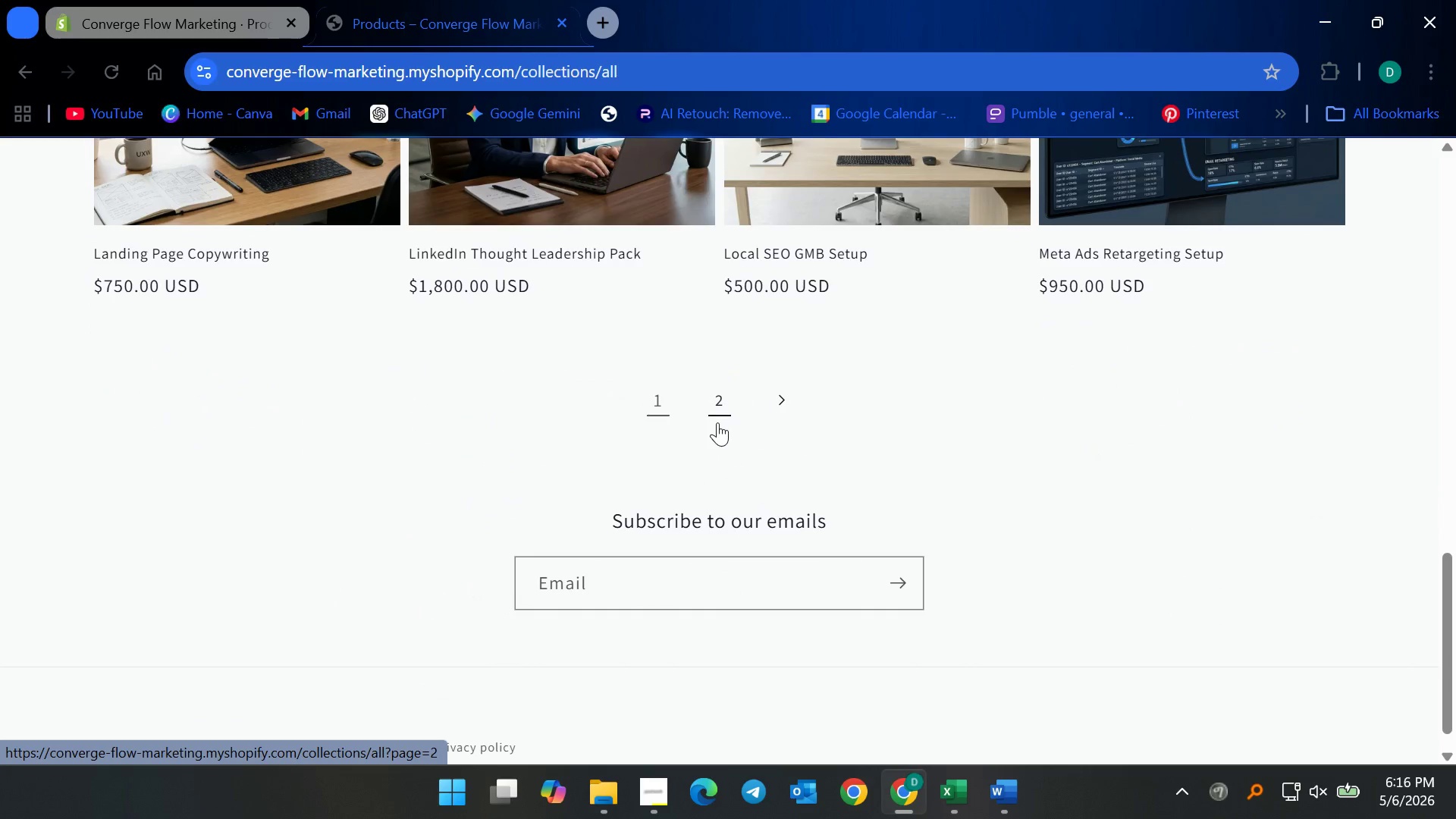 
left_click([718, 415])
 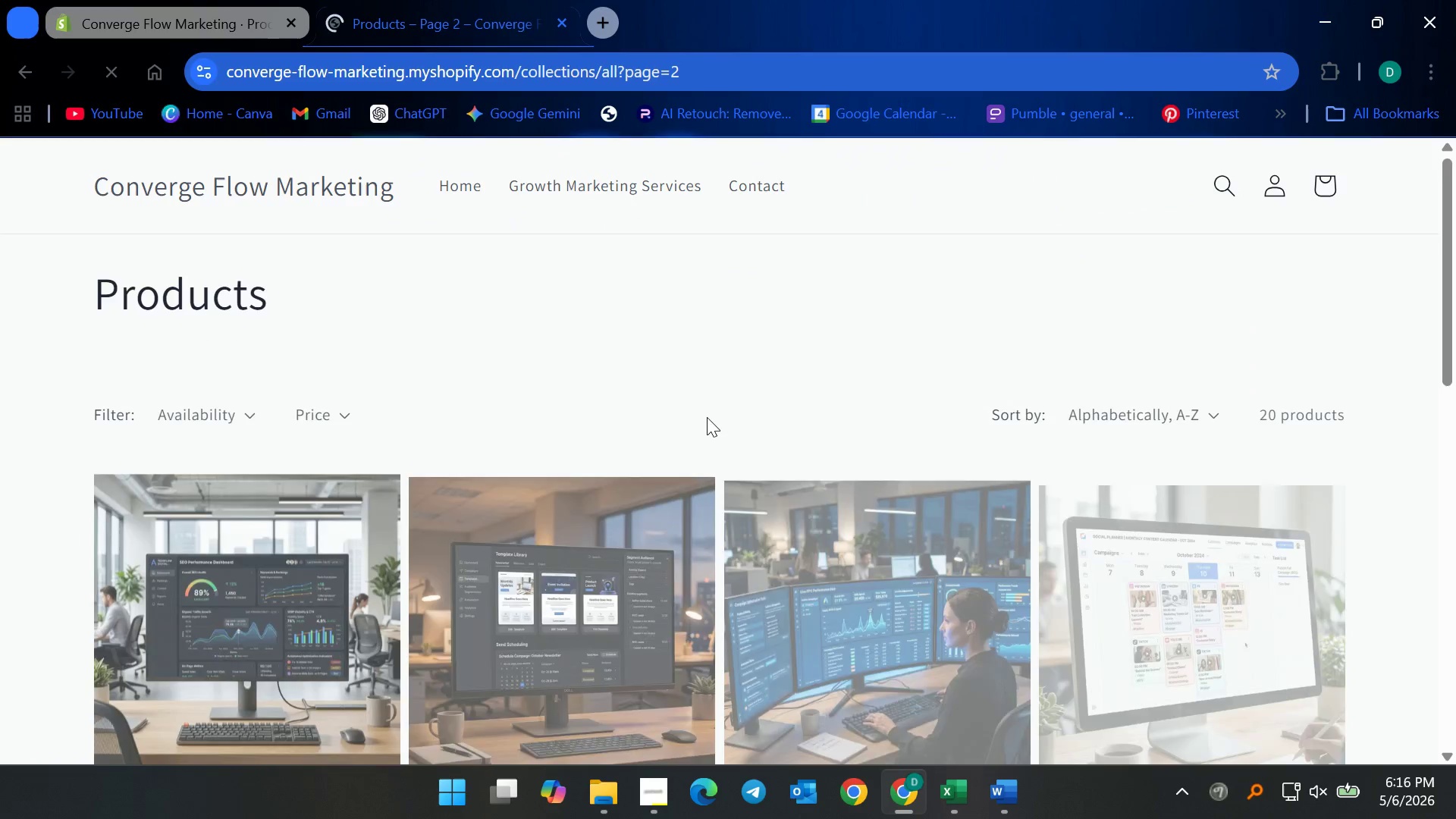 
scroll: coordinate [667, 434], scroll_direction: down, amount: 14.0
 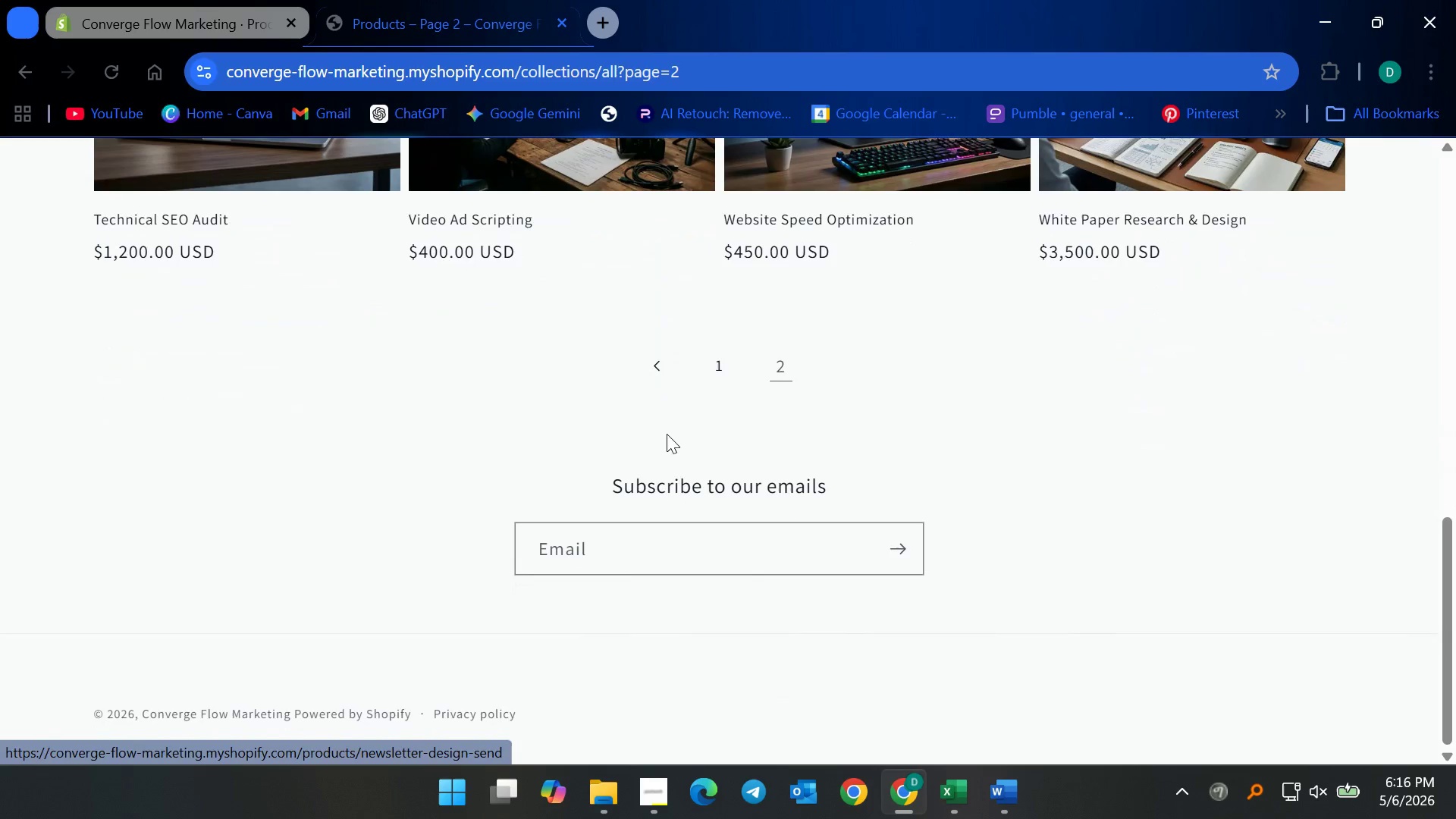 
scroll: coordinate [667, 434], scroll_direction: up, amount: 20.0
 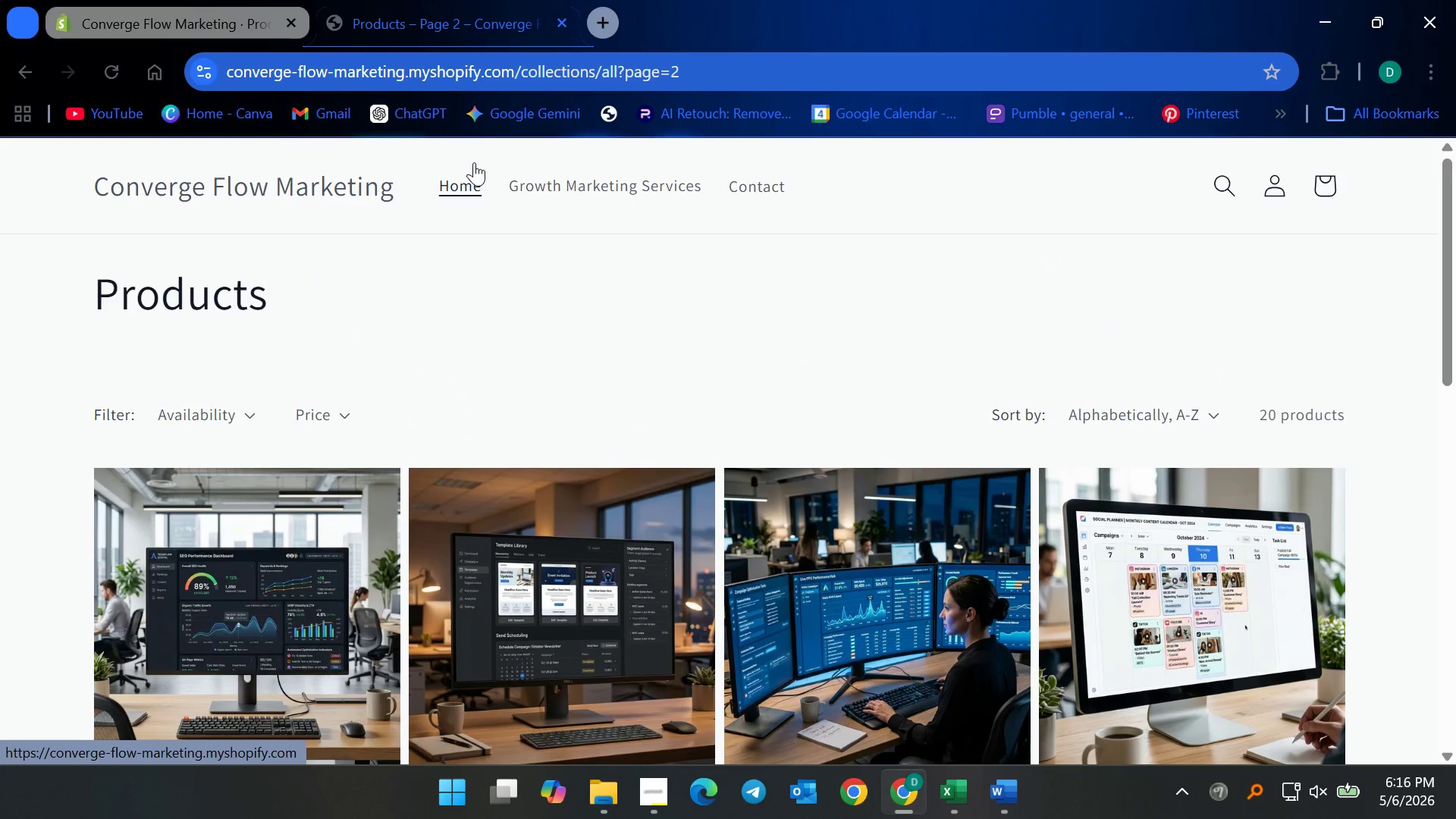 
left_click([474, 174])
 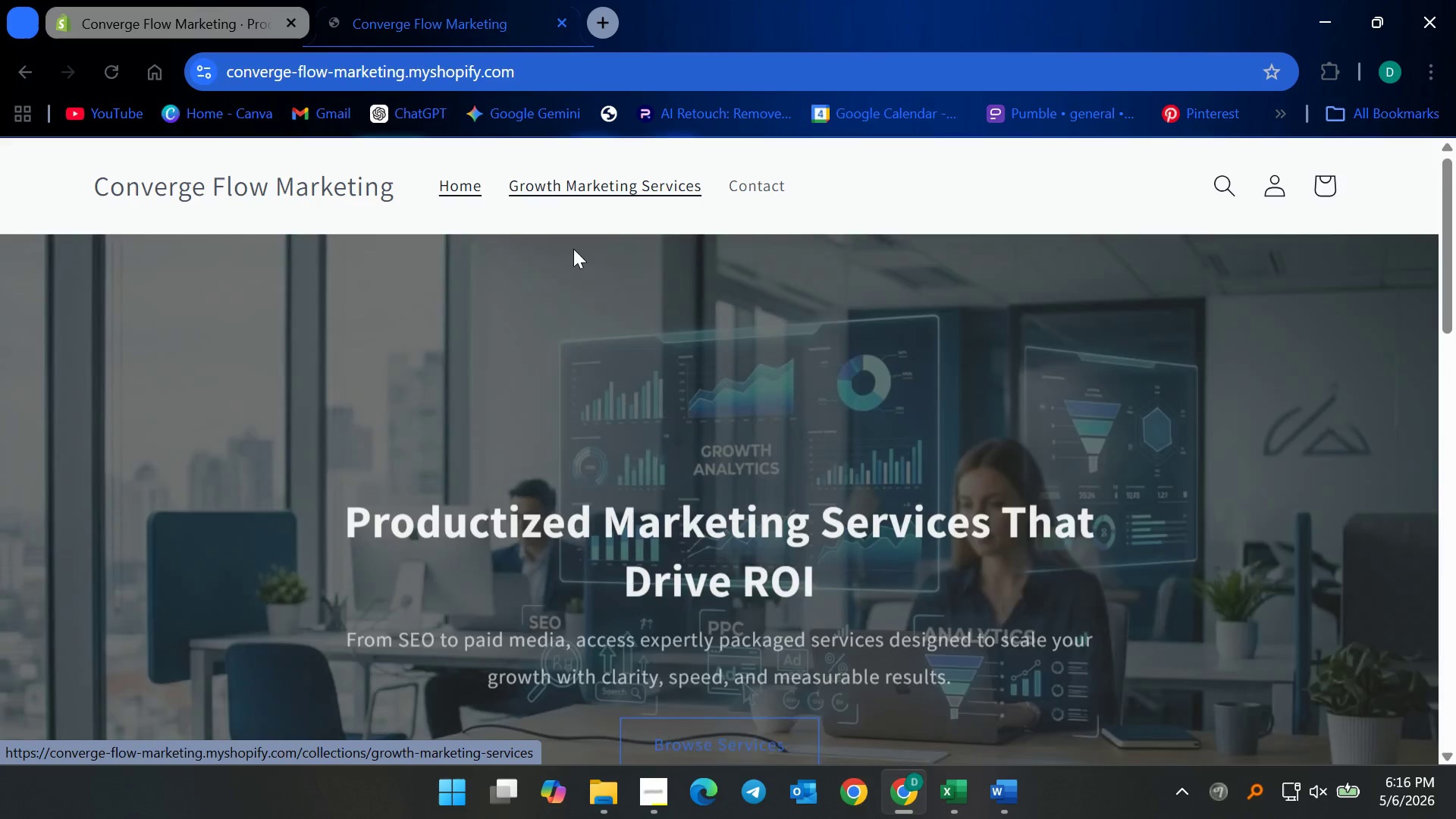 
scroll: coordinate [716, 512], scroll_direction: down, amount: 4.0
 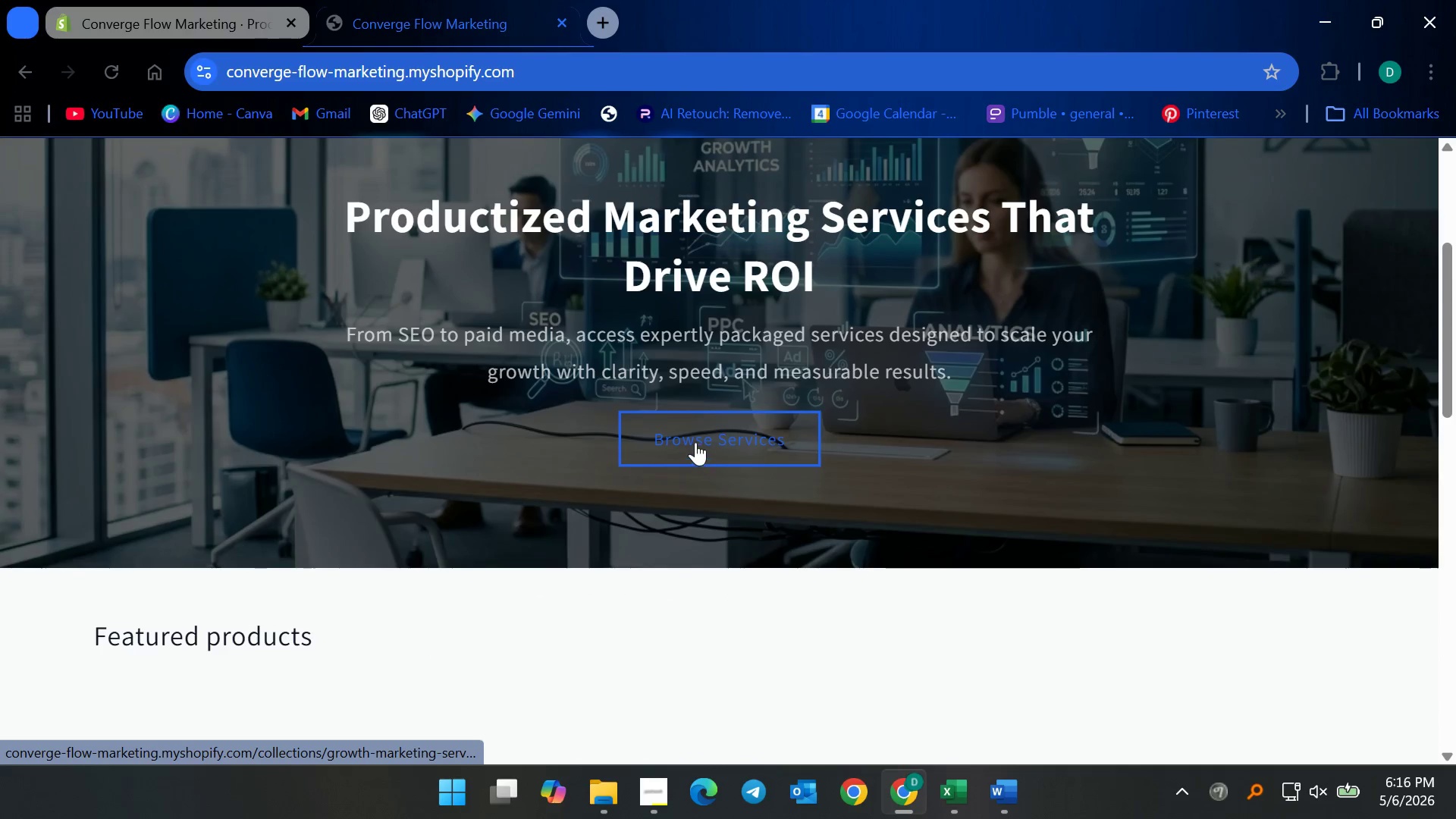 
left_click([719, 428])
 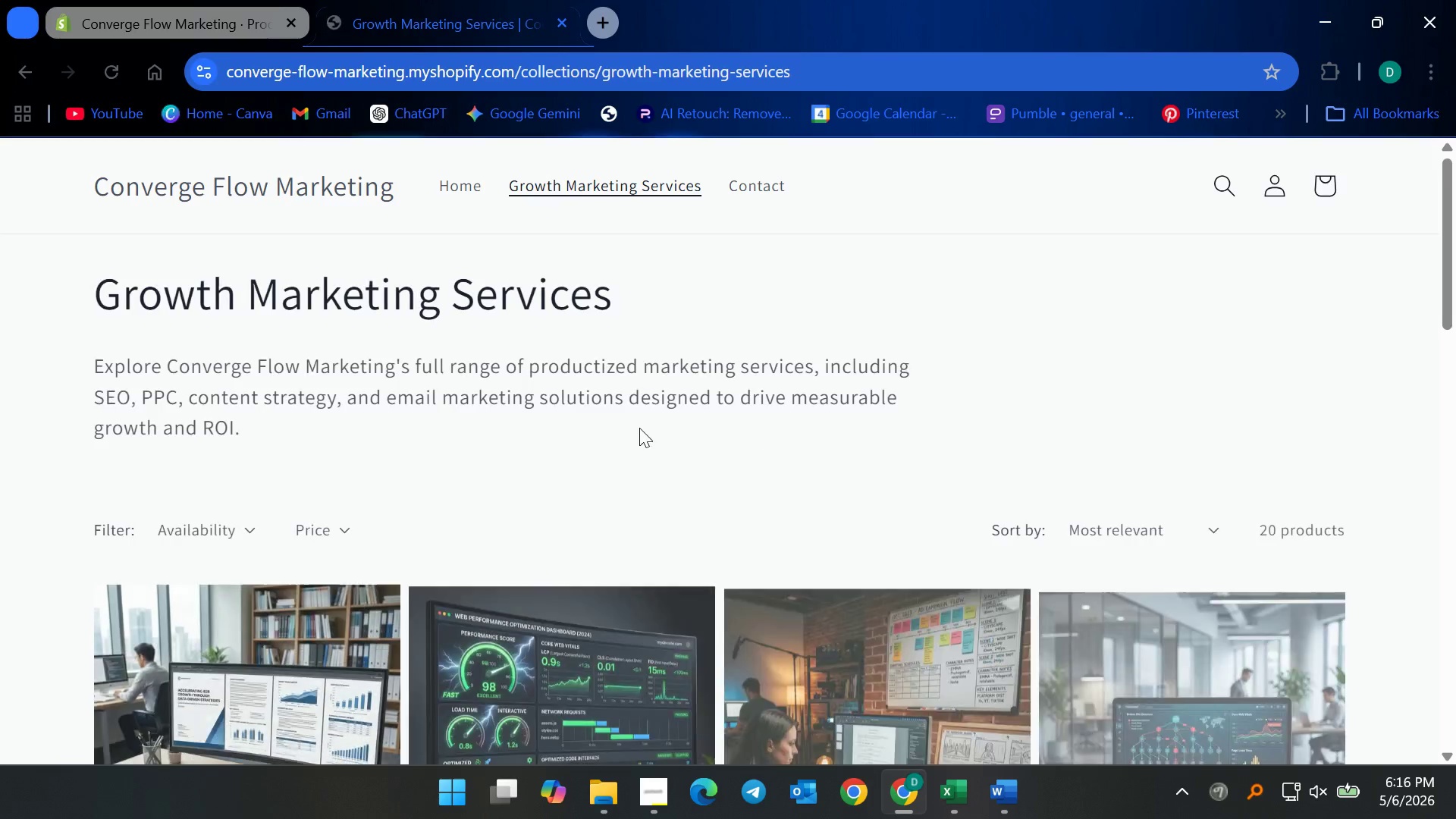 
scroll: coordinate [612, 469], scroll_direction: down, amount: 2.0
 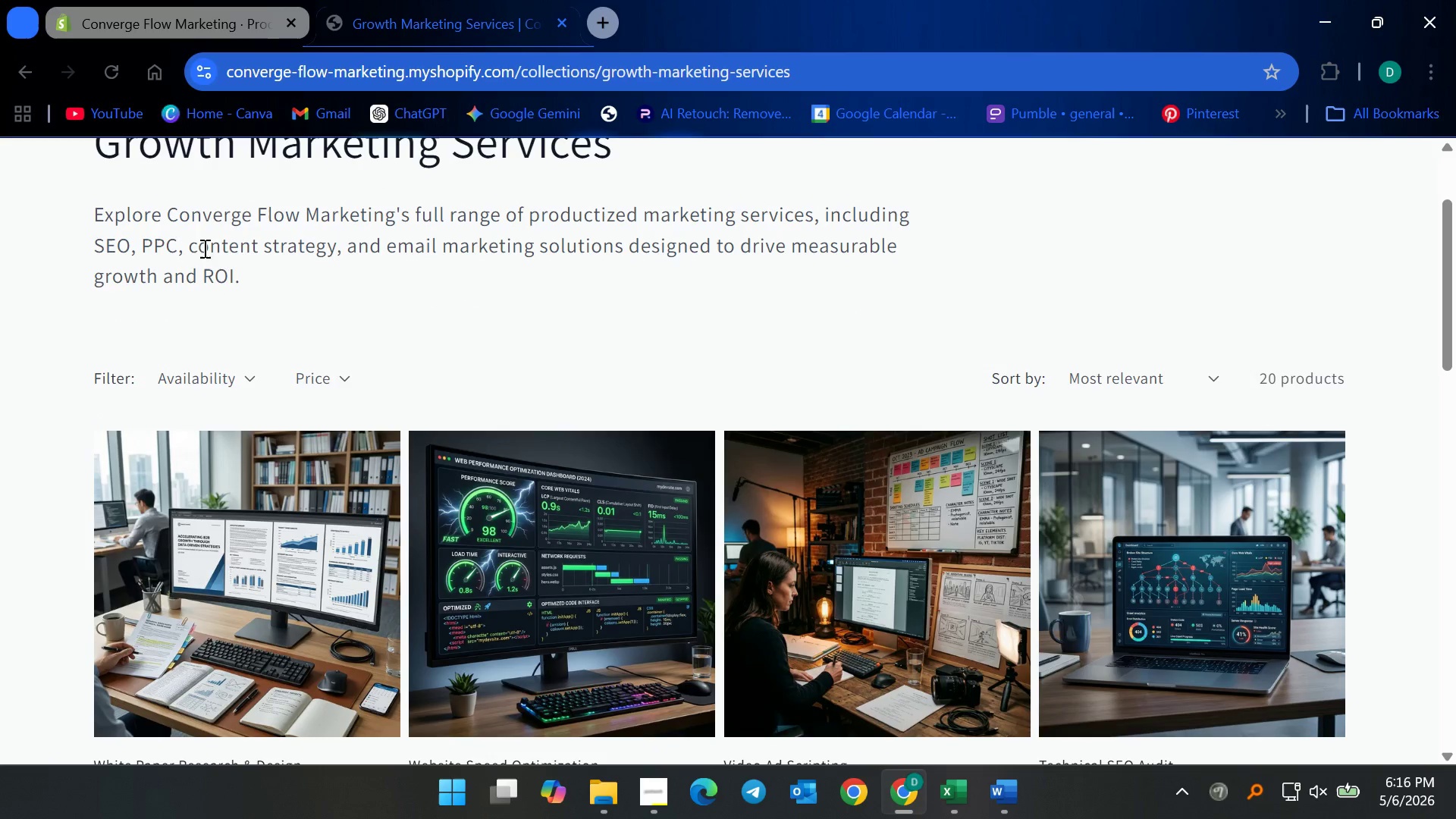 
scroll: coordinate [239, 271], scroll_direction: up, amount: 3.0
 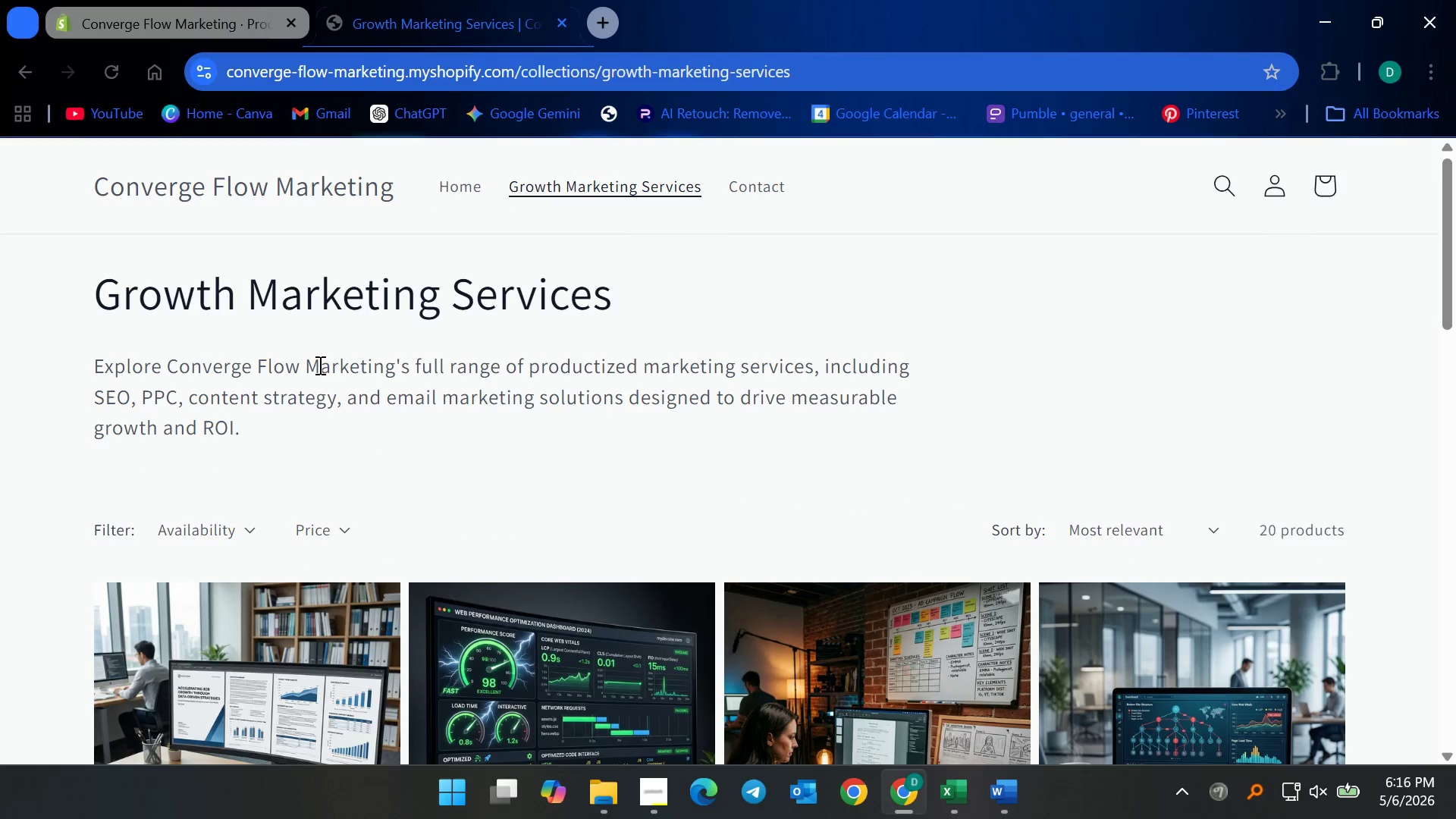 
scroll: coordinate [709, 507], scroll_direction: down, amount: 20.0
 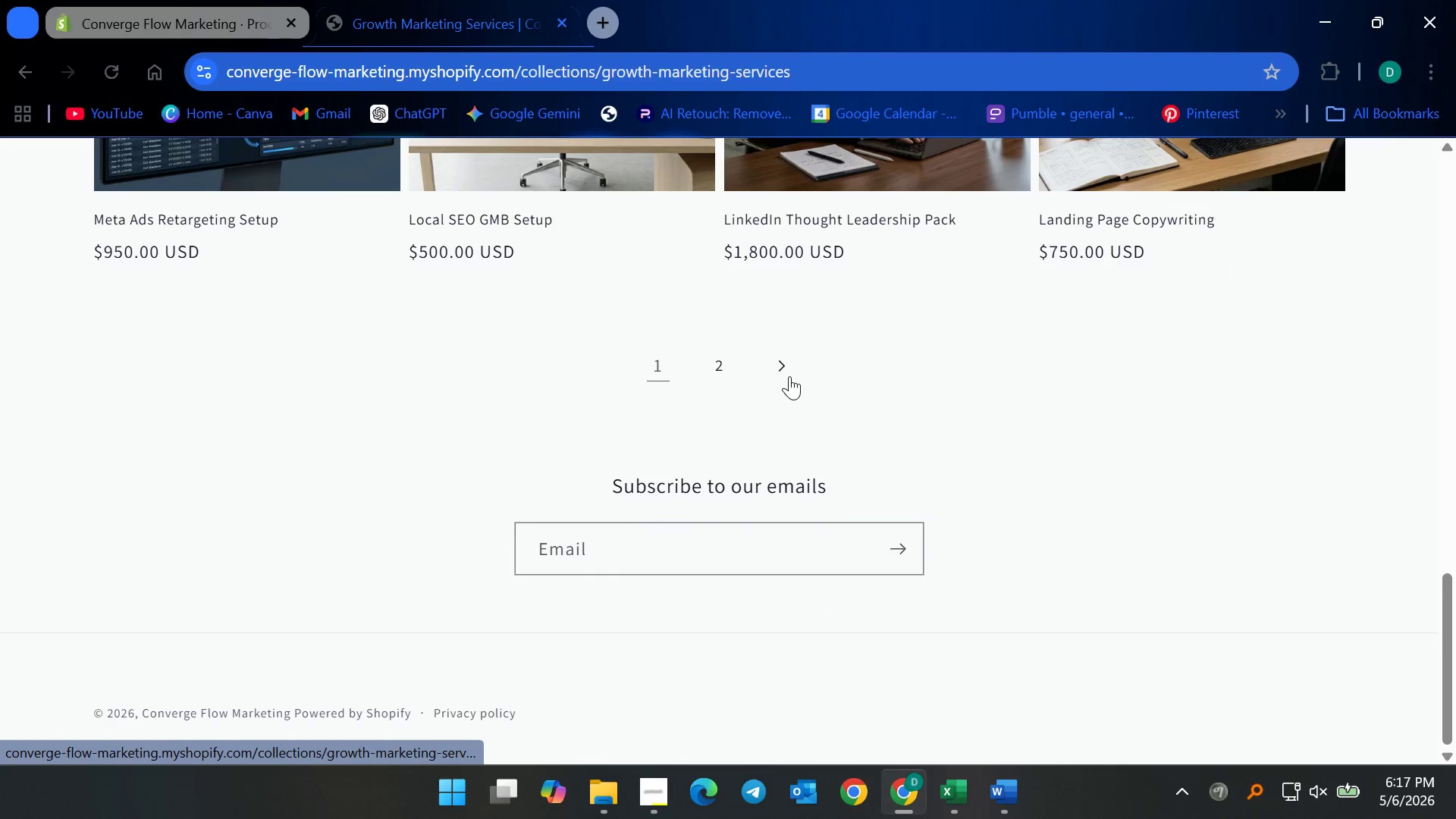 
left_click([789, 366])
 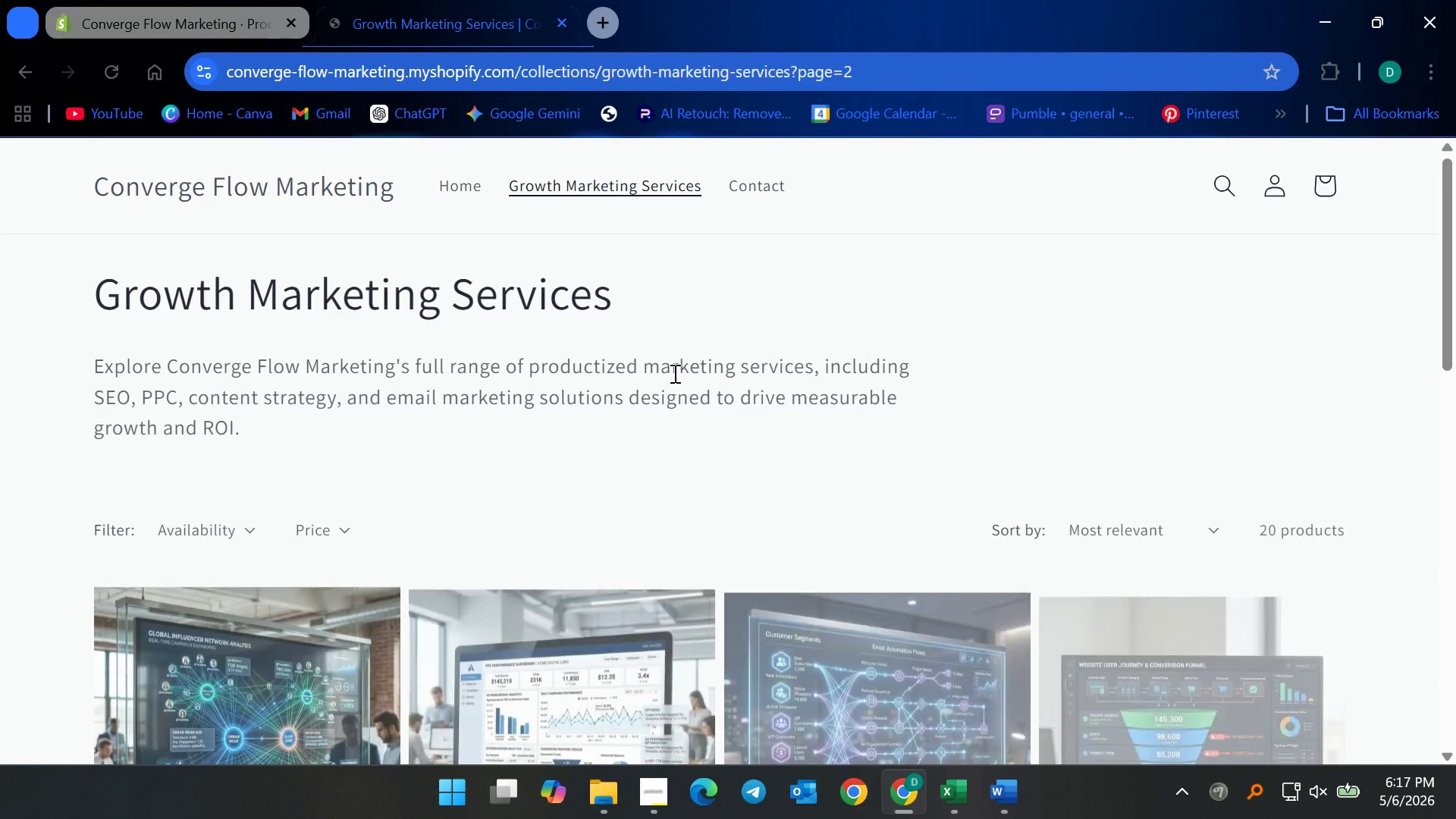 
scroll: coordinate [545, 419], scroll_direction: down, amount: 14.0
 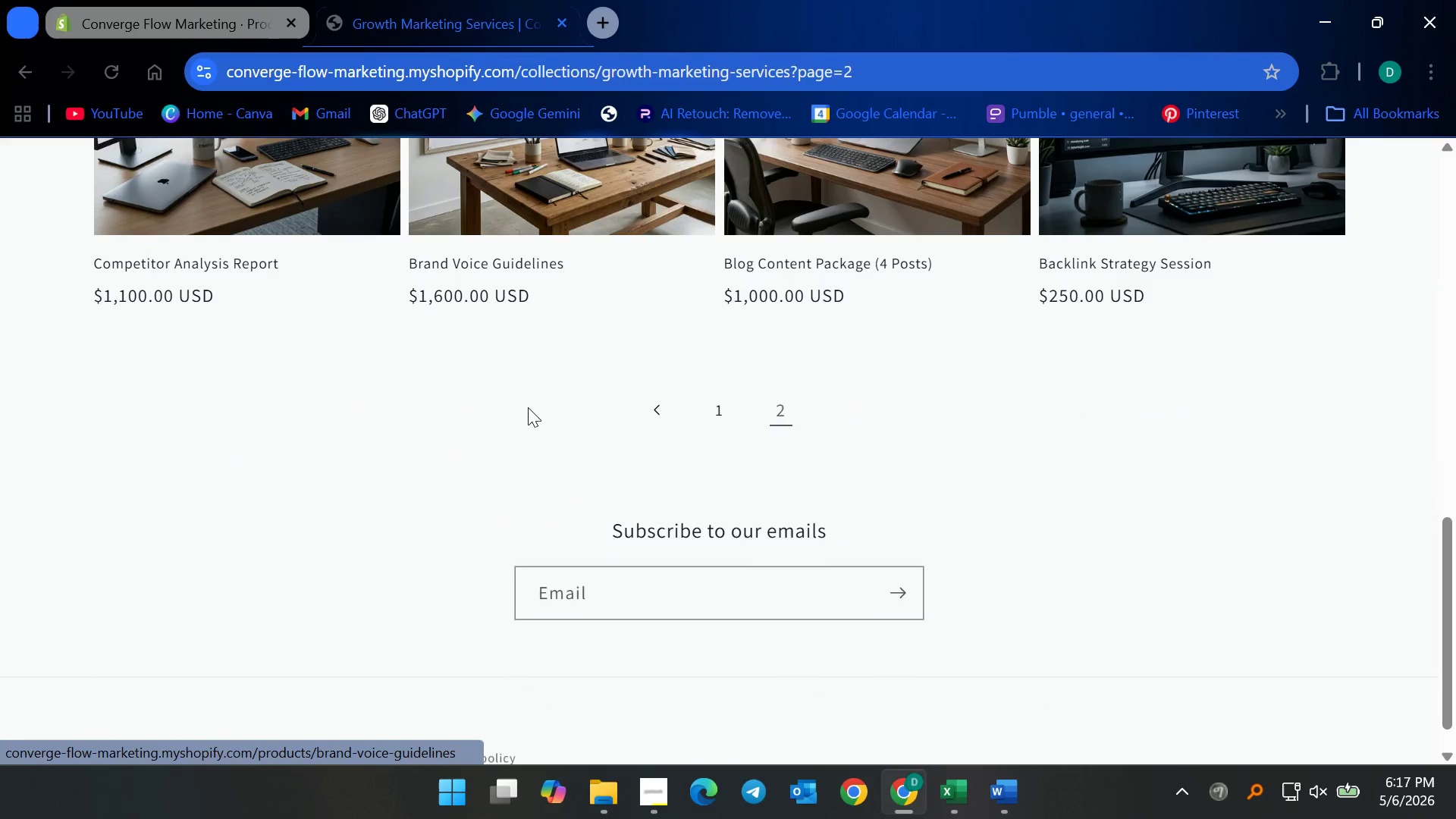 
scroll: coordinate [498, 377], scroll_direction: up, amount: 9.0
 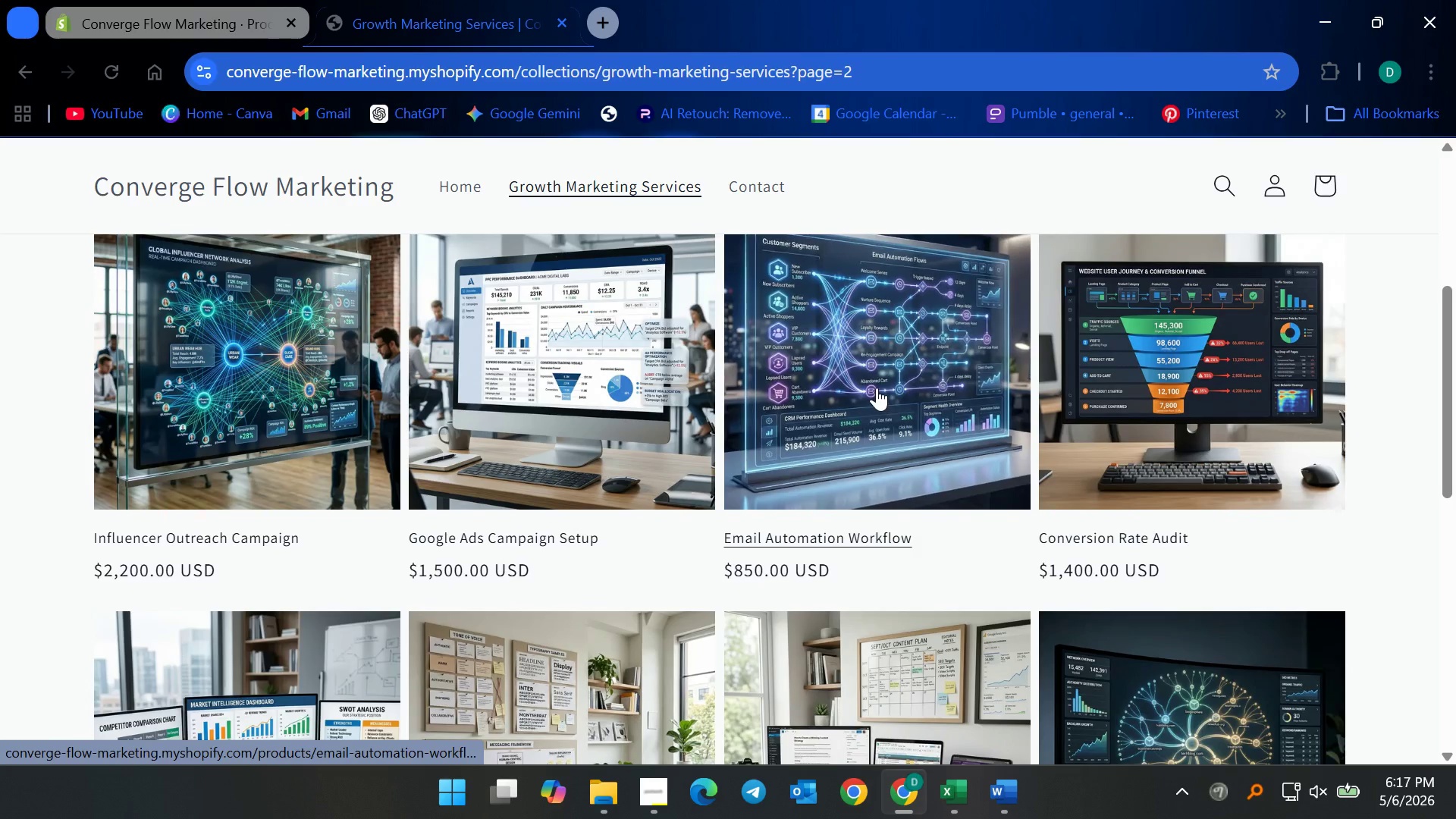 
left_click([877, 388])
 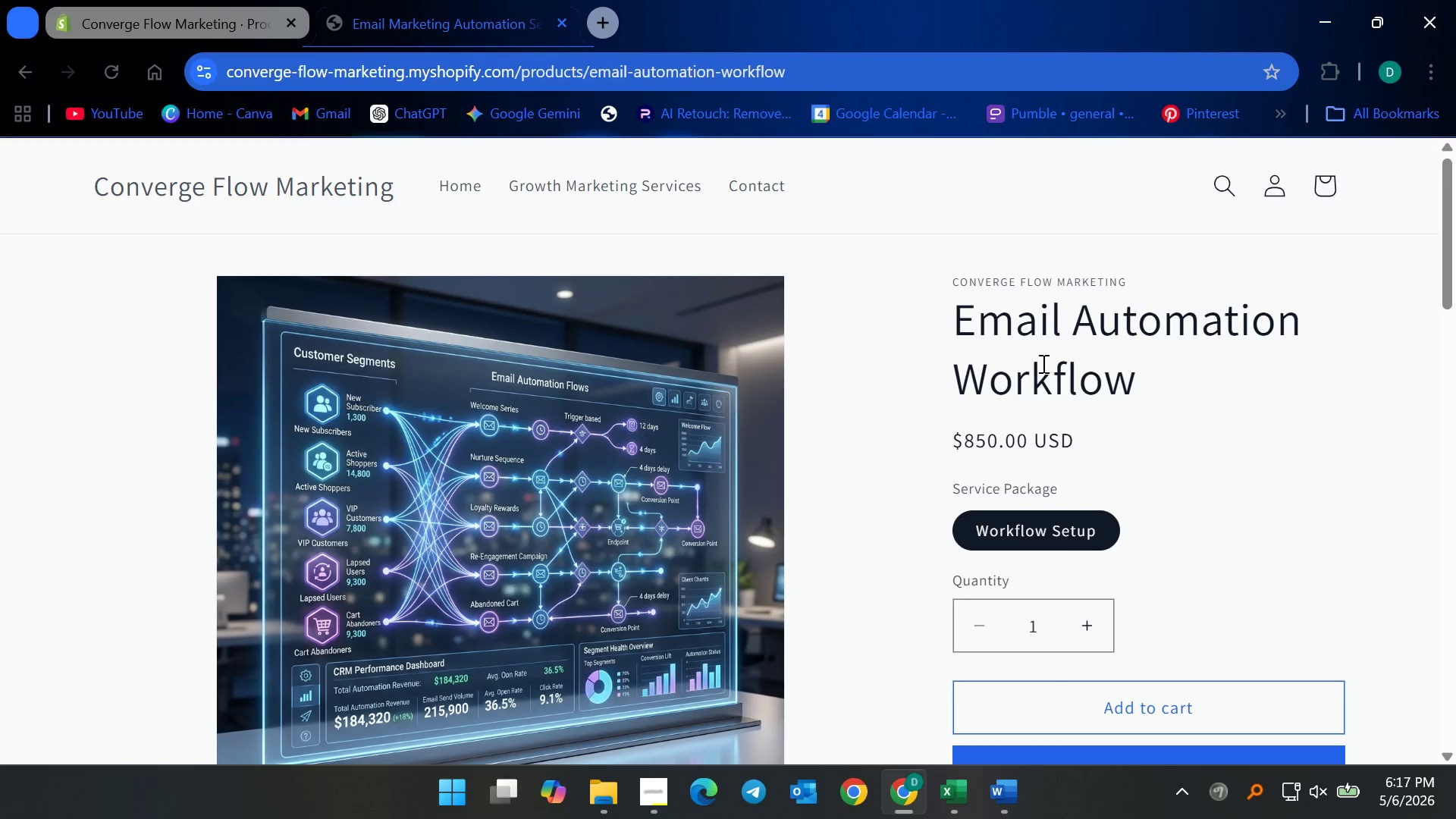 
scroll: coordinate [1048, 541], scroll_direction: down, amount: 26.0
 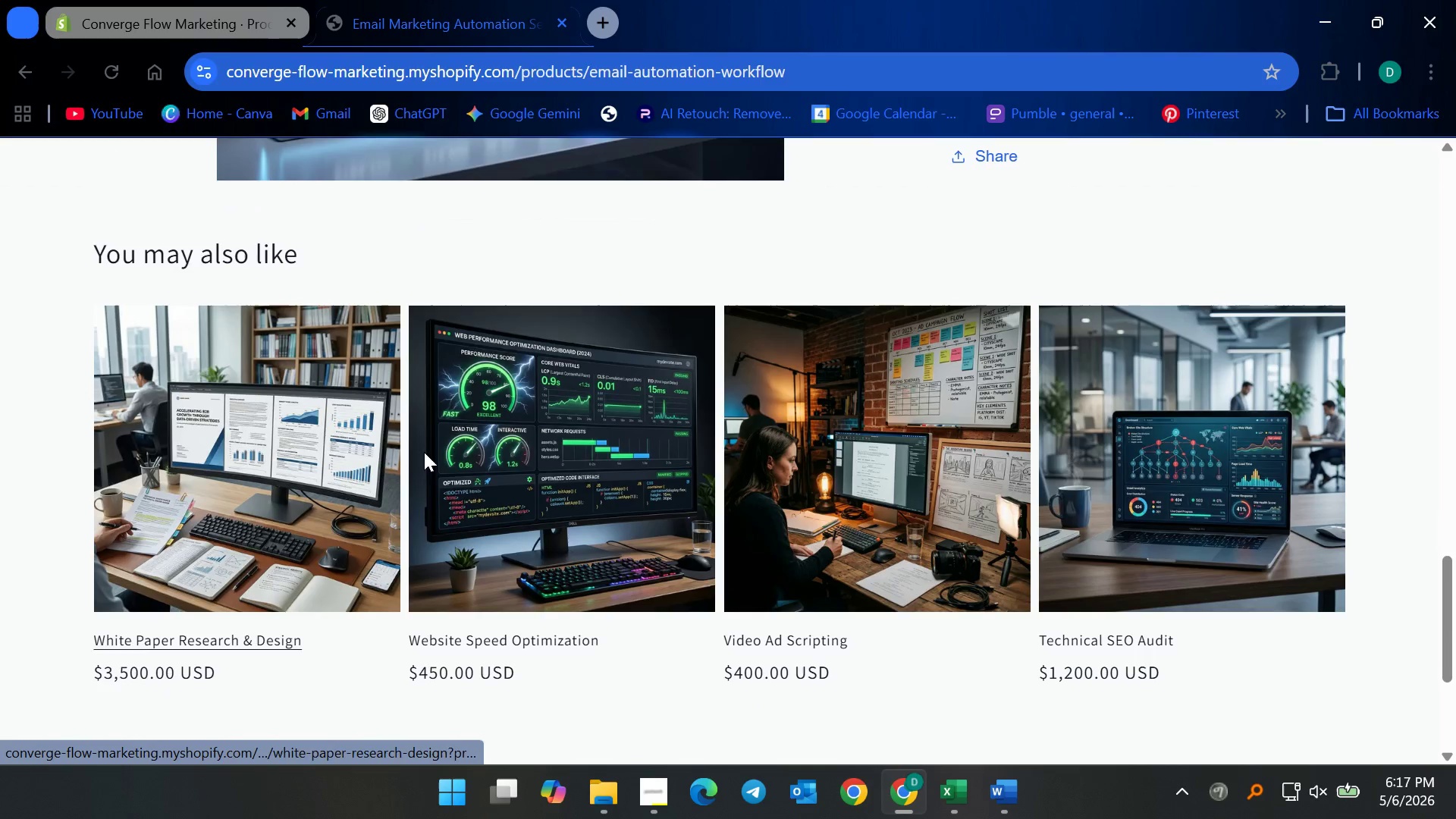 
left_click([554, 447])
 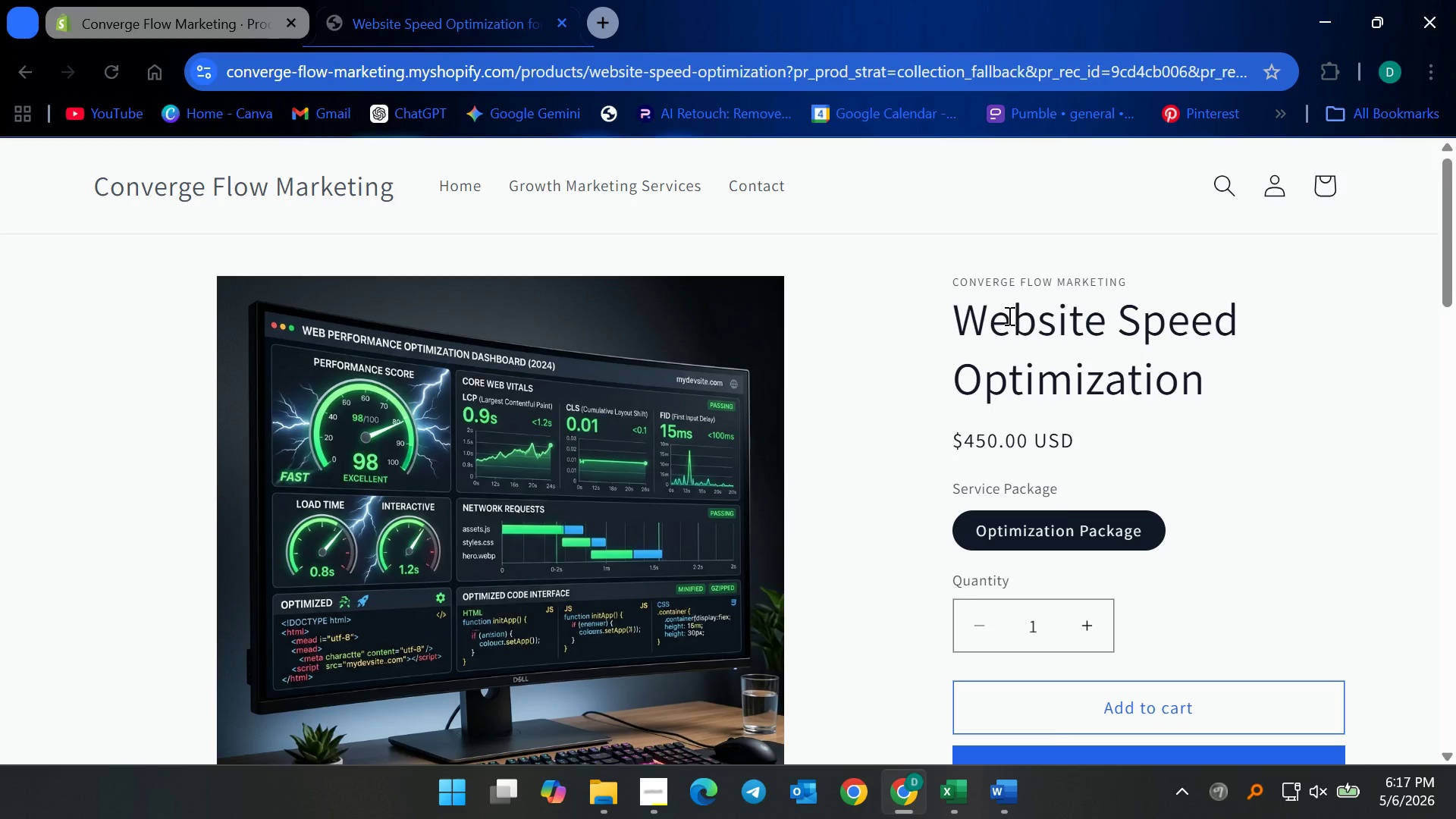 
scroll: coordinate [804, 580], scroll_direction: down, amount: 29.0
 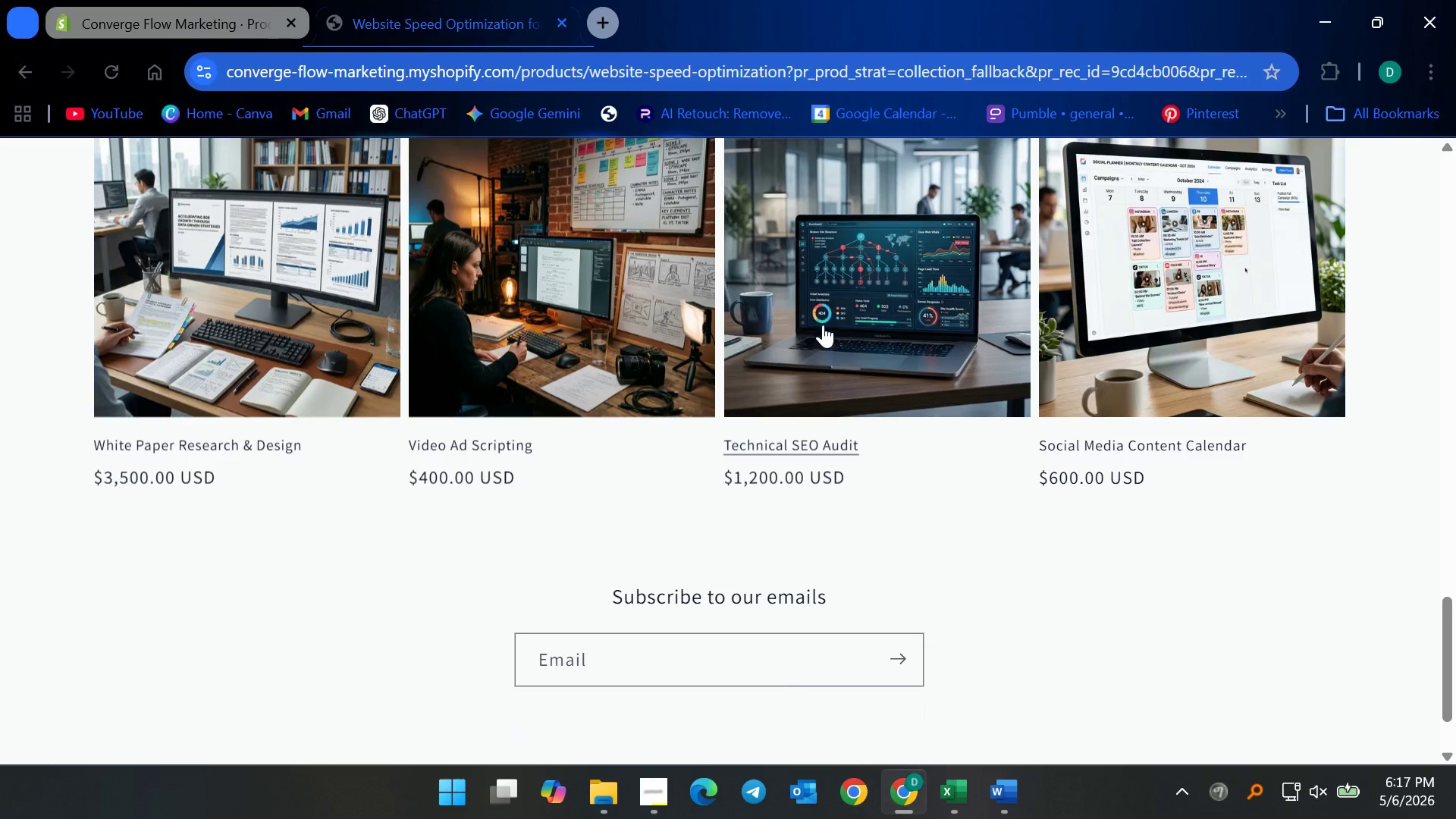 
left_click([823, 324])
 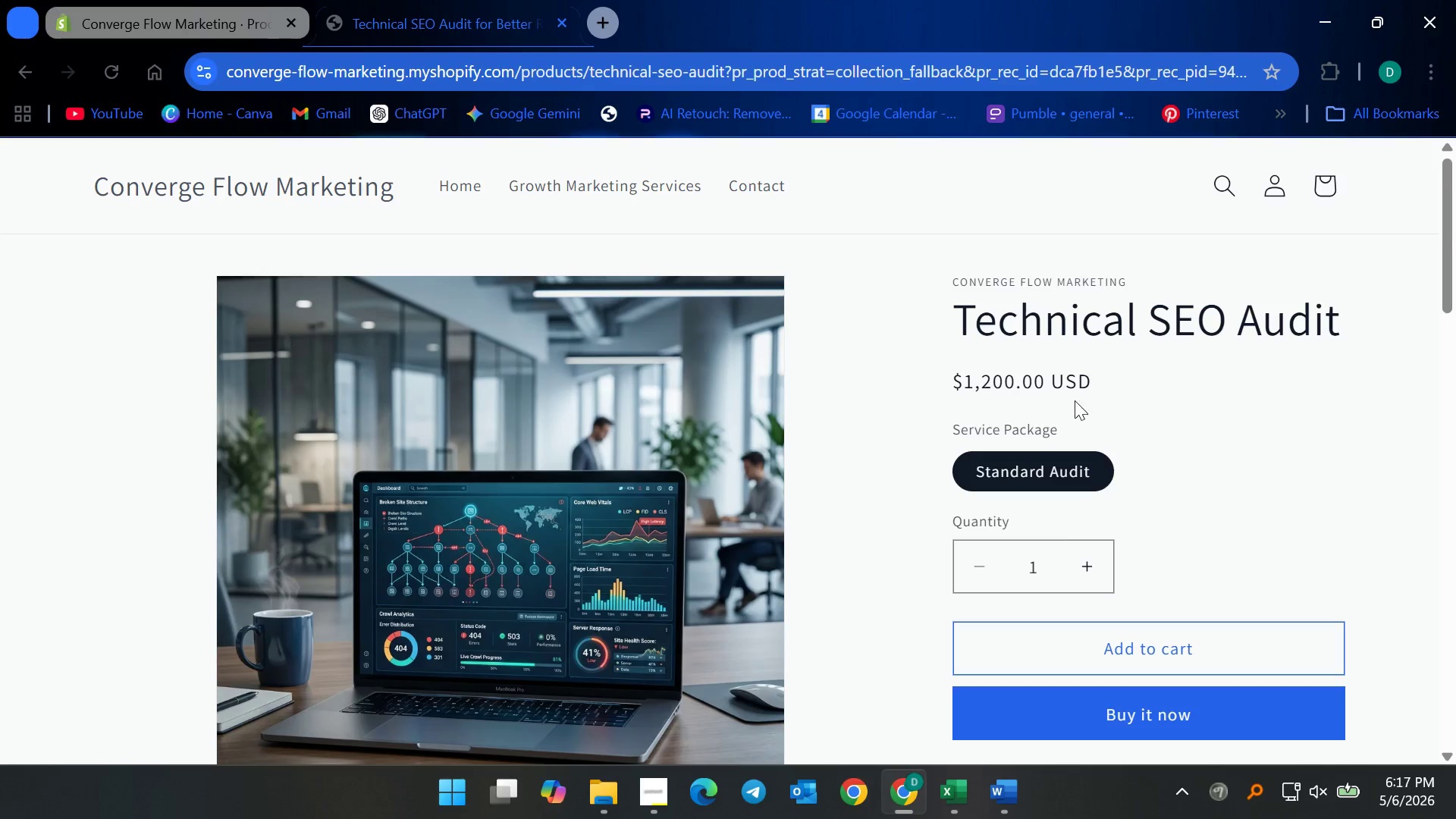 
scroll: coordinate [799, 546], scroll_direction: down, amount: 30.0
 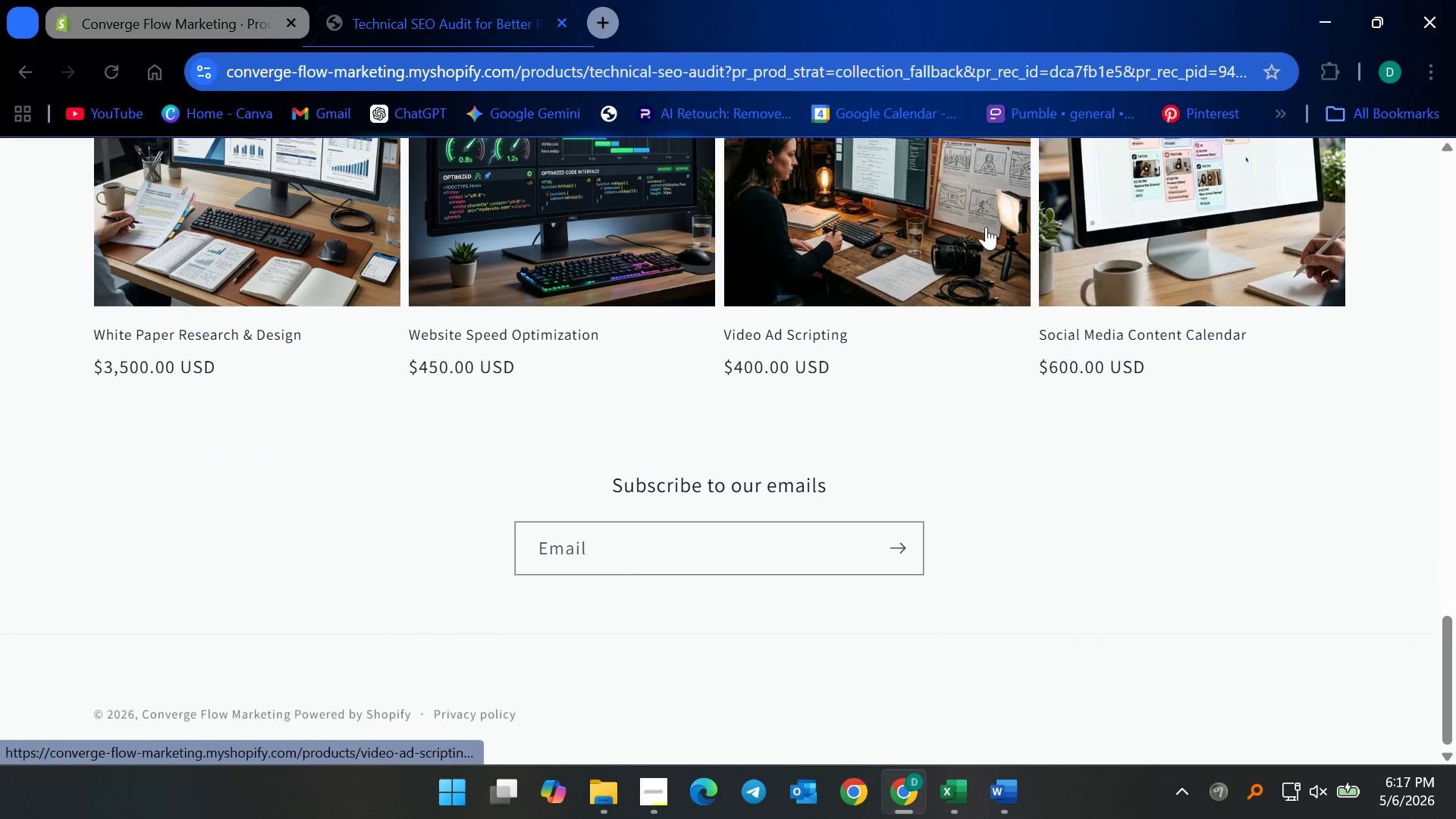 
left_click([930, 227])
 